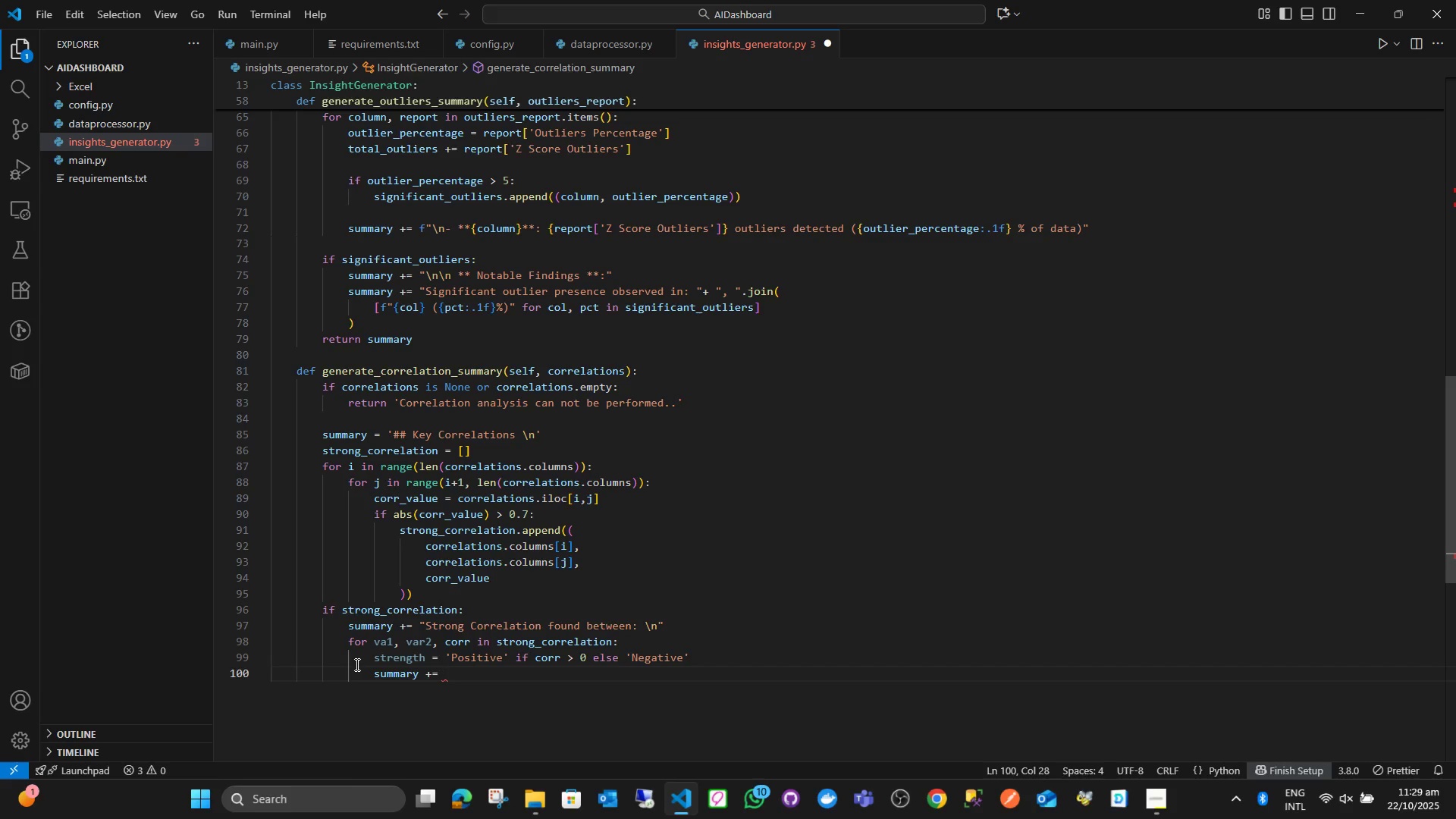 
wait(23.39)
 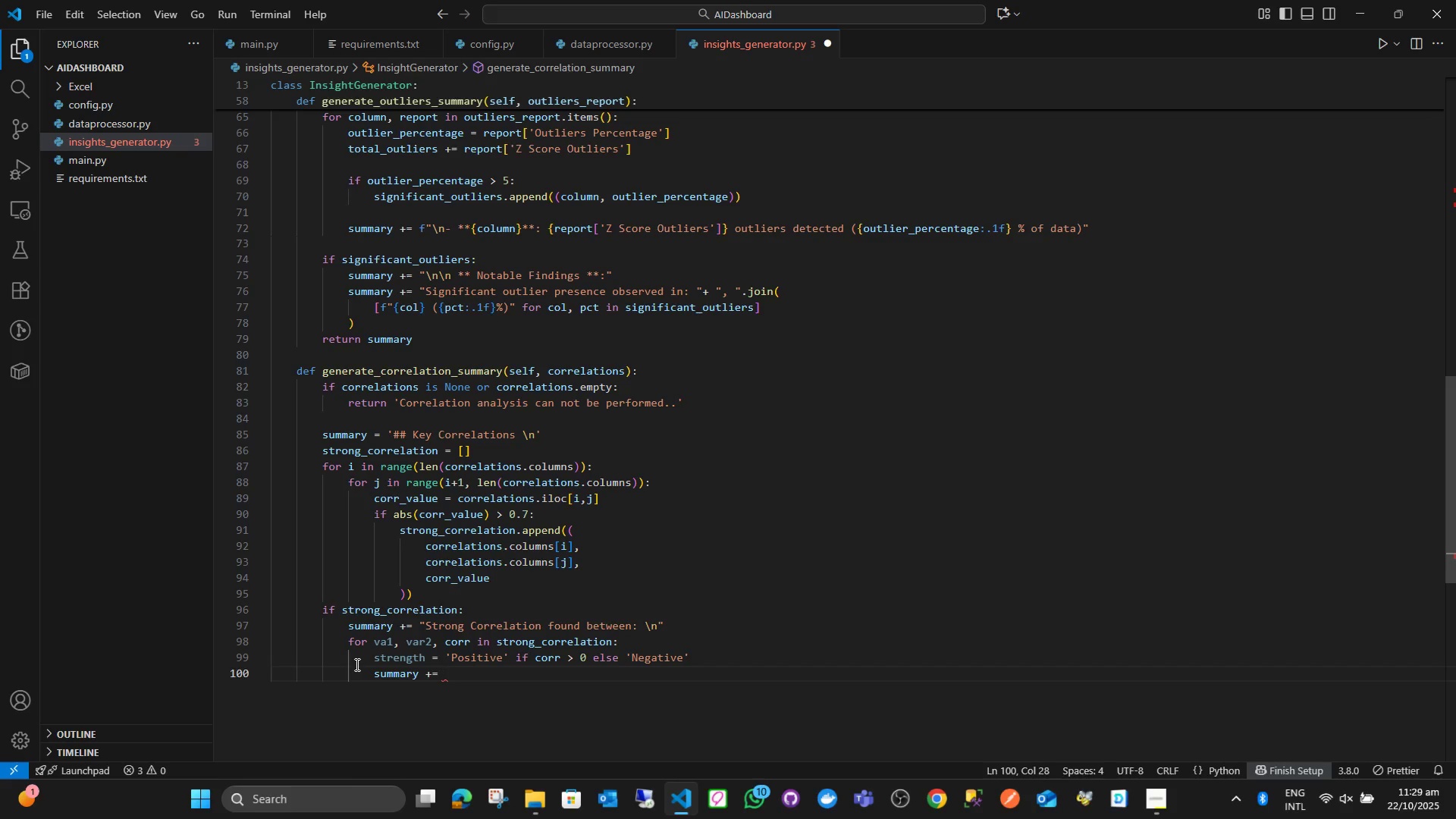 
key(F)
 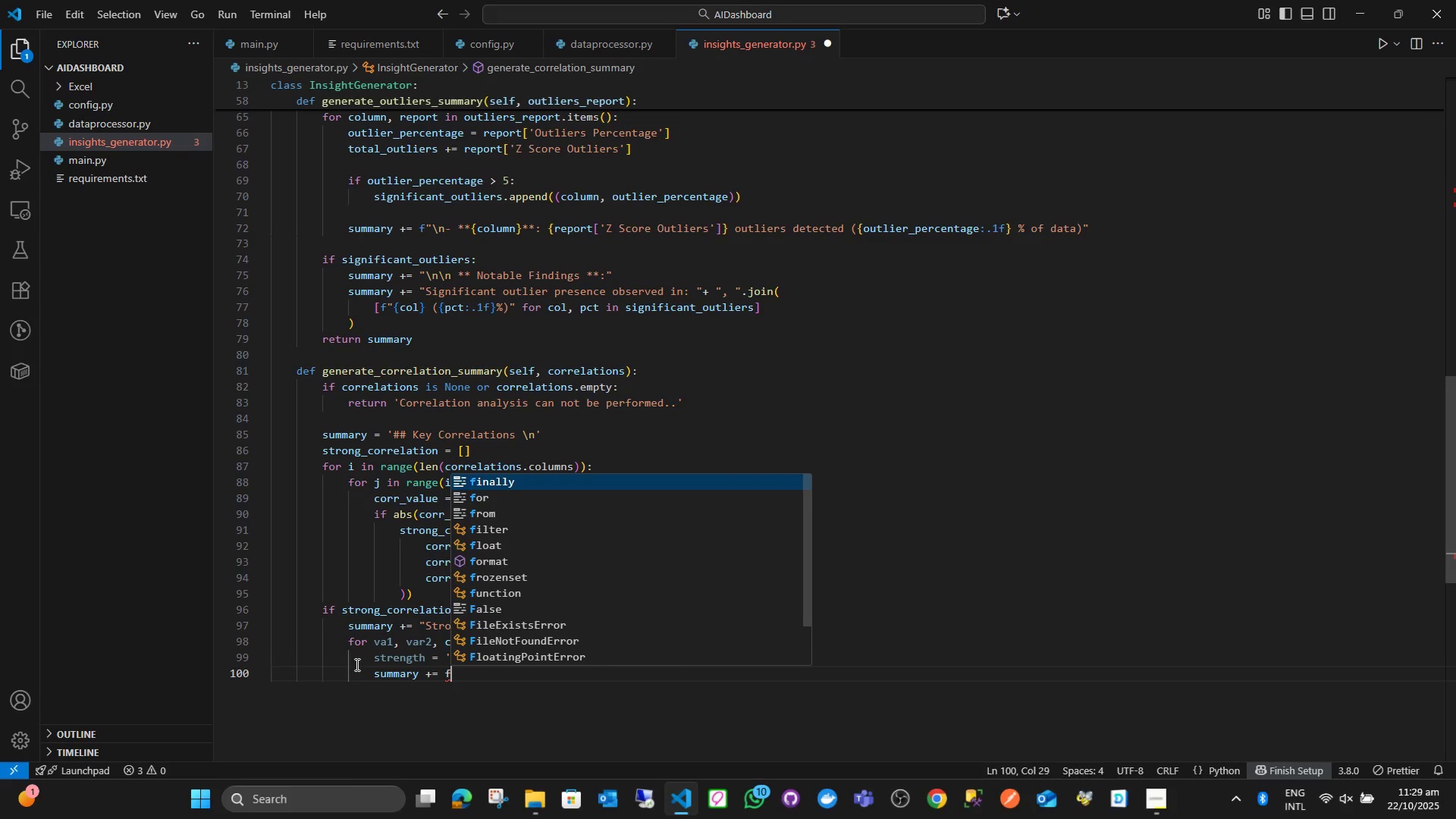 
key(Shift+Quote)
 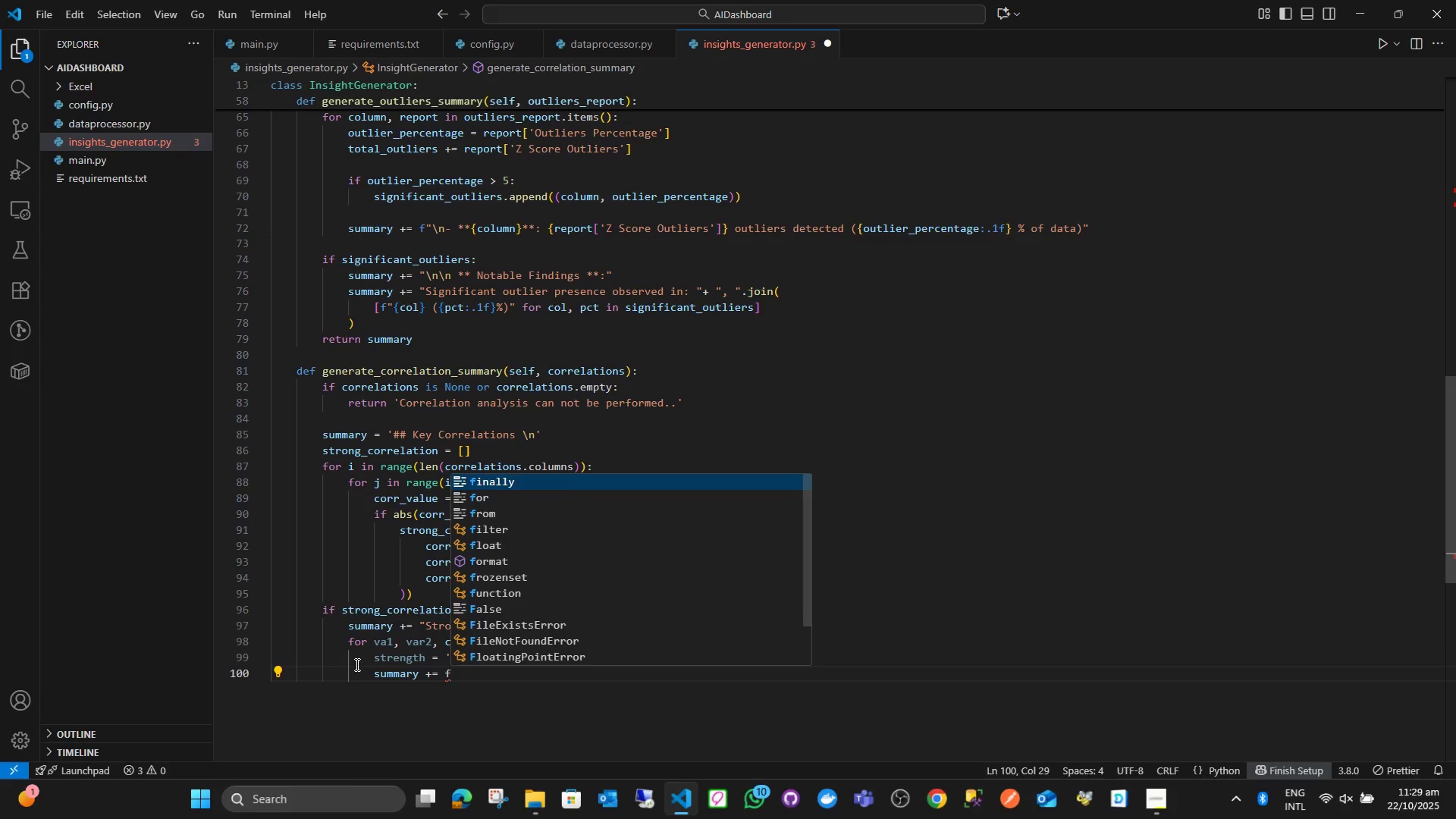 
key(Shift+Quote)
 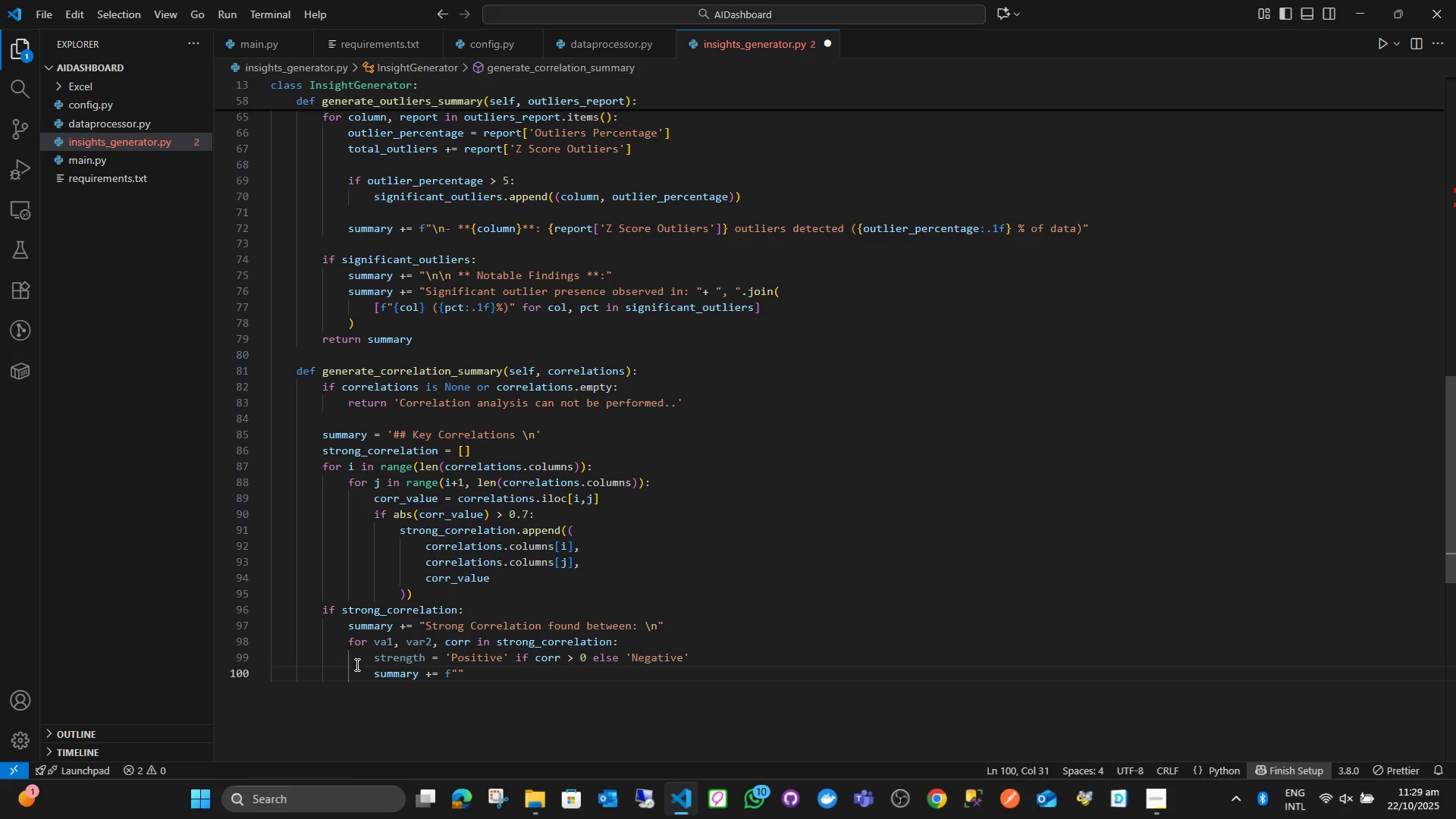 
key(ArrowLeft)
 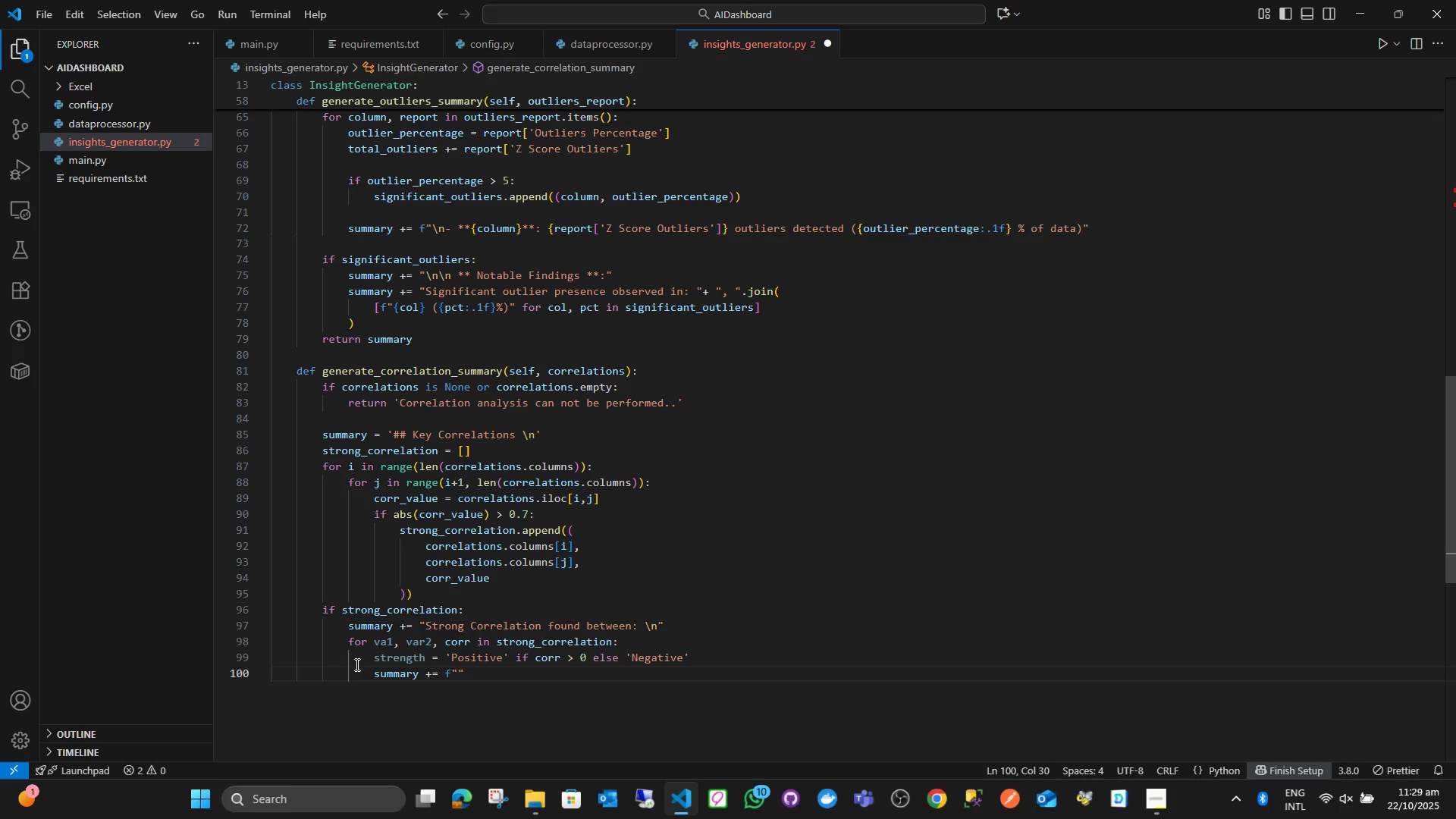 
type(- **{var1)
 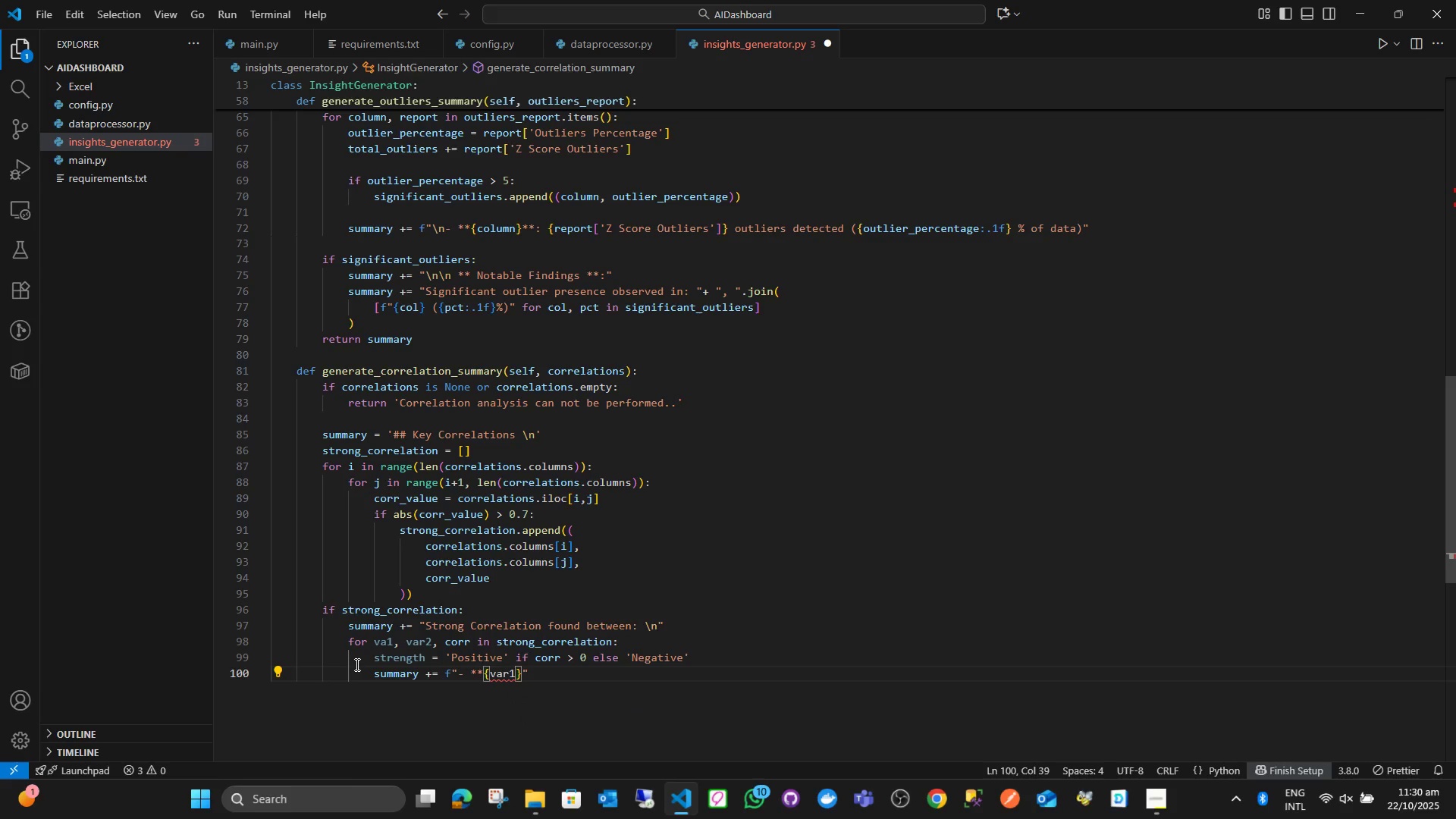 
left_click([387, 642])
 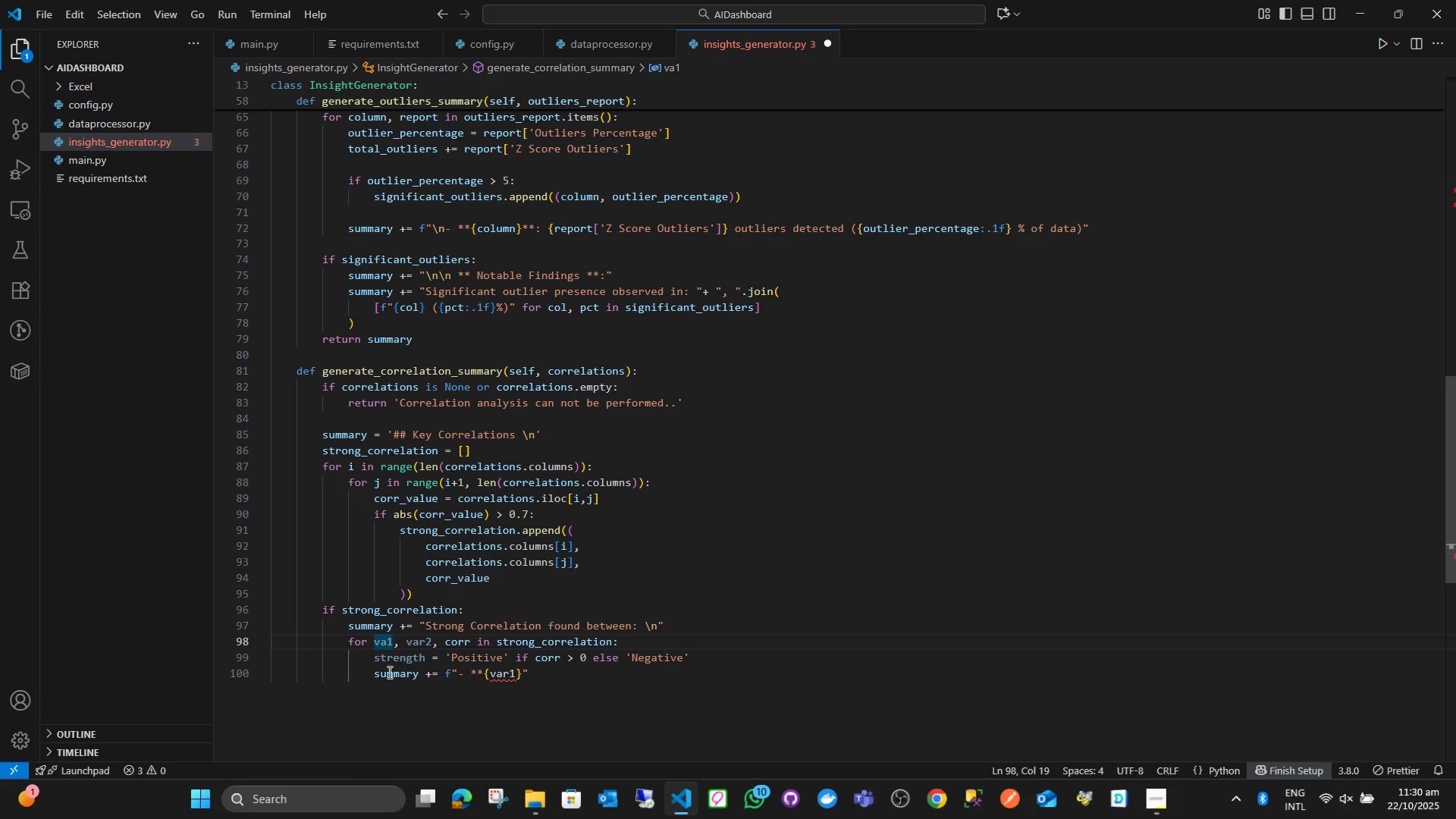 
key(R)
 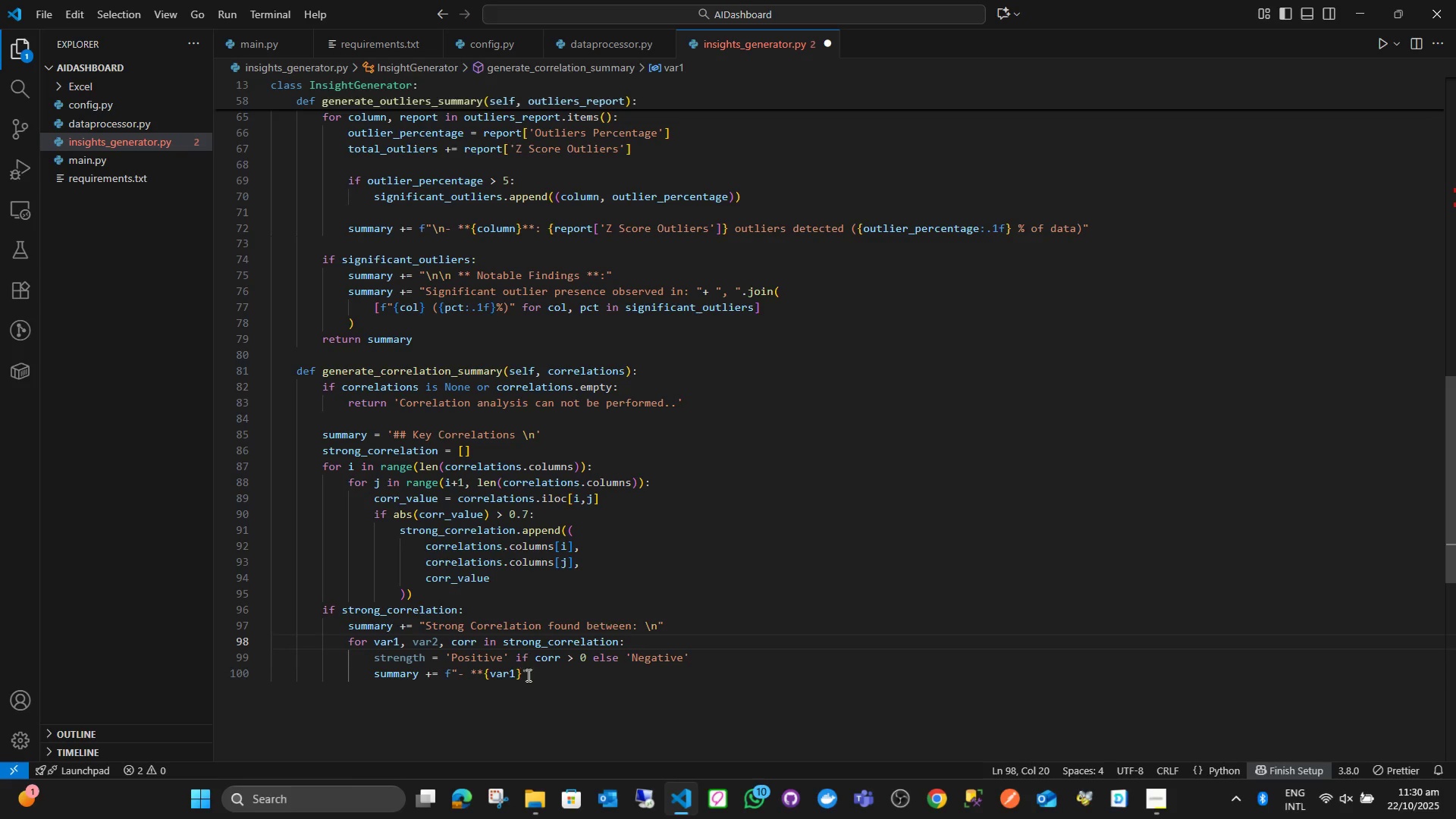 
left_click([528, 676])
 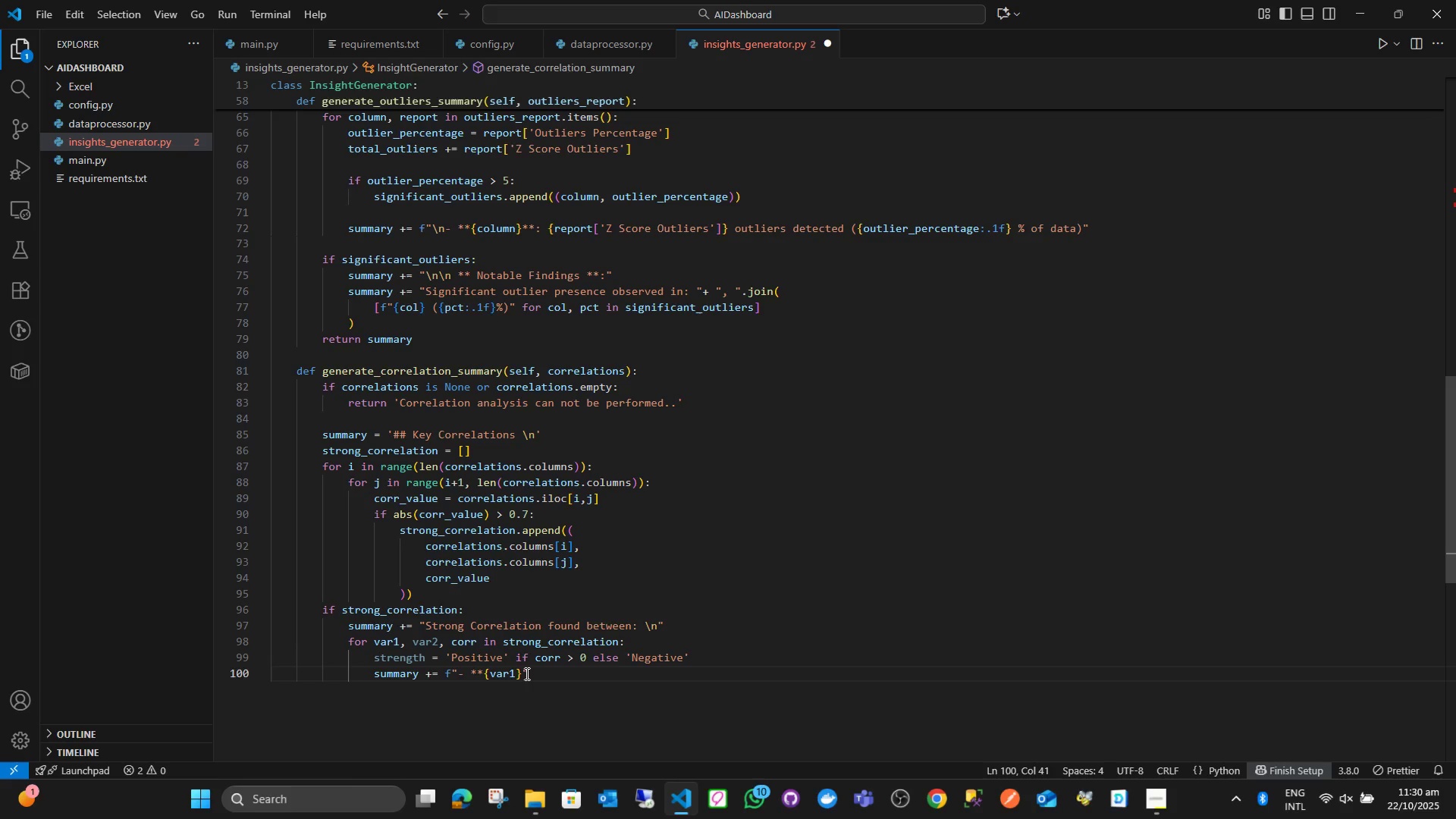 
double_click([525, 673])
 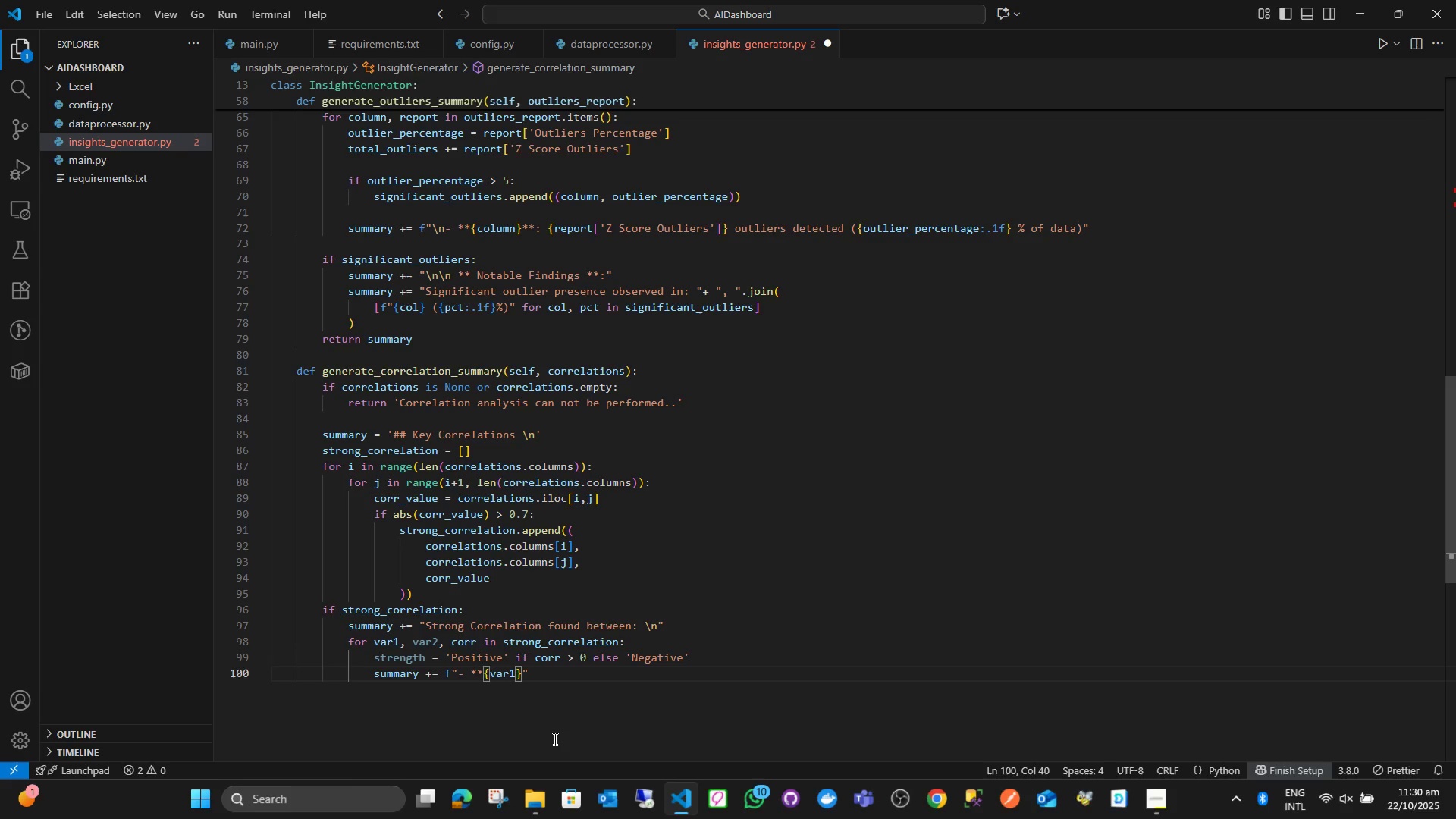 
type(** and ****)
 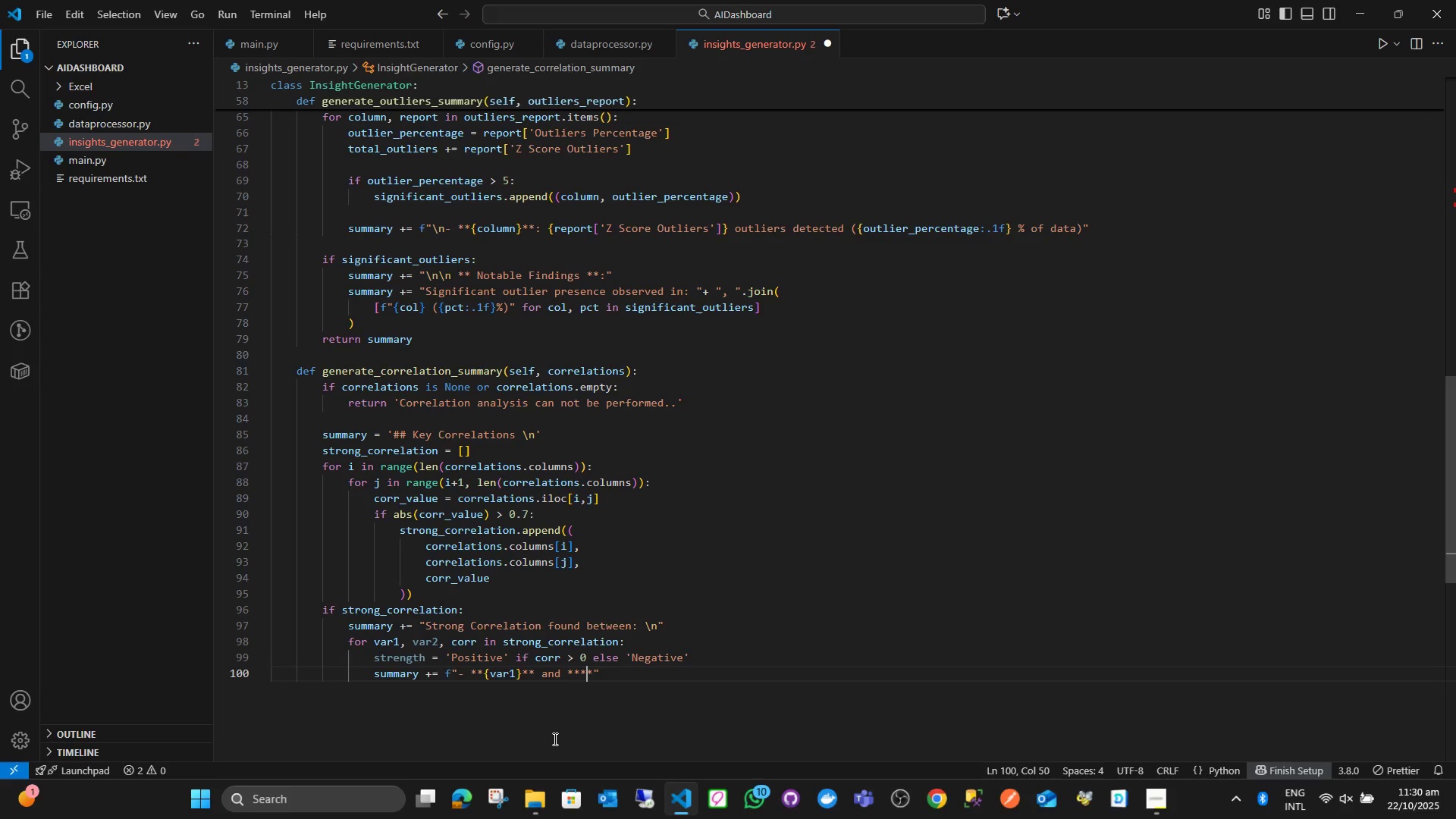 
 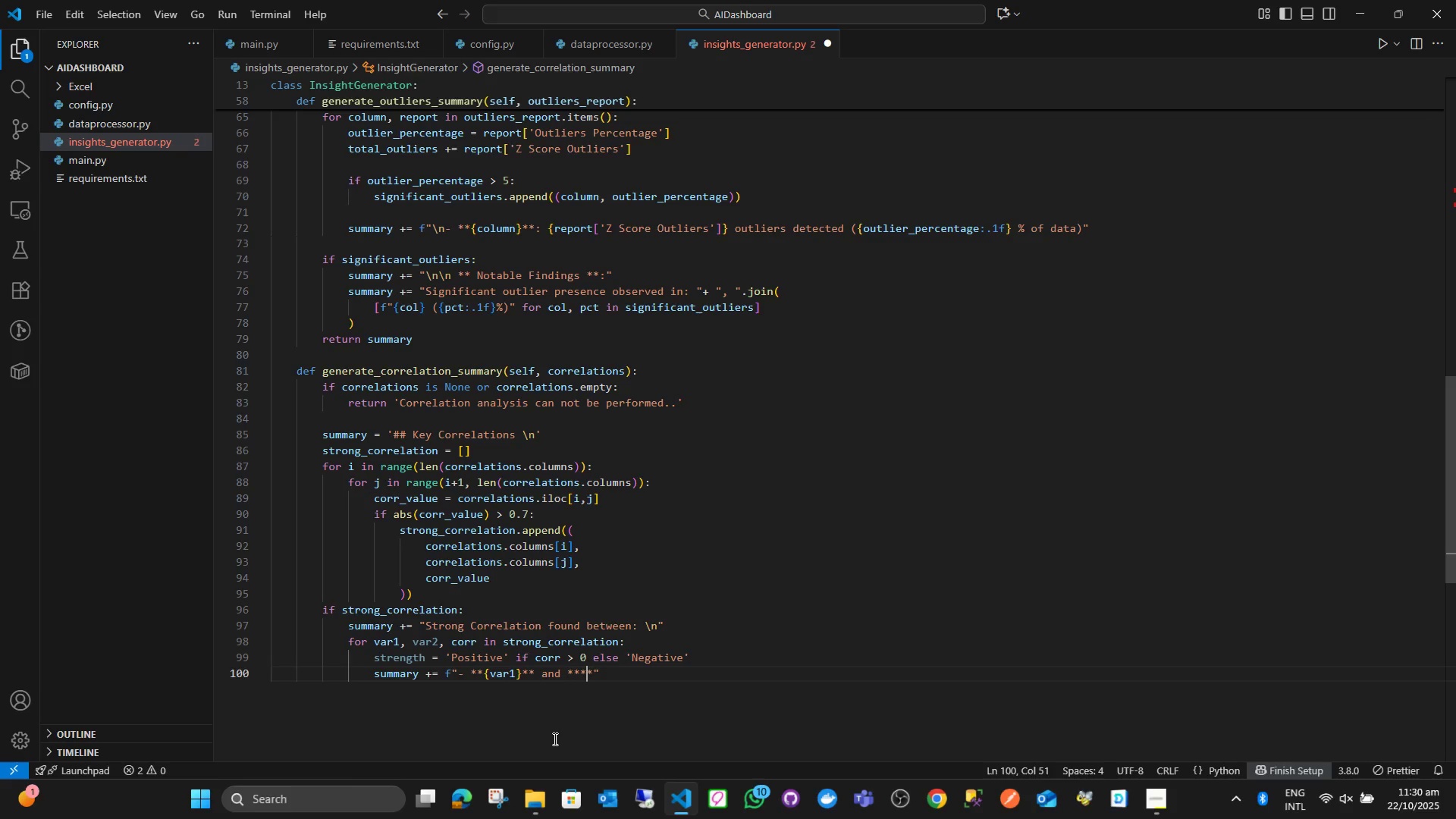 
key(ArrowLeft)
 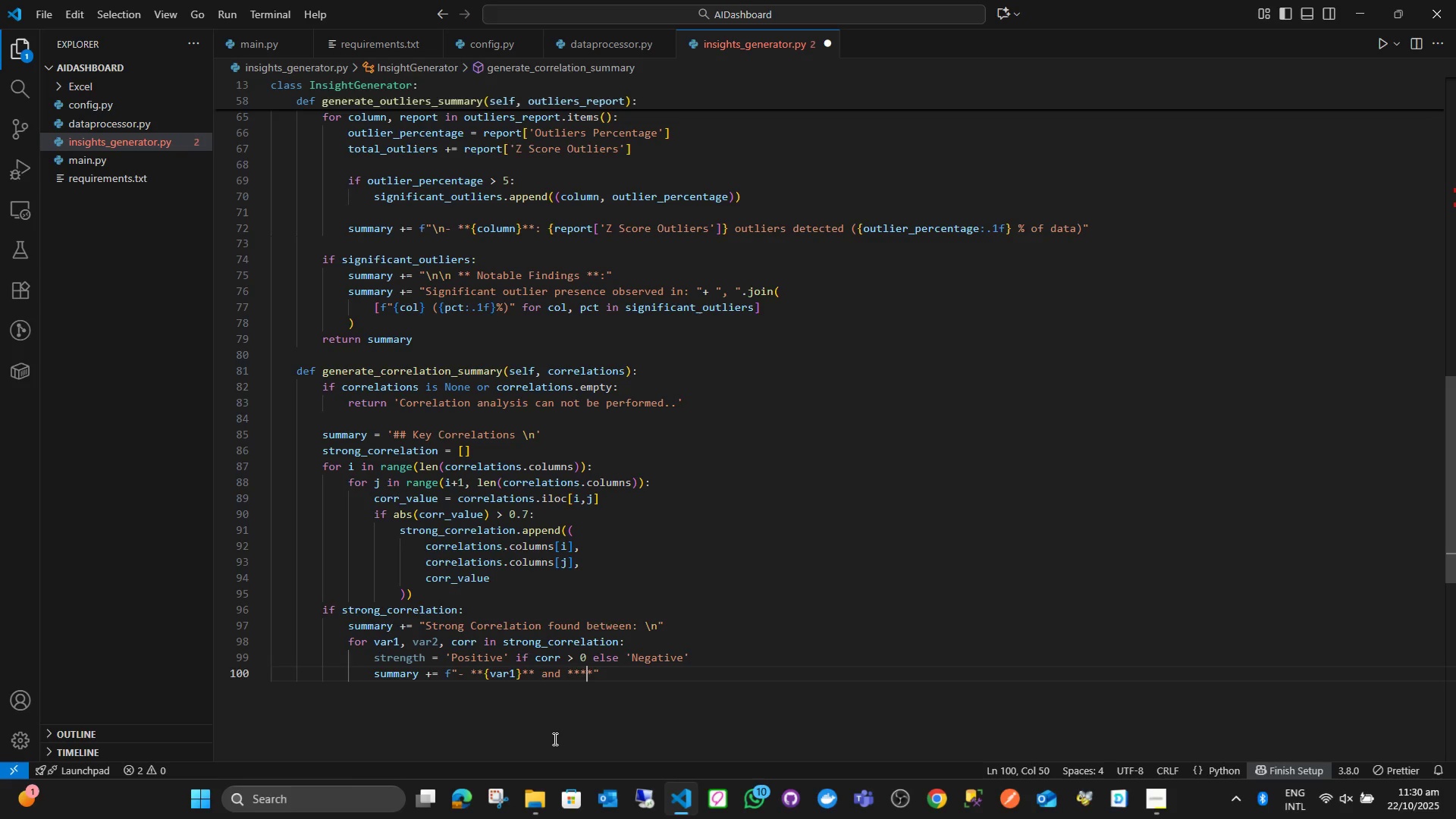 
key(ArrowLeft)
 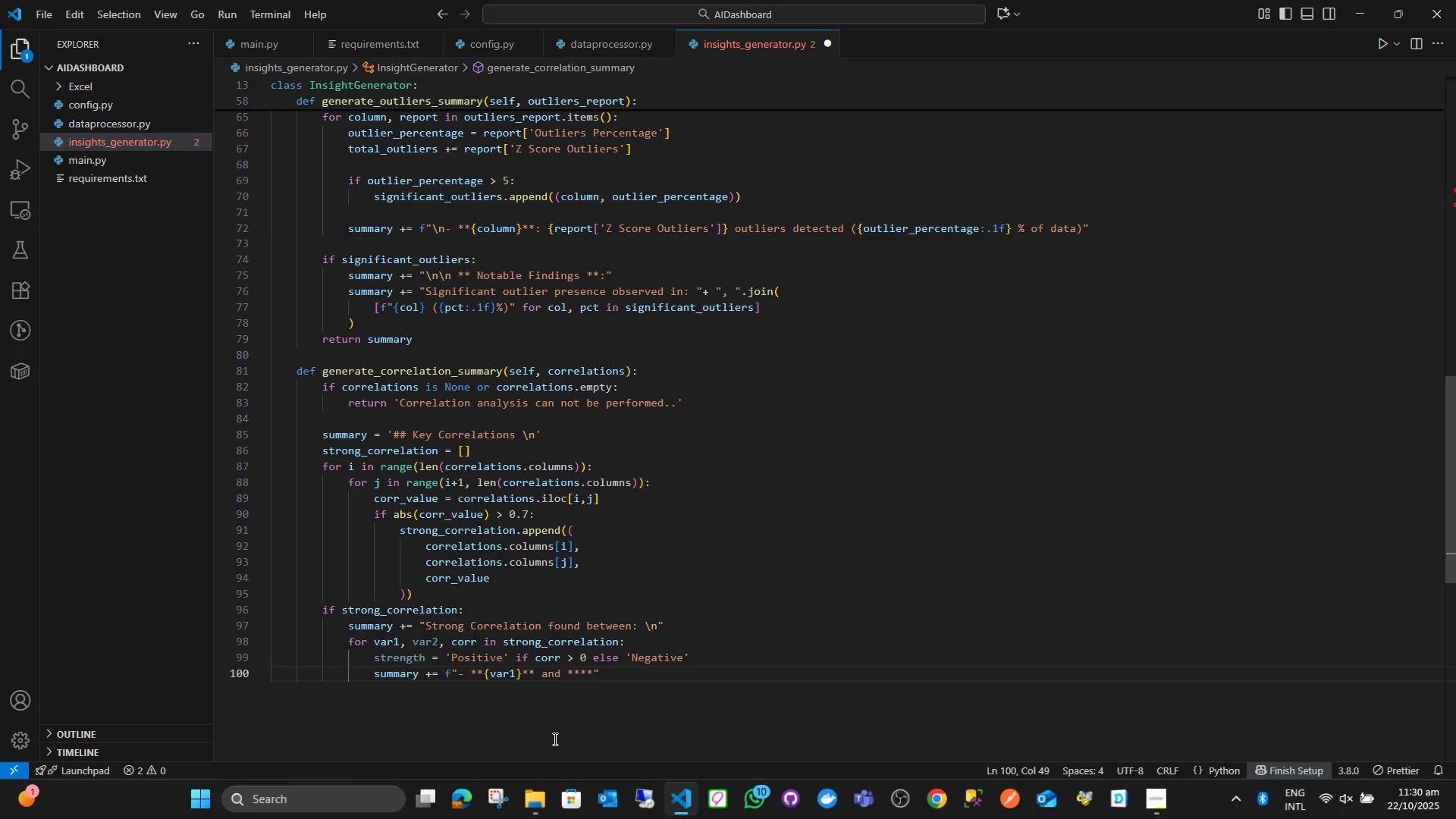 
type({var)
 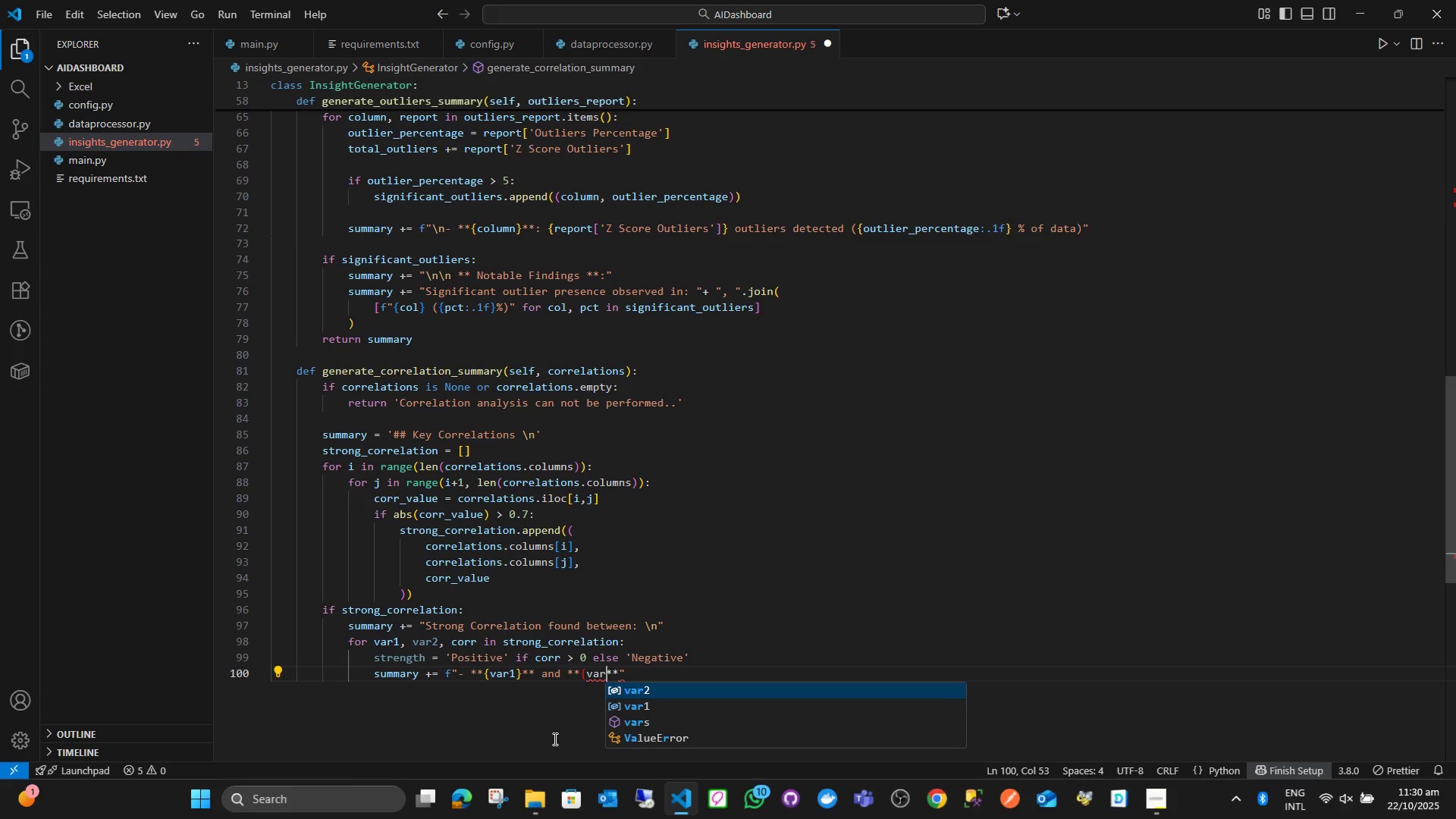 
key(Enter)
 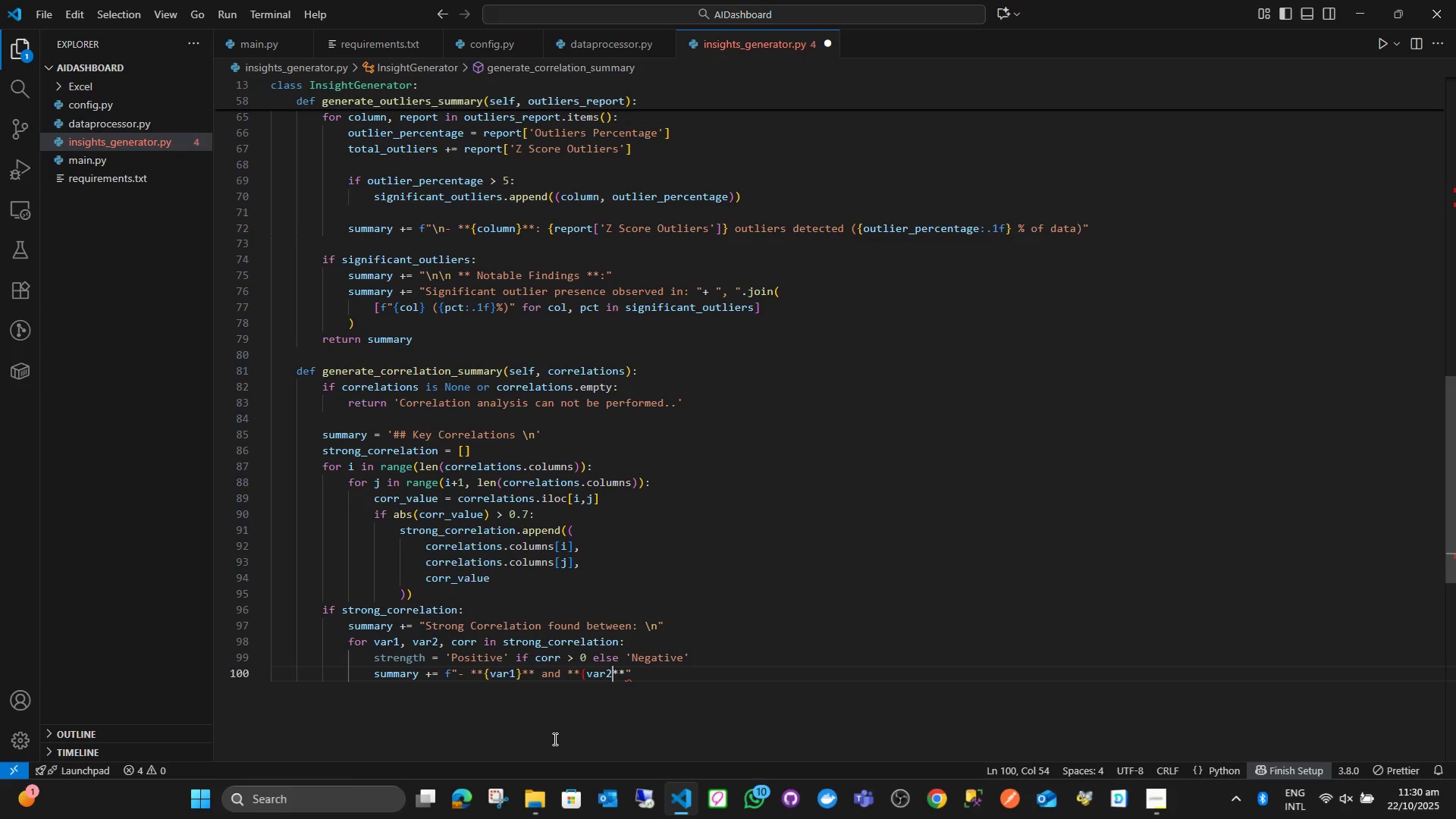 
key(Shift+BracketRight)
 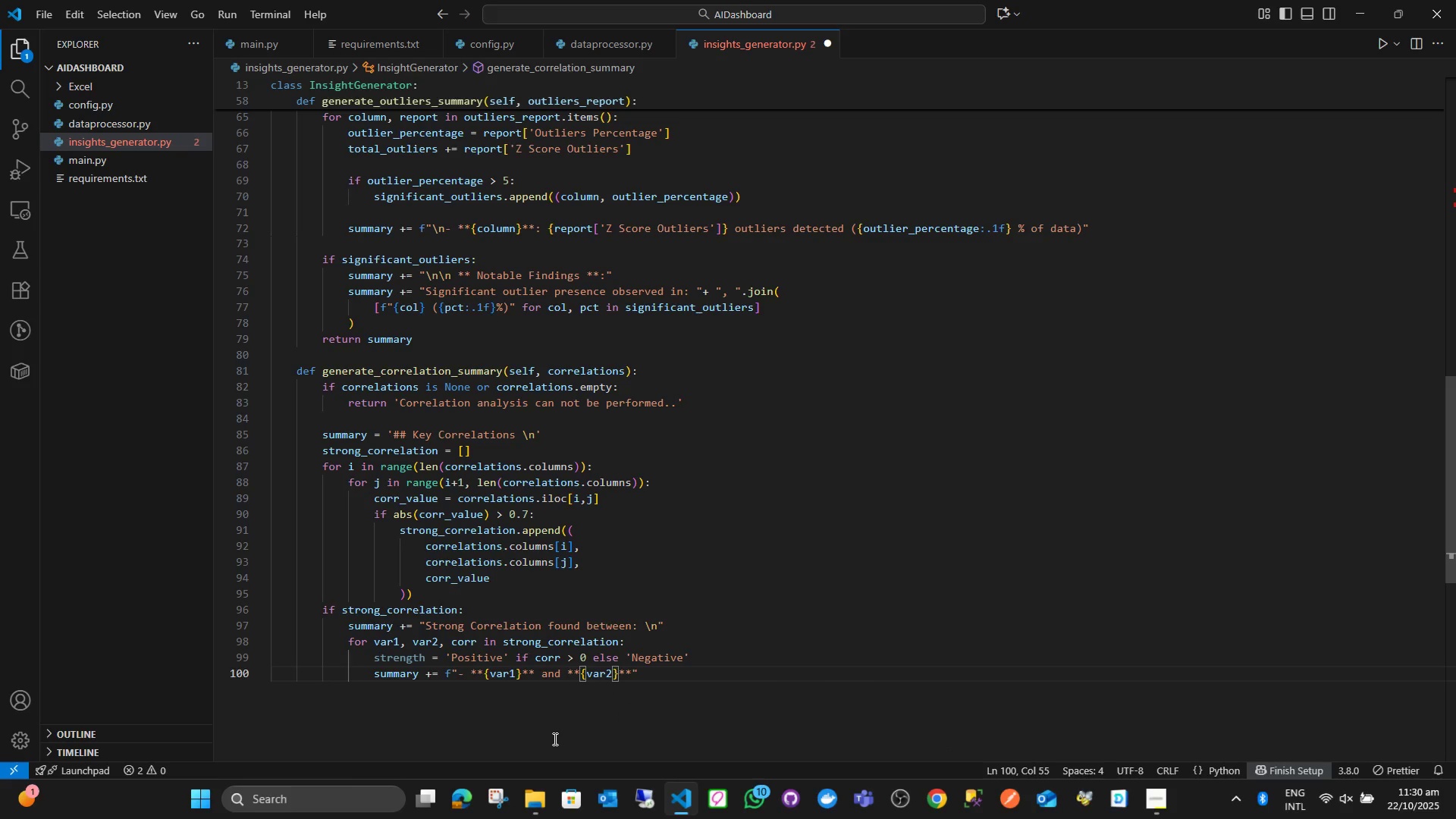 
key(ArrowRight)
 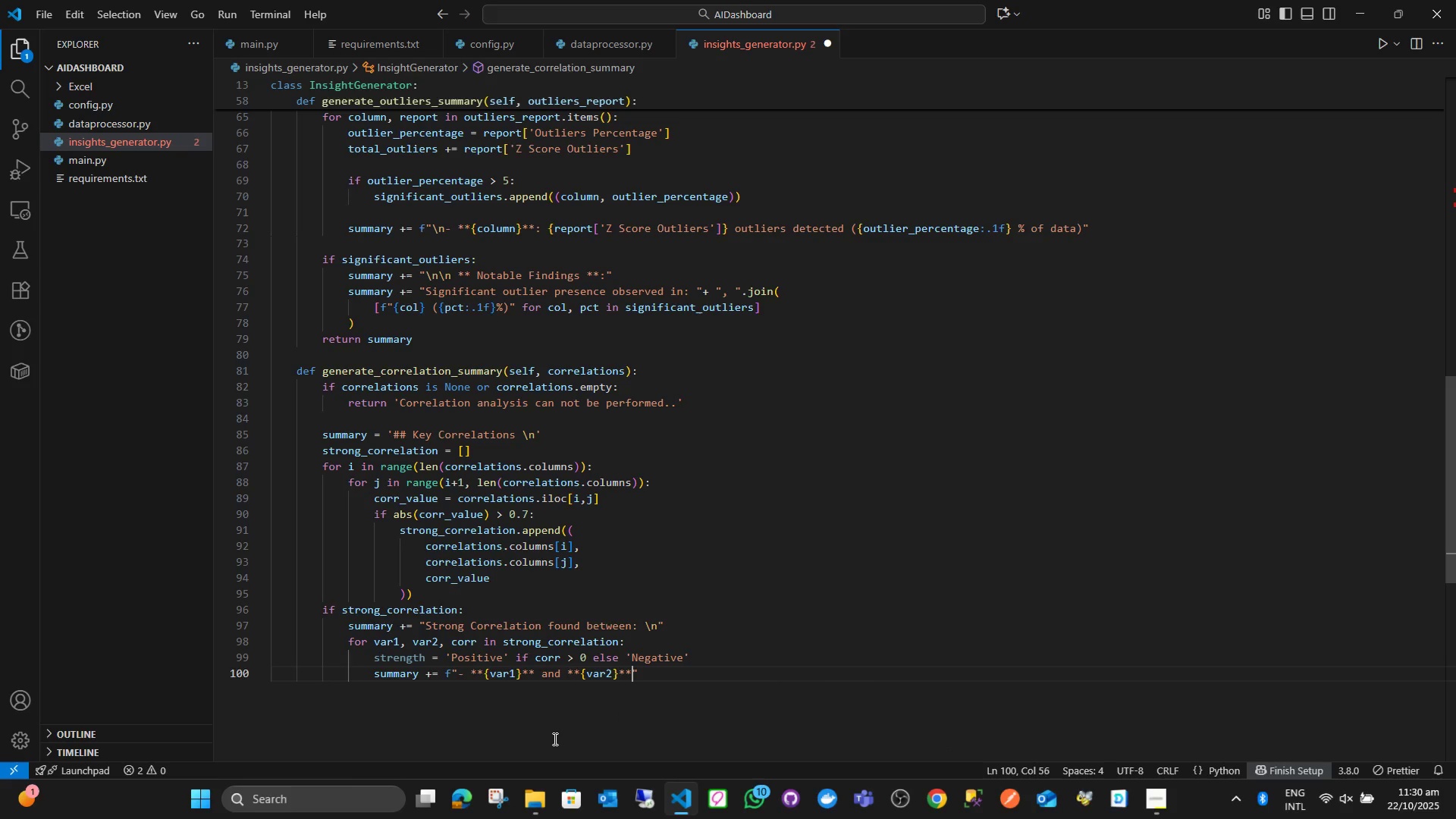 
key(ArrowRight)
 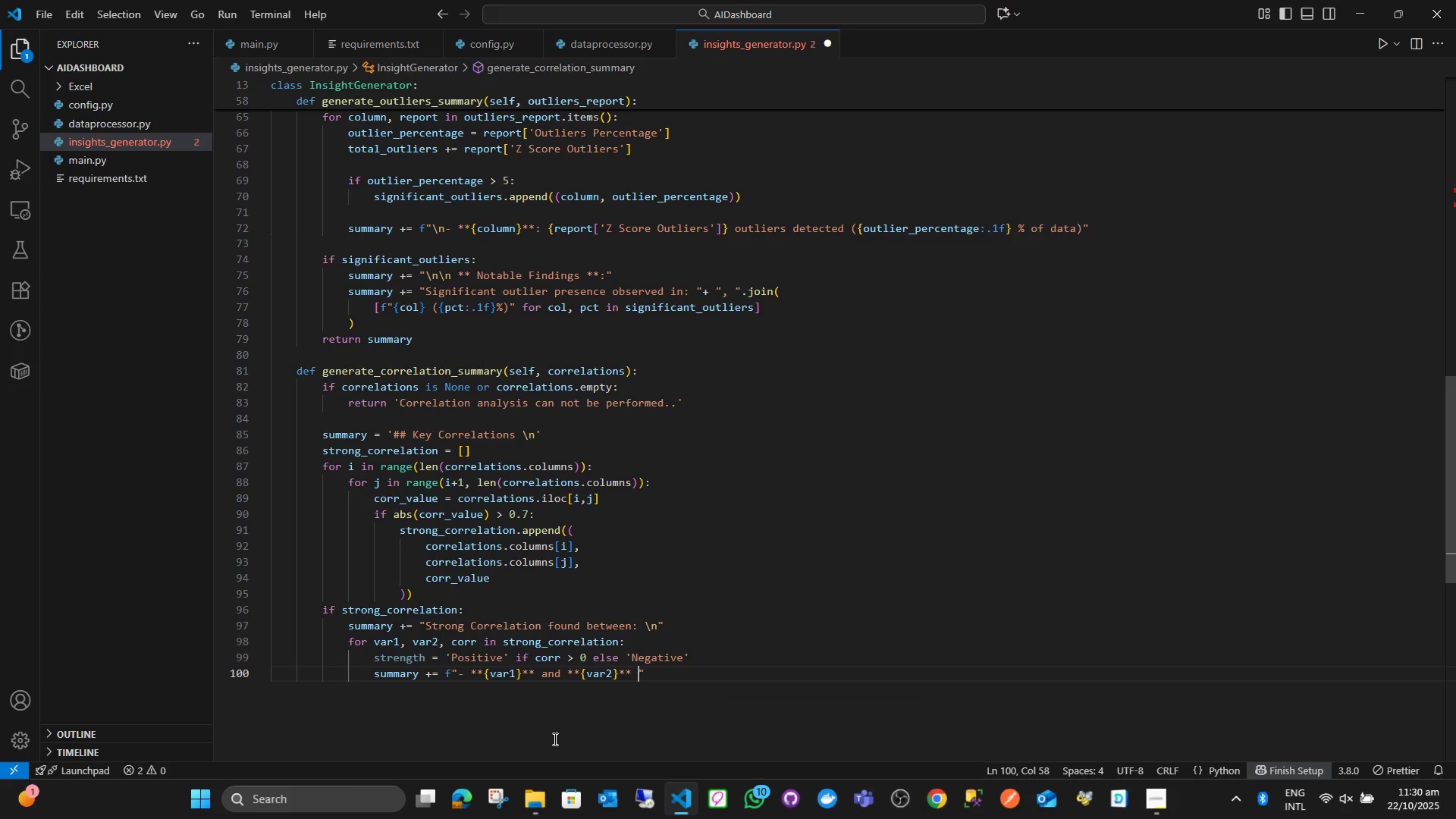 
type( ({str)
 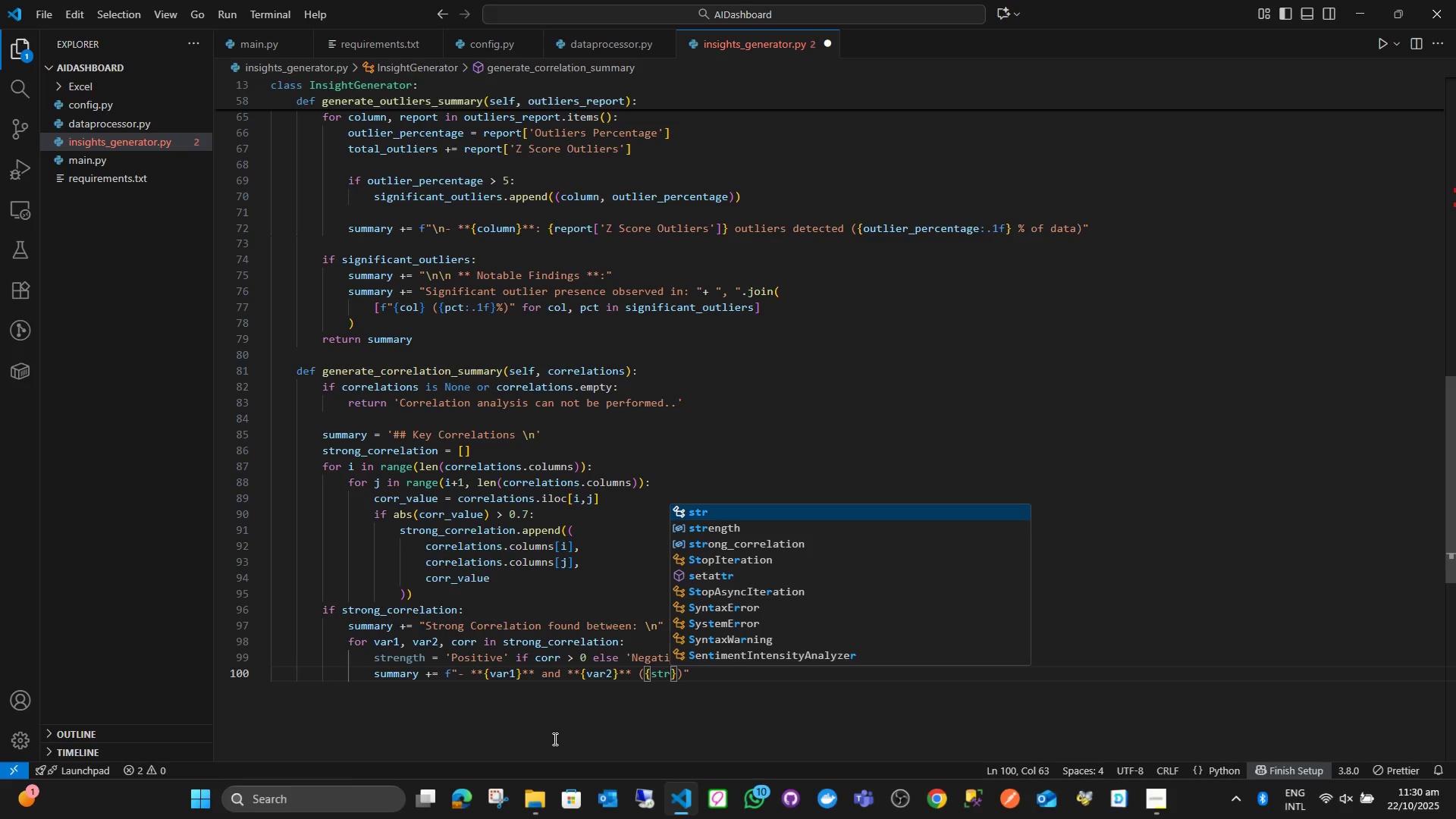 
key(ArrowDown)
 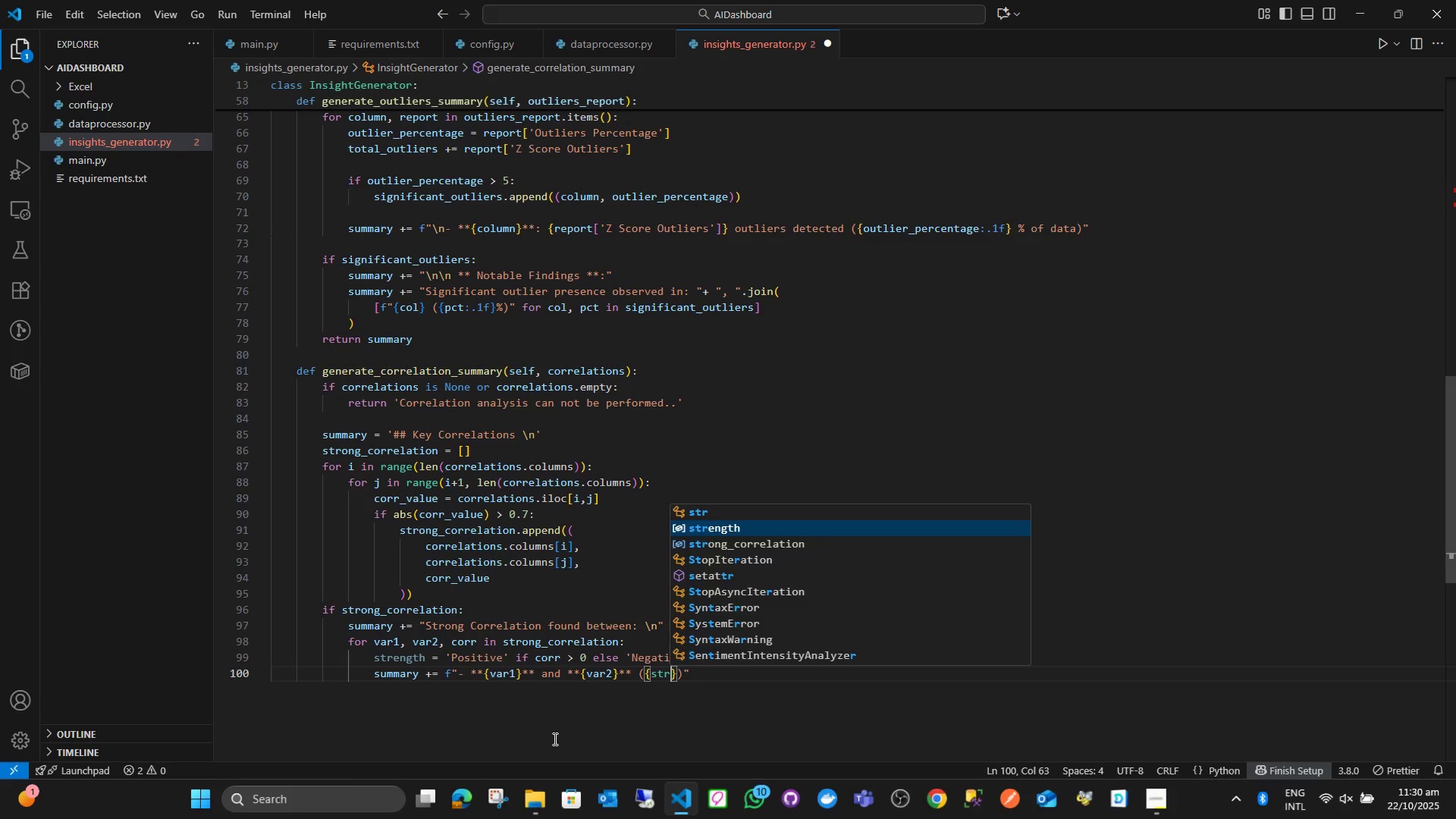 
key(Enter)
 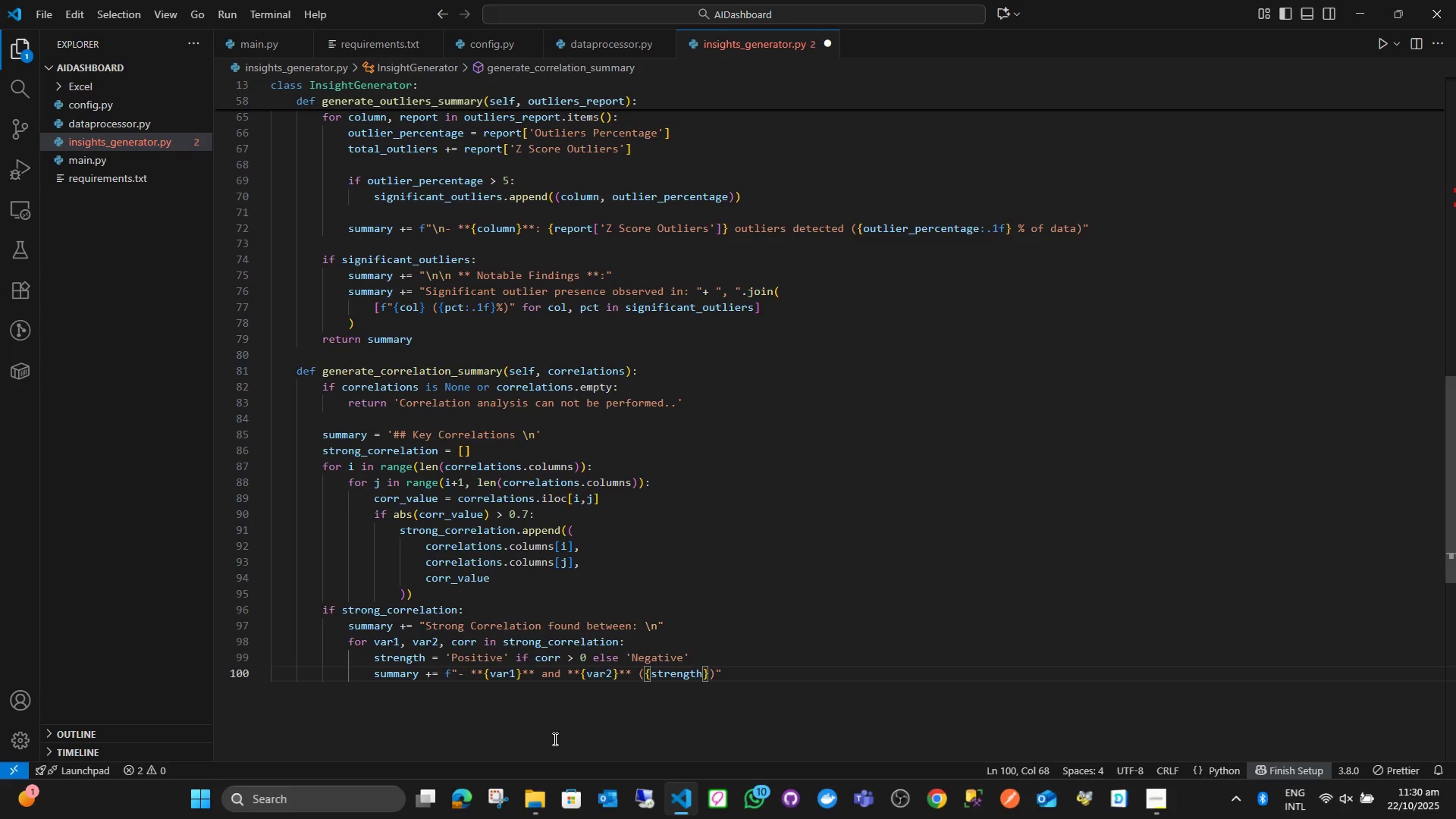 
key(ArrowRight)
 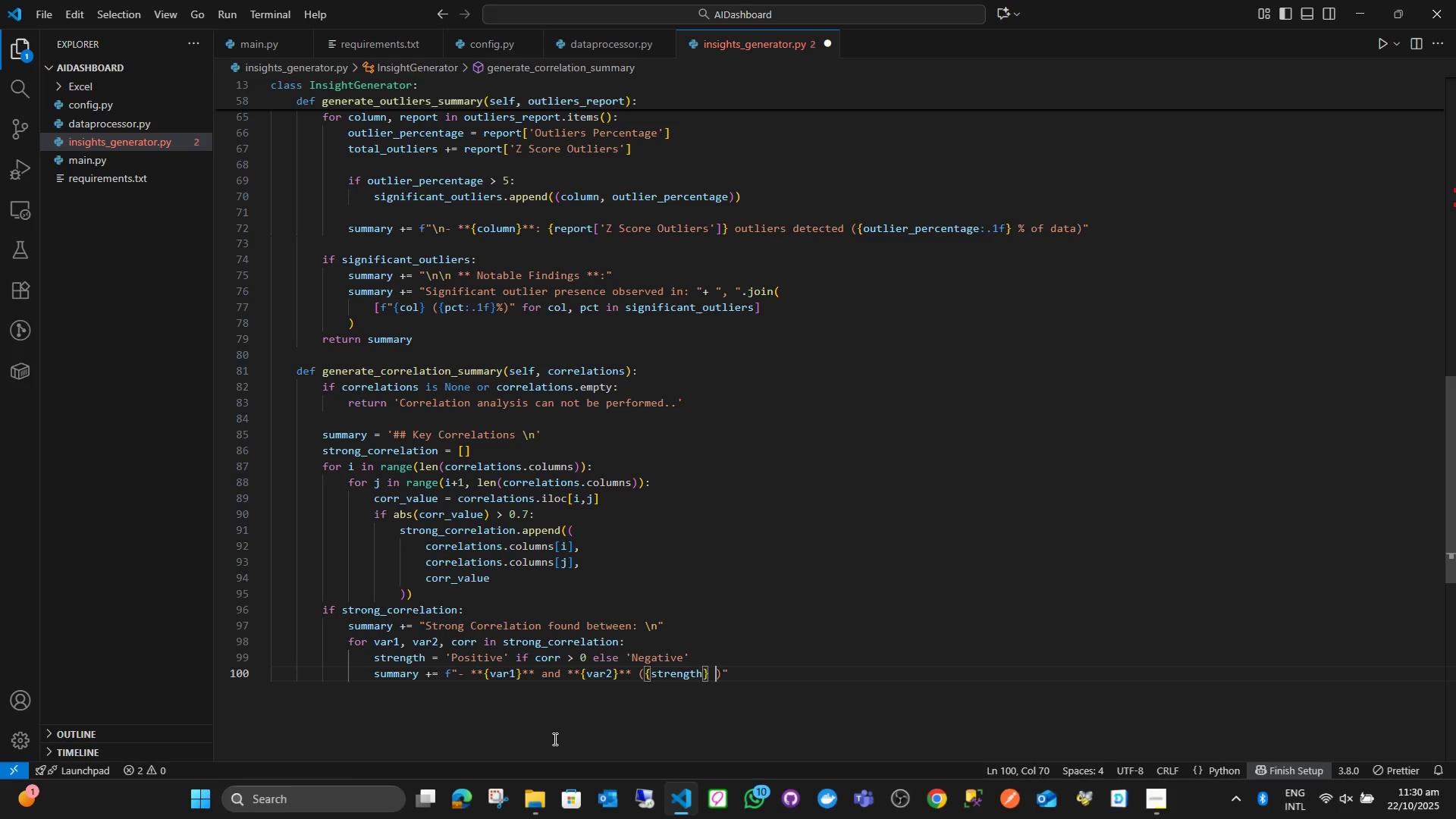 
type( correlation: {corr)
 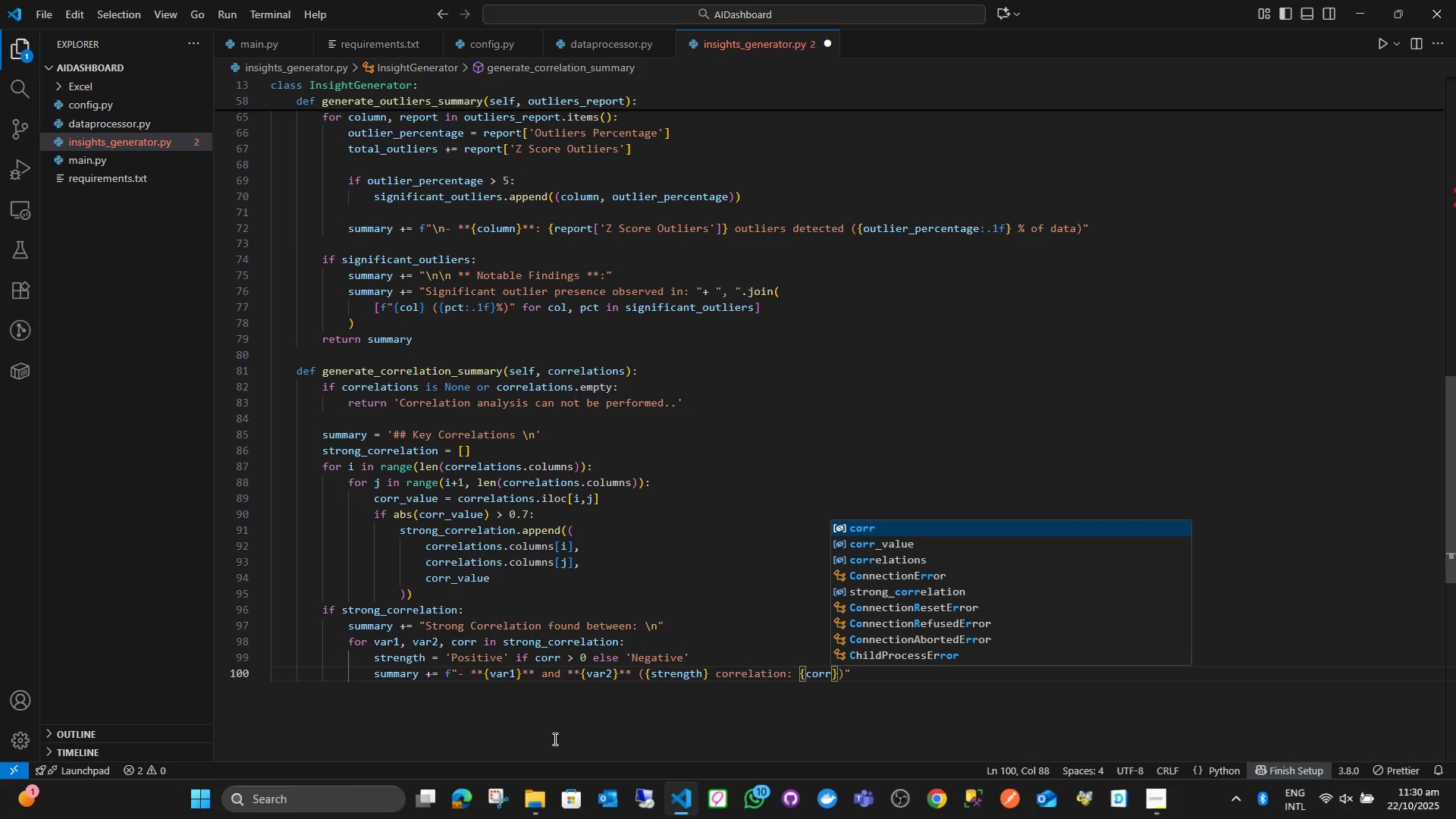 
key(Enter)
 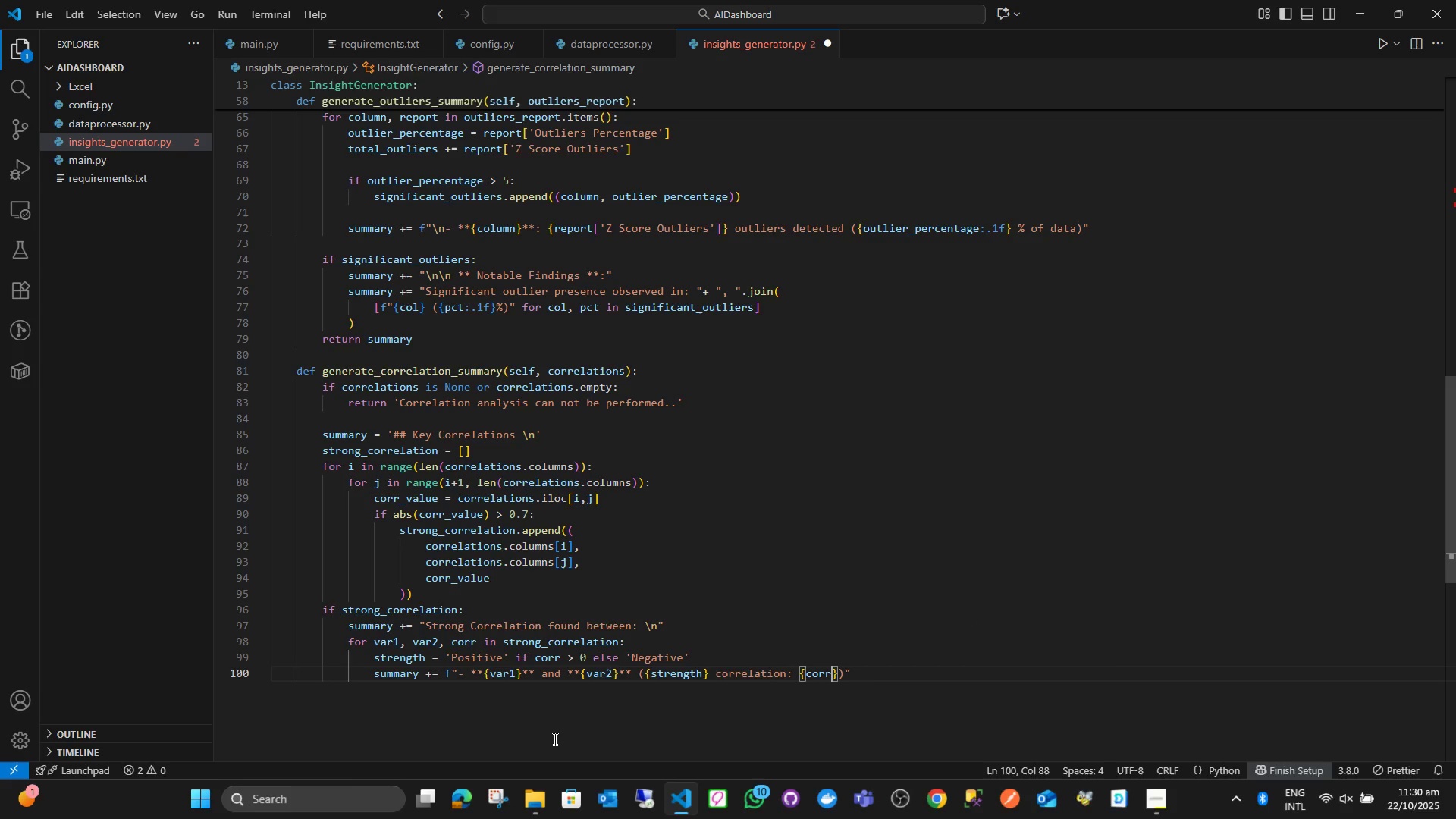 
type(:.2f)
 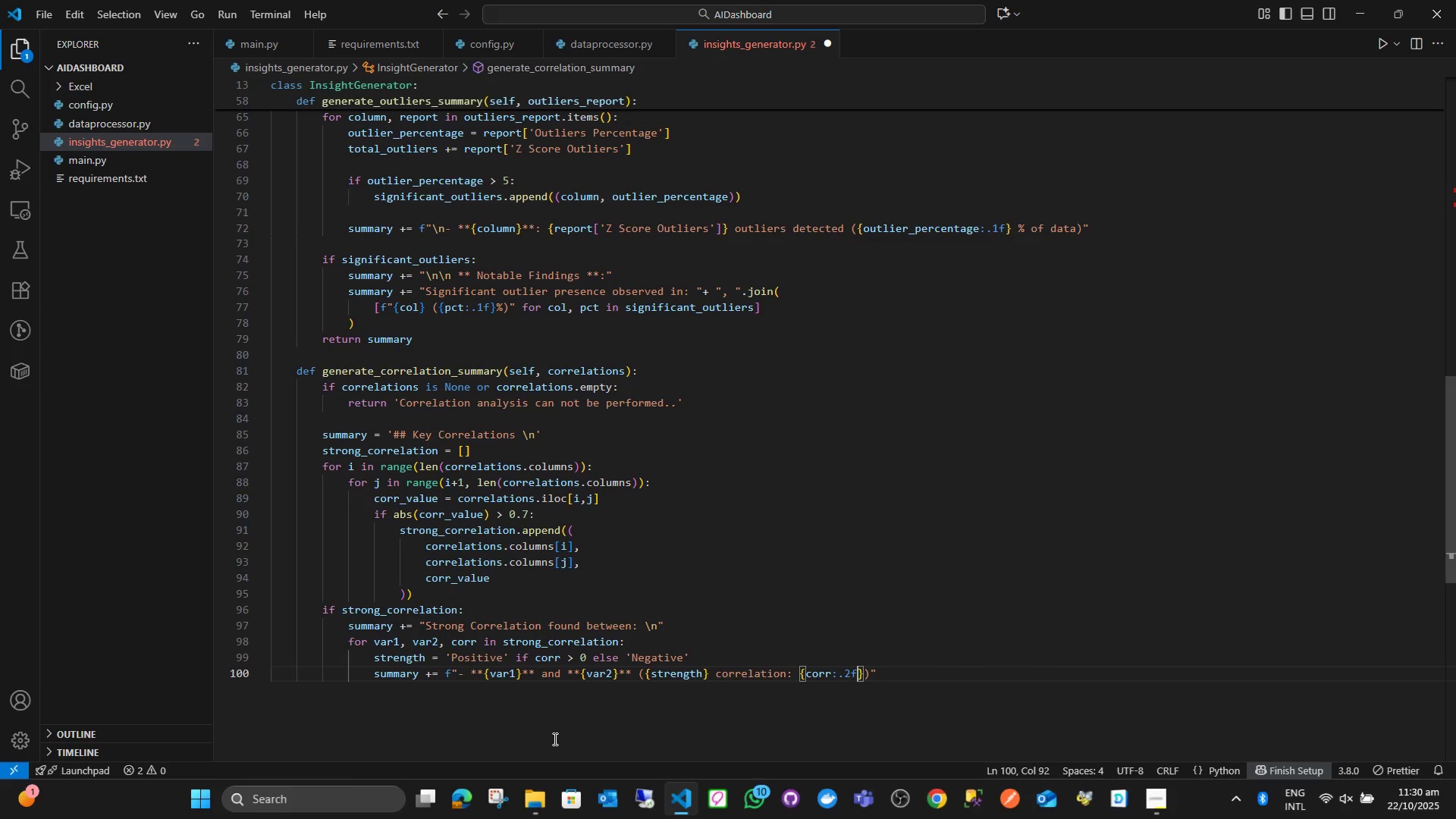 
key(ArrowRight)
 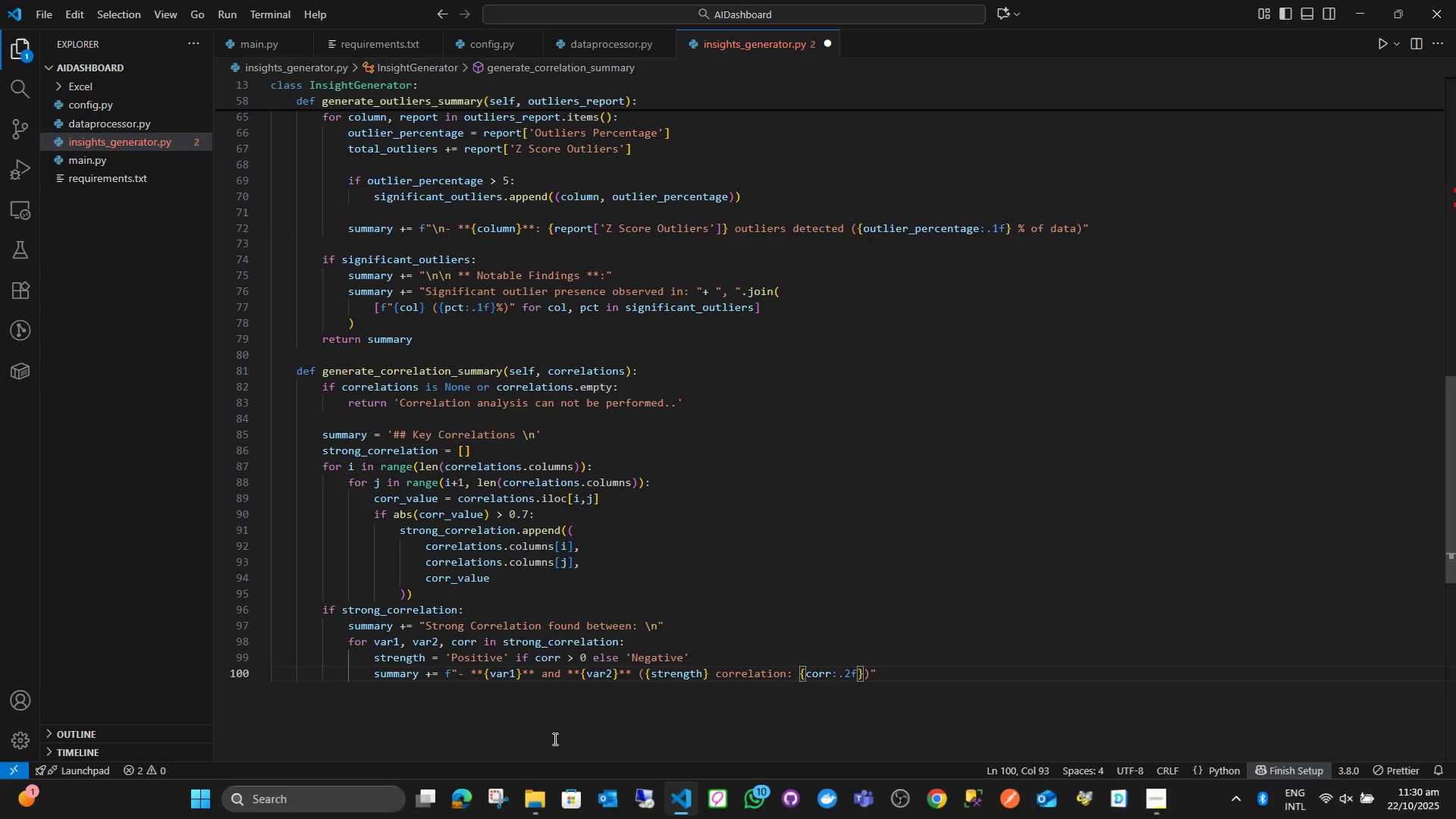 
key(ArrowRight)
 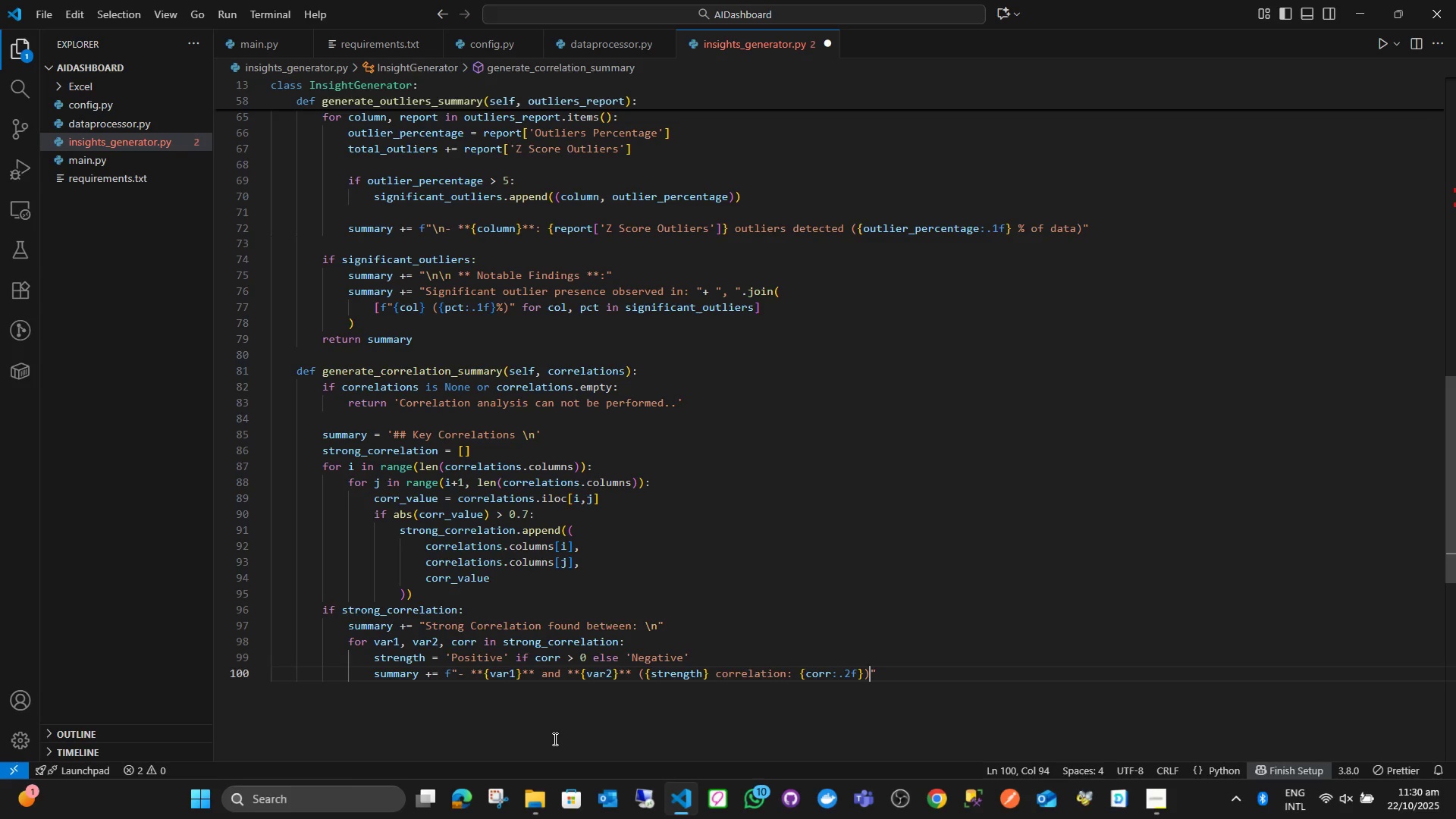 
key(Backslash)
 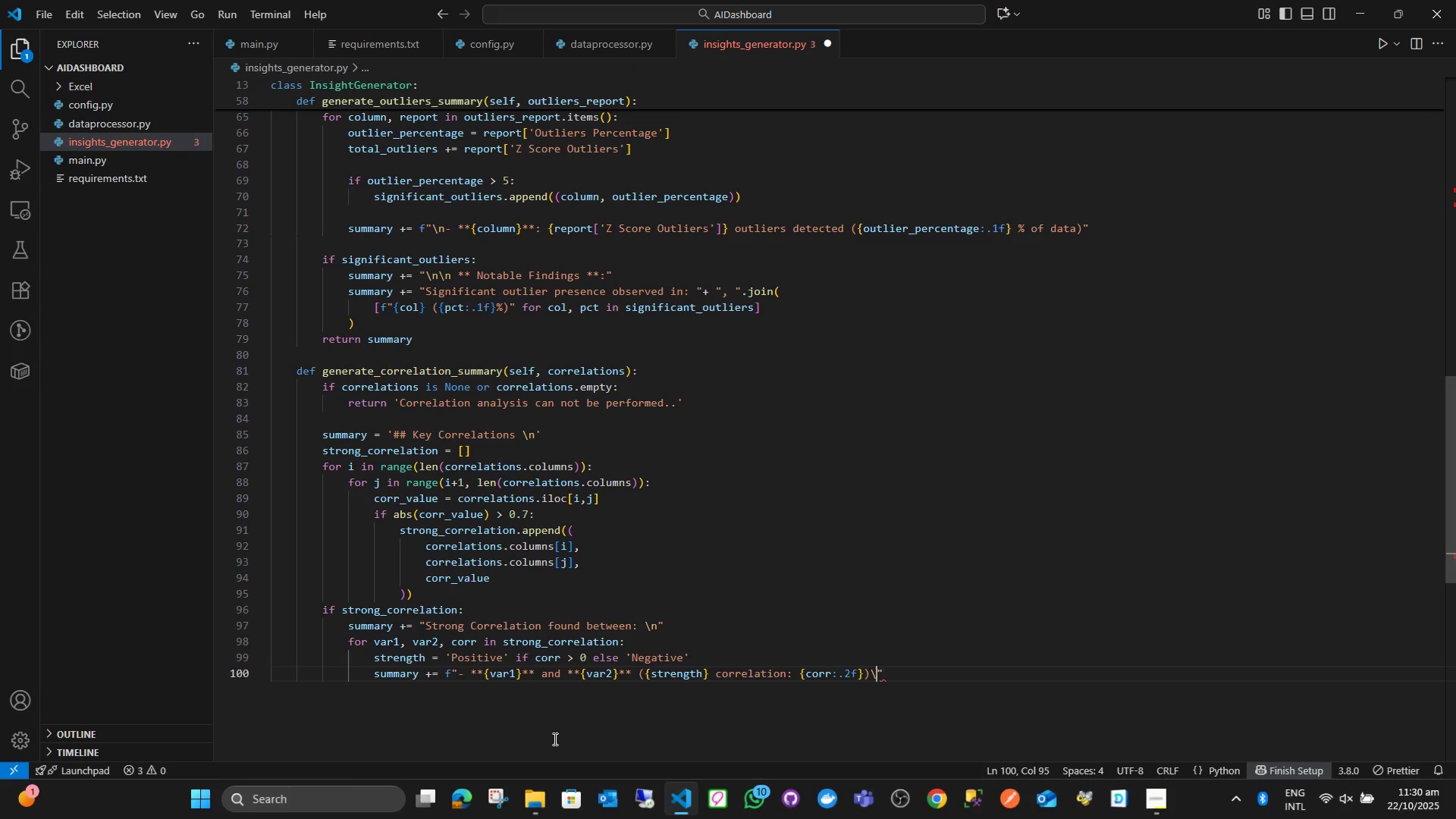 
key(N)
 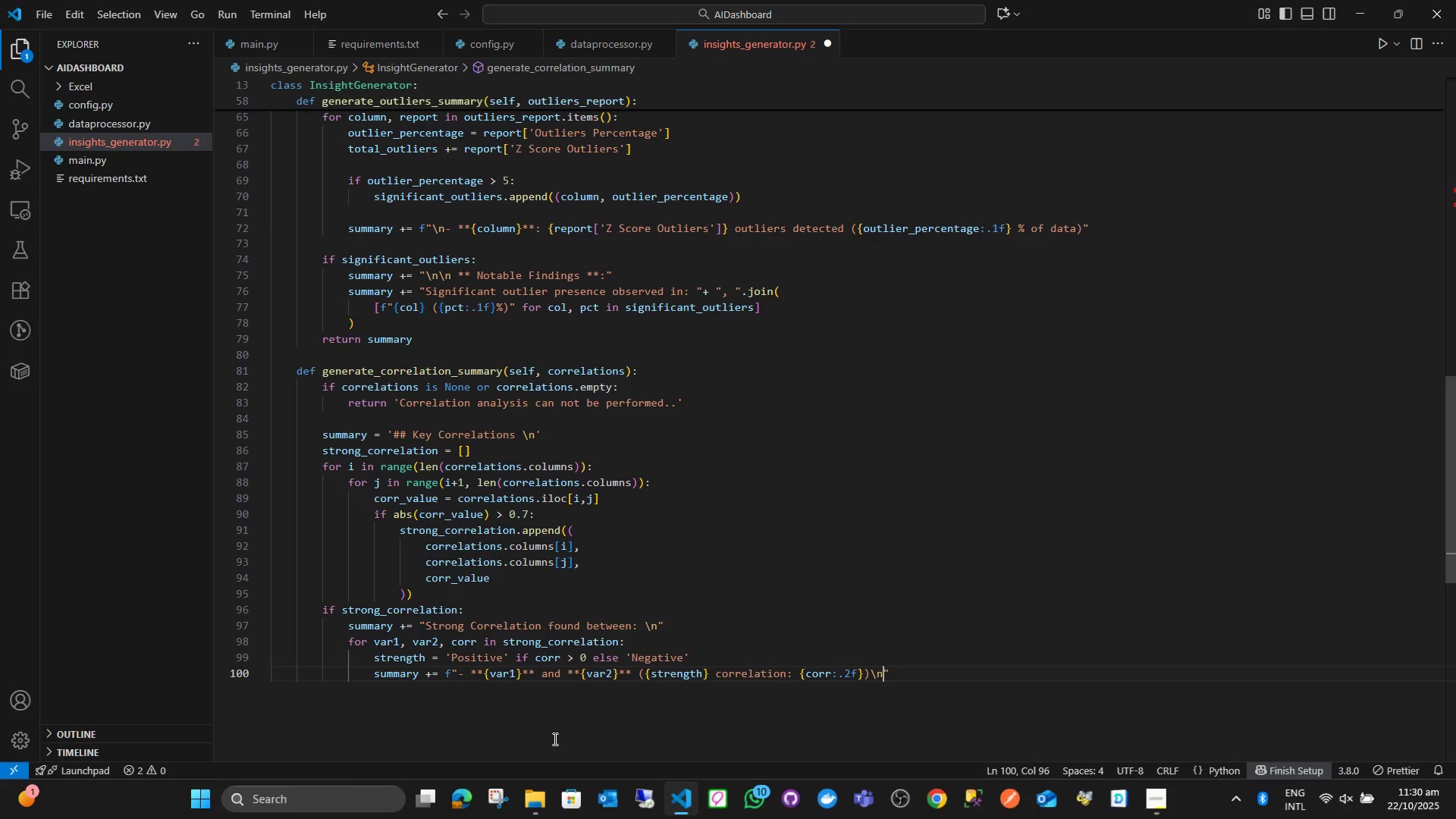 
key(ArrowRight)
 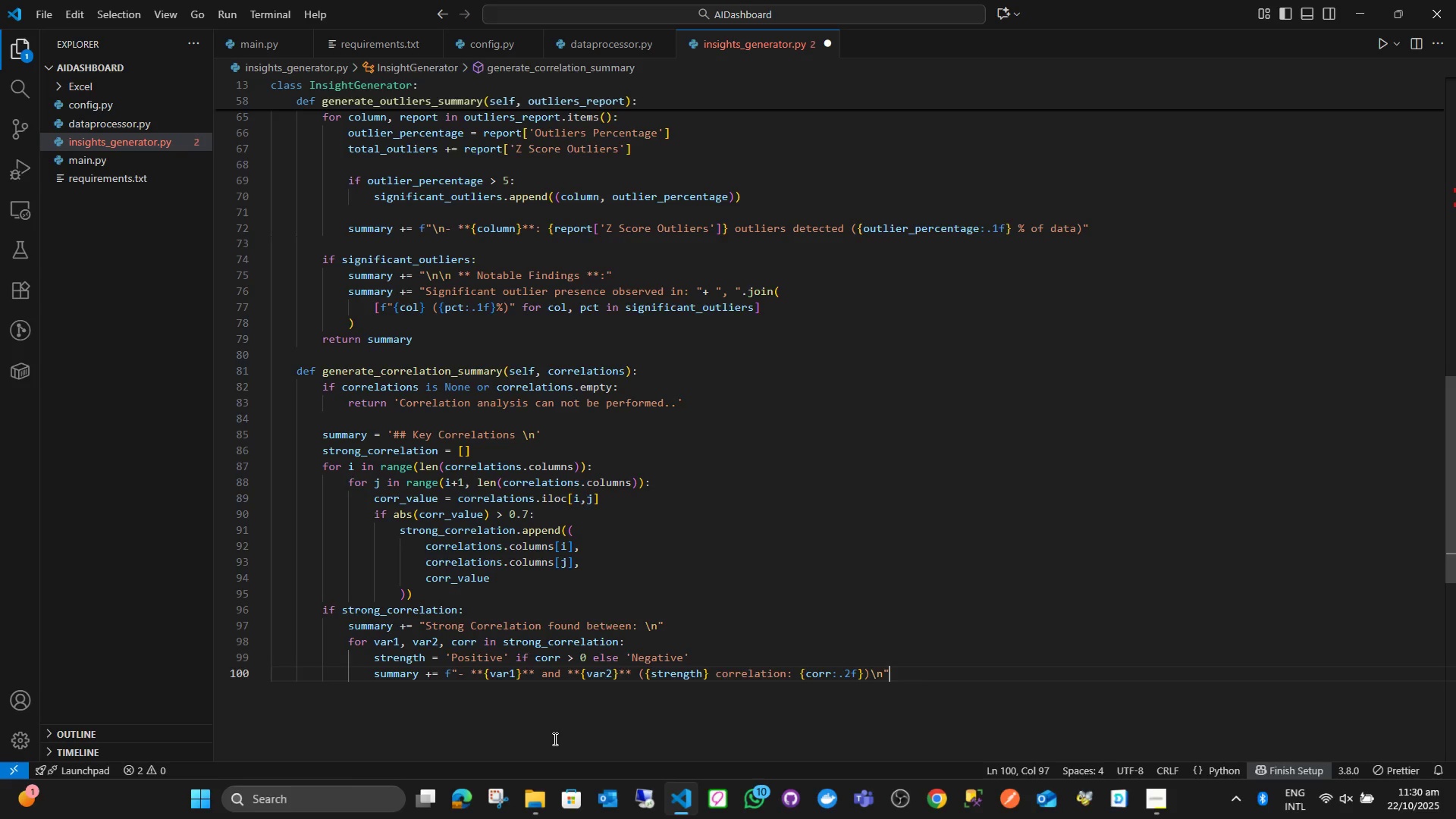 
key(Enter)
 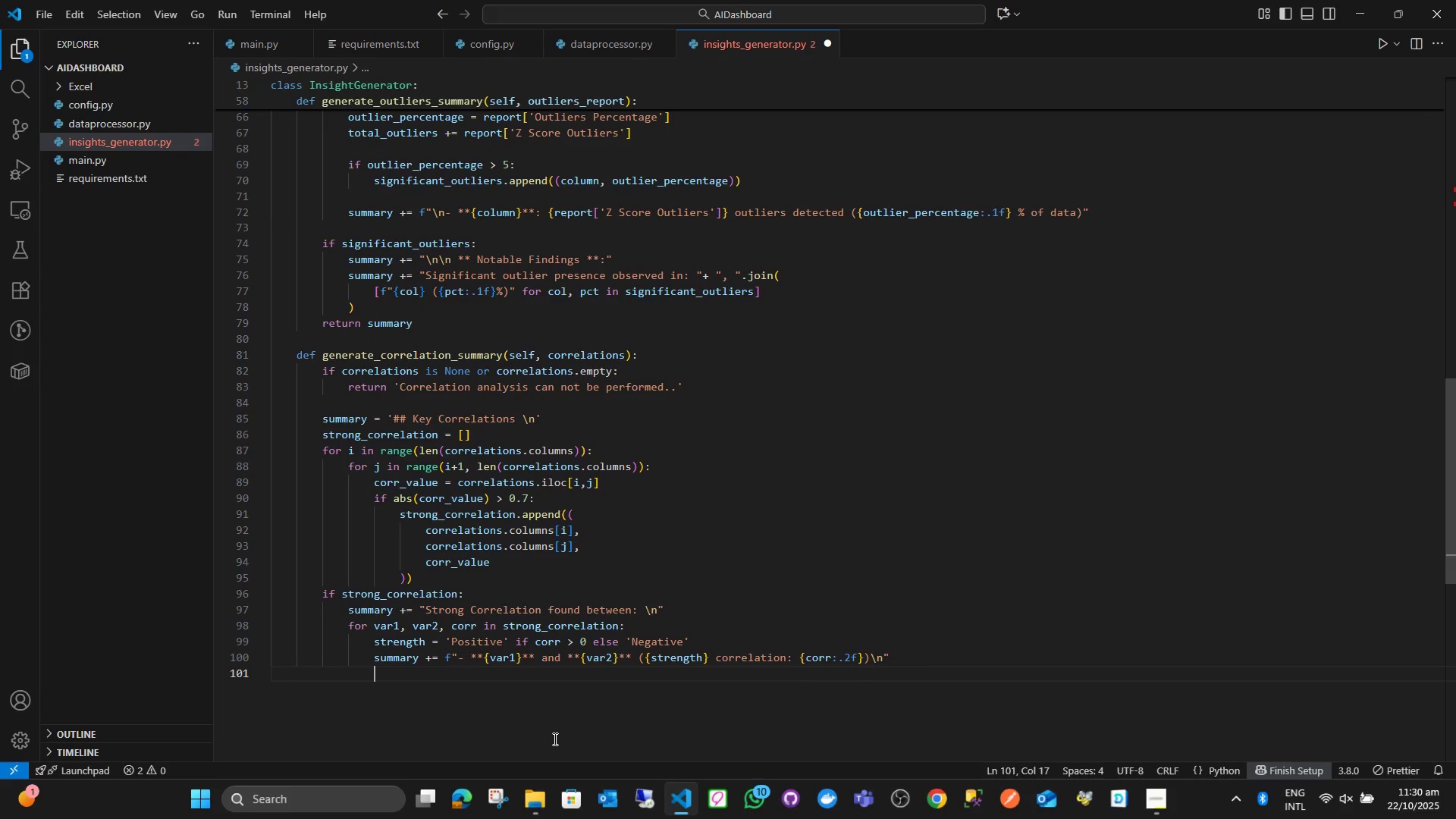 
key(Backspace)
key(Backspace)
type(else:)
 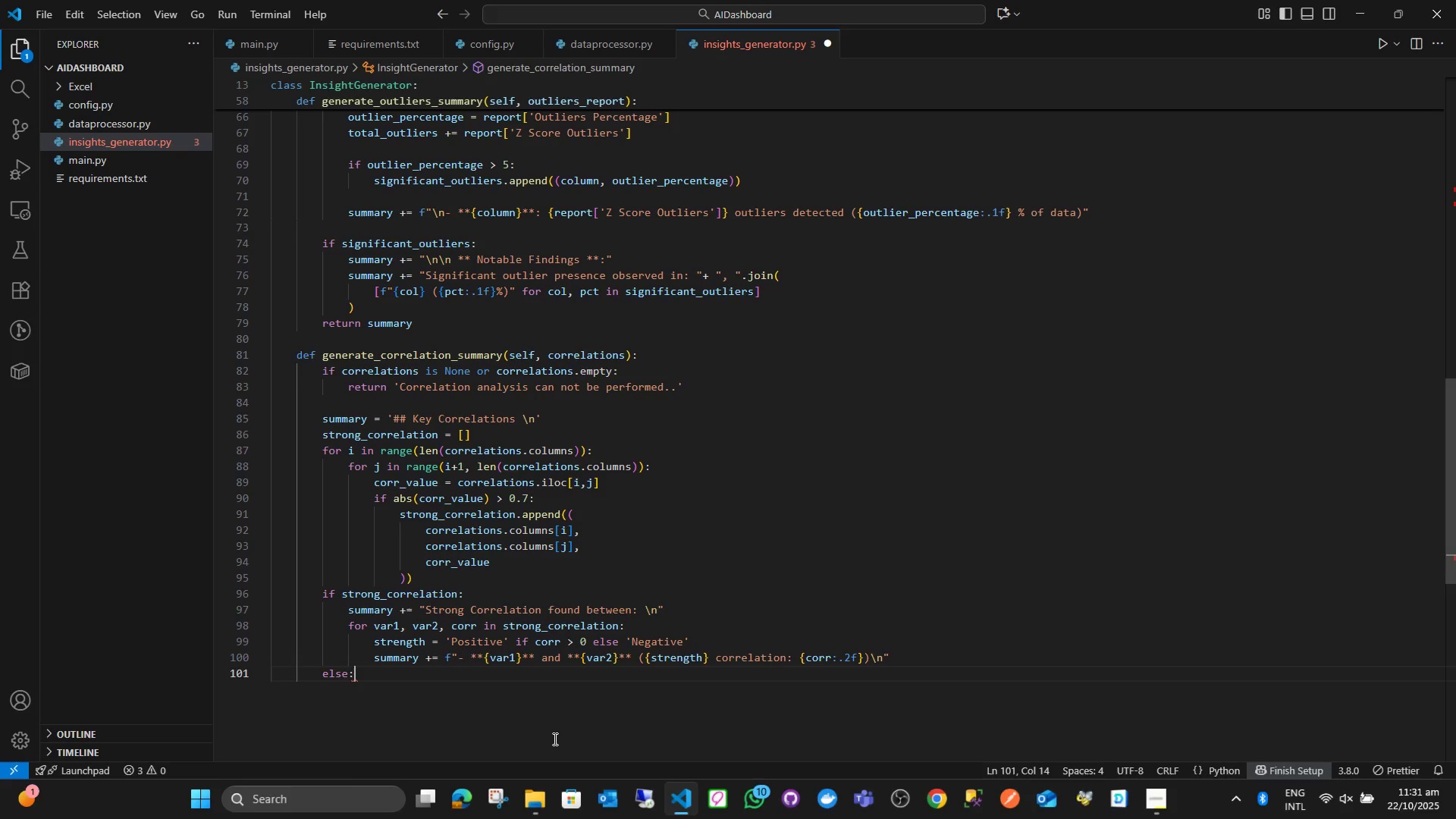 
key(Enter)
 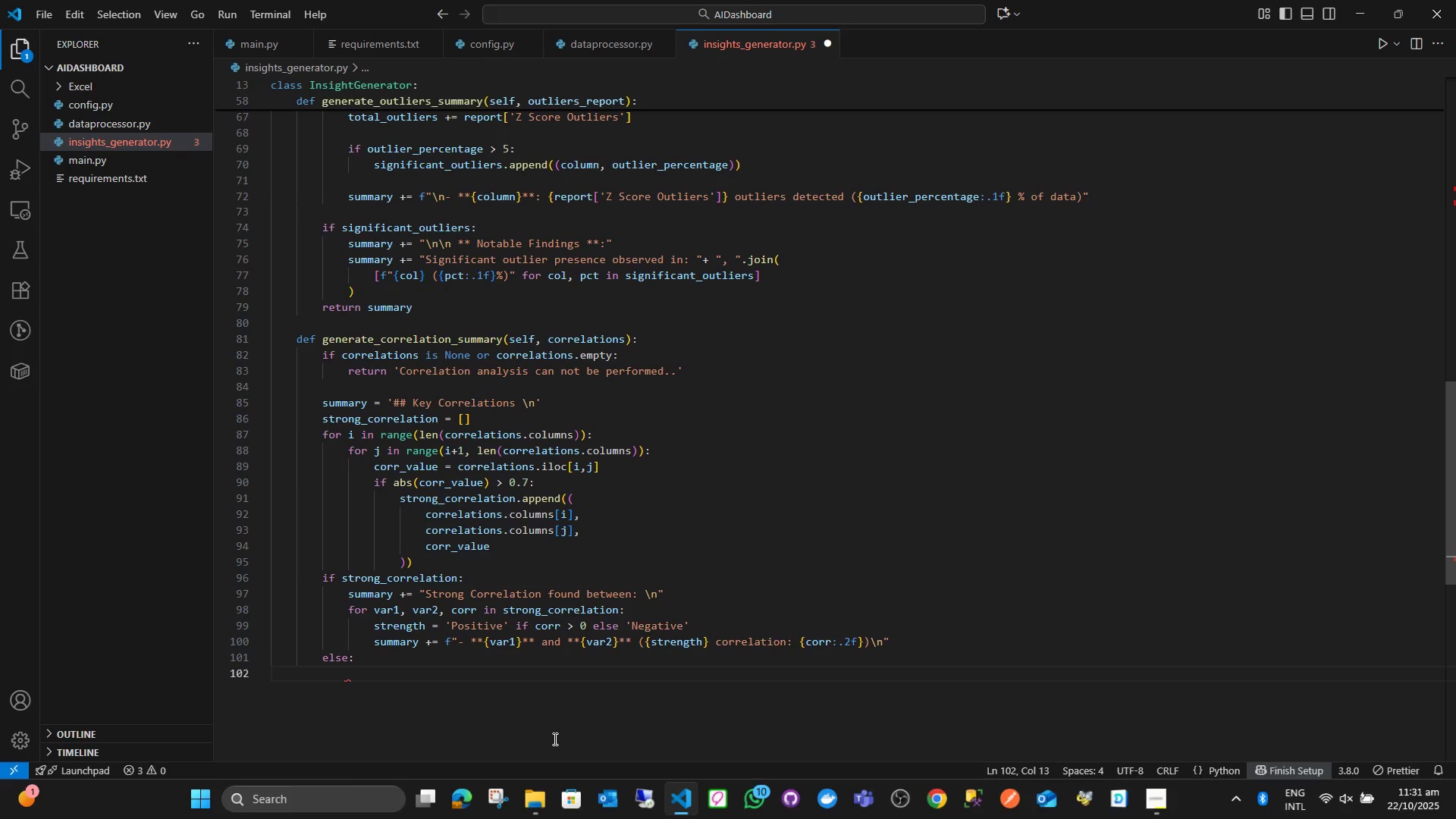 
type(summ)
 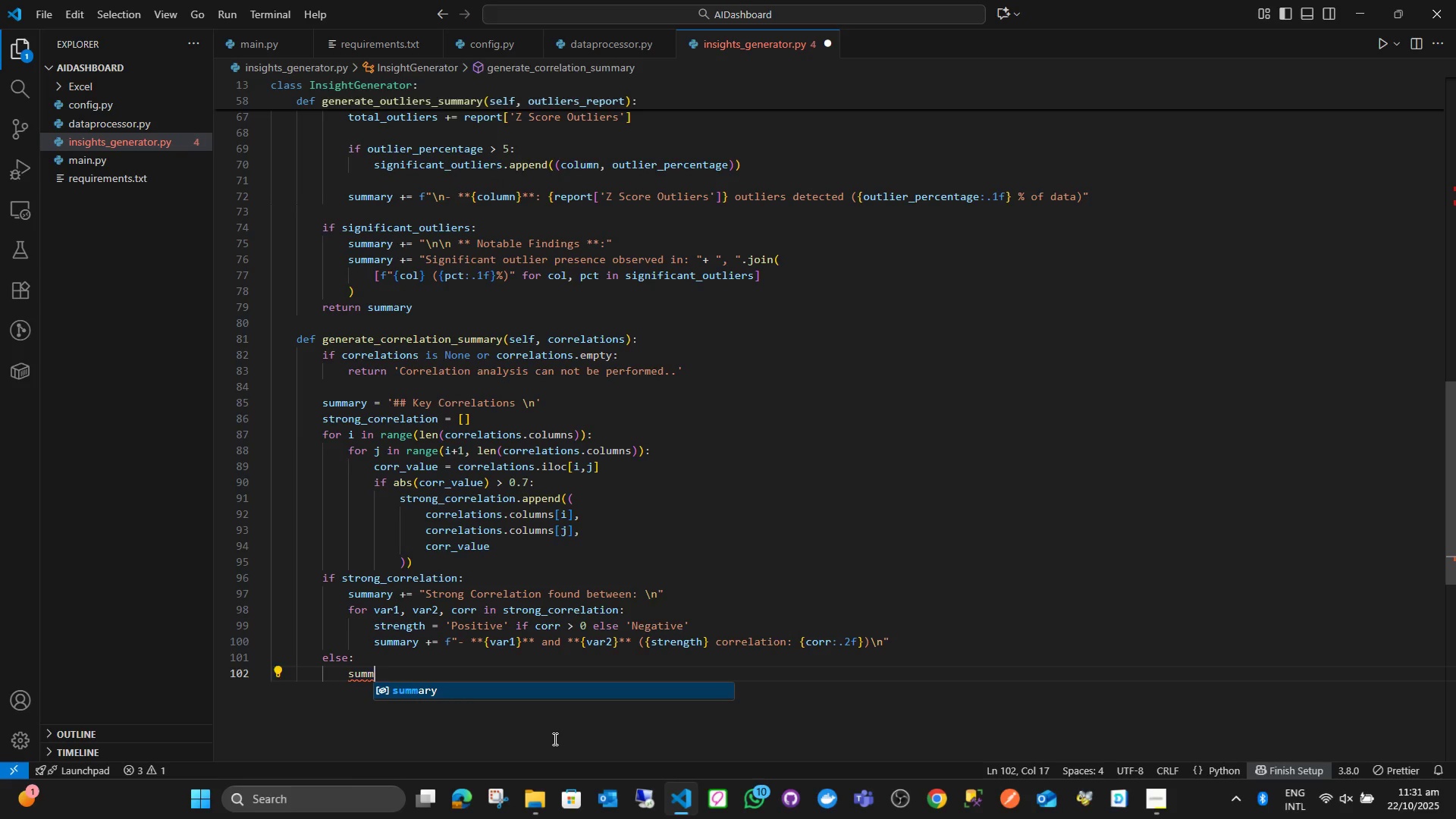 
key(Enter)
 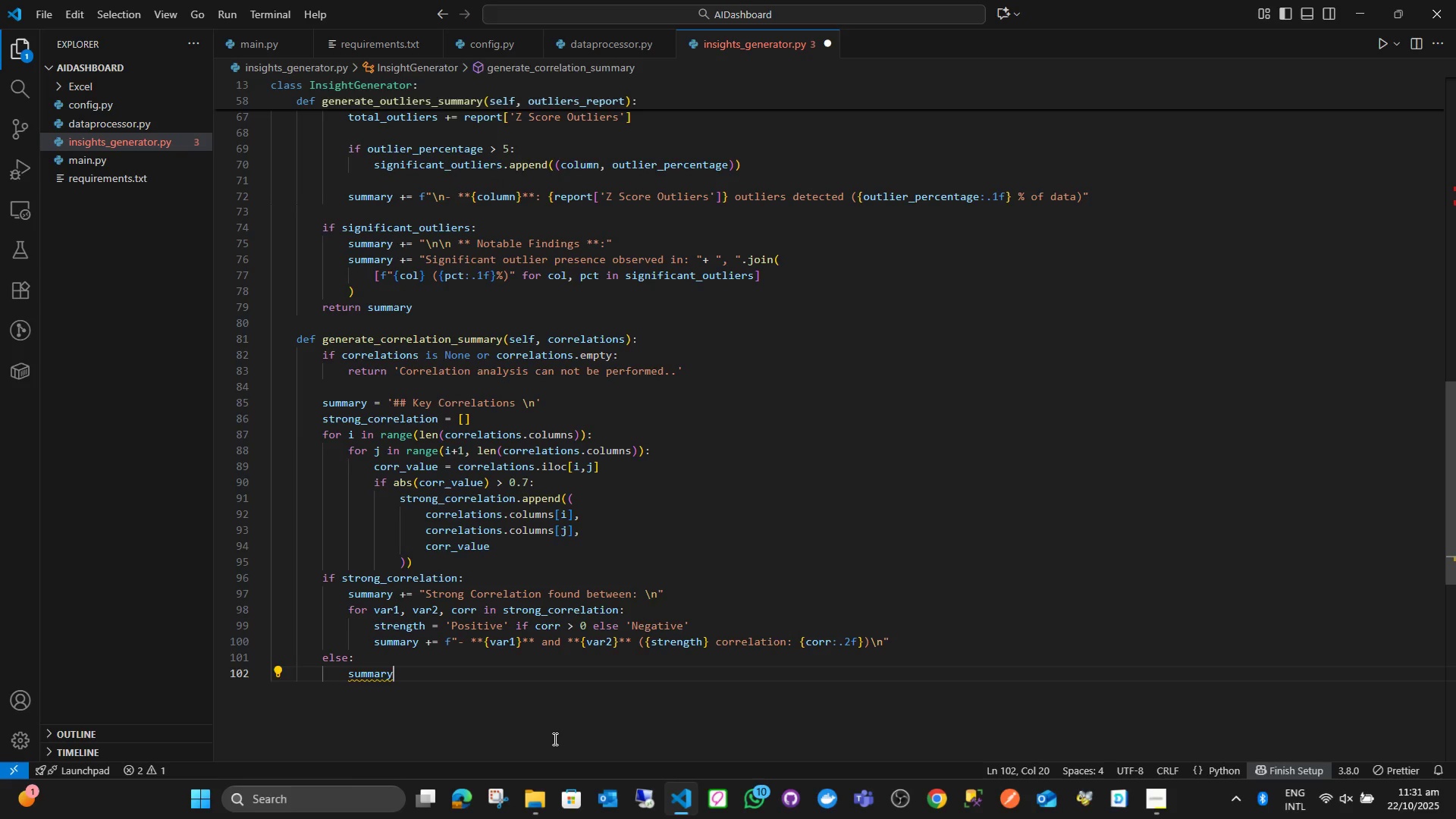 
key(Space)
 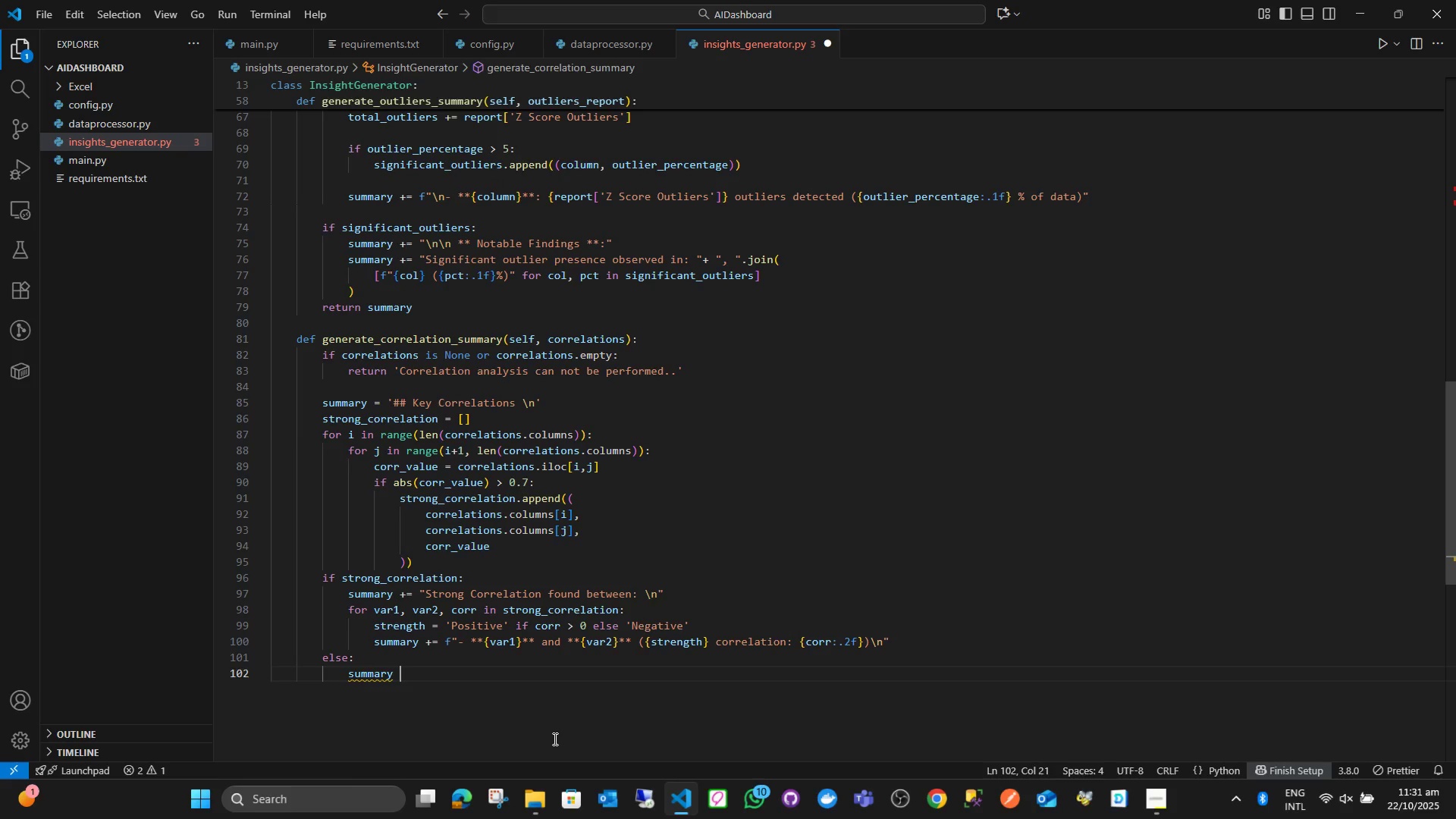 
key(Shift+ShiftLeft)
 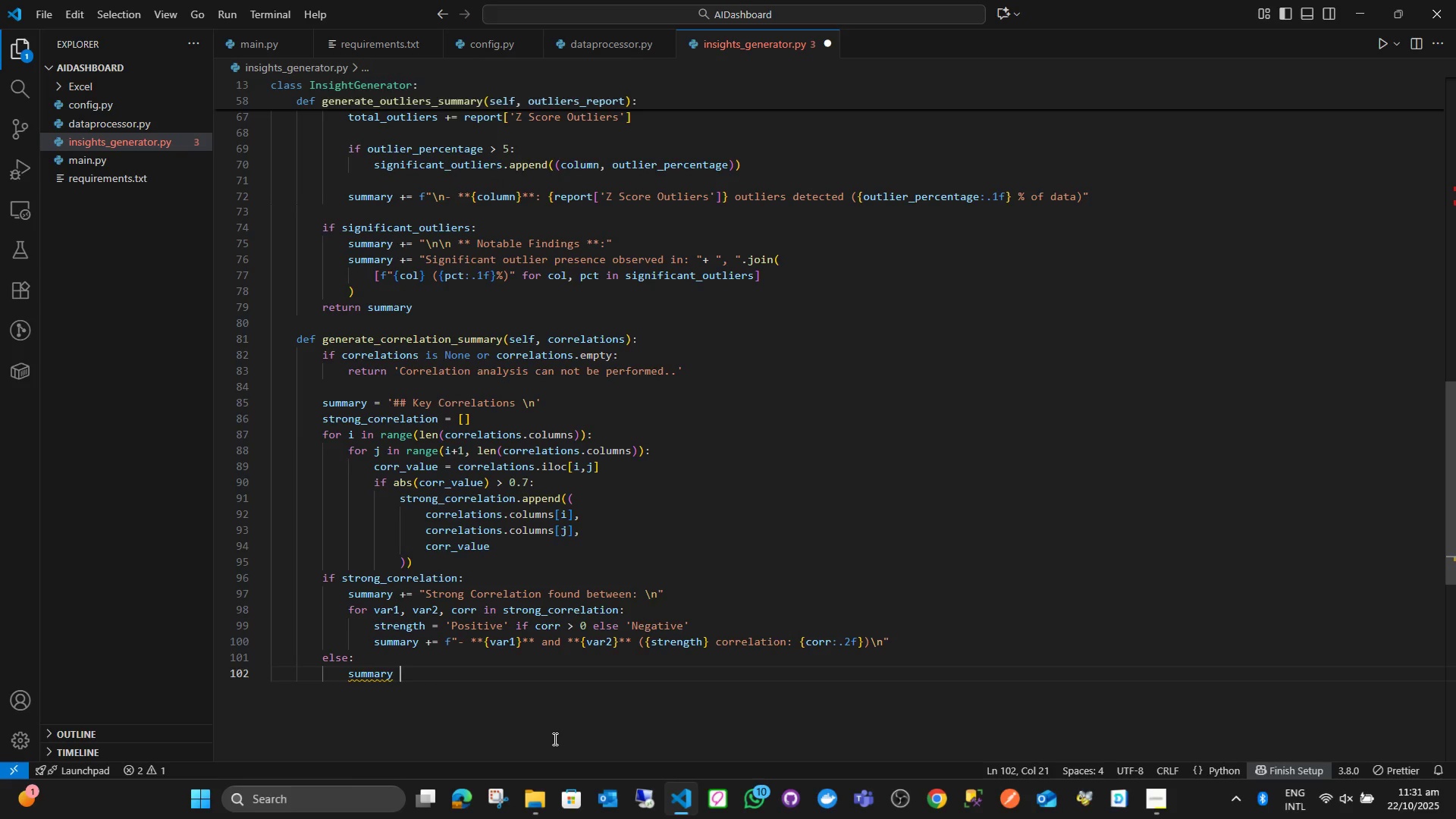 
key(Shift+Equal)
 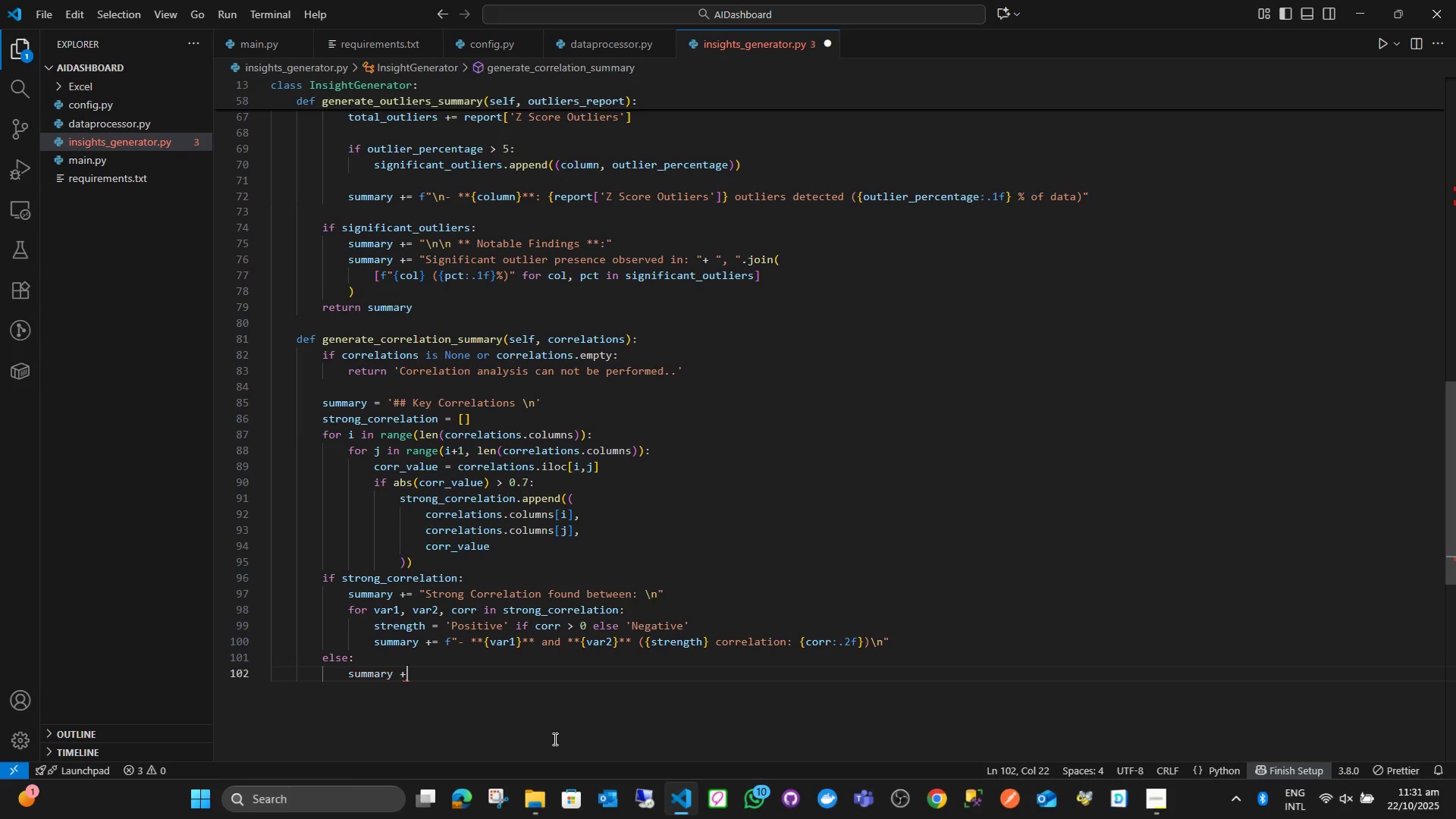 
key(Equal)
 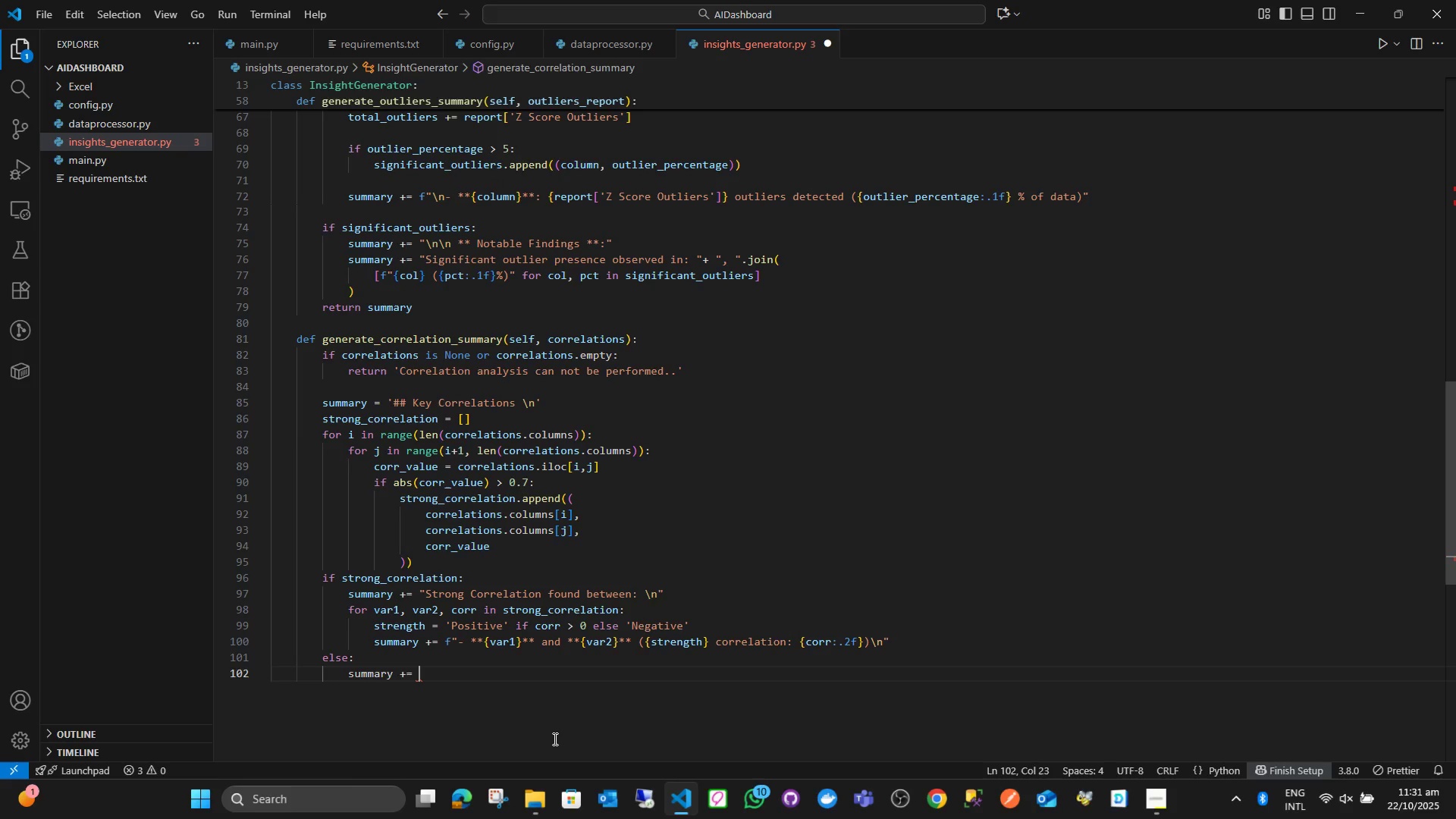 
key(Space)
 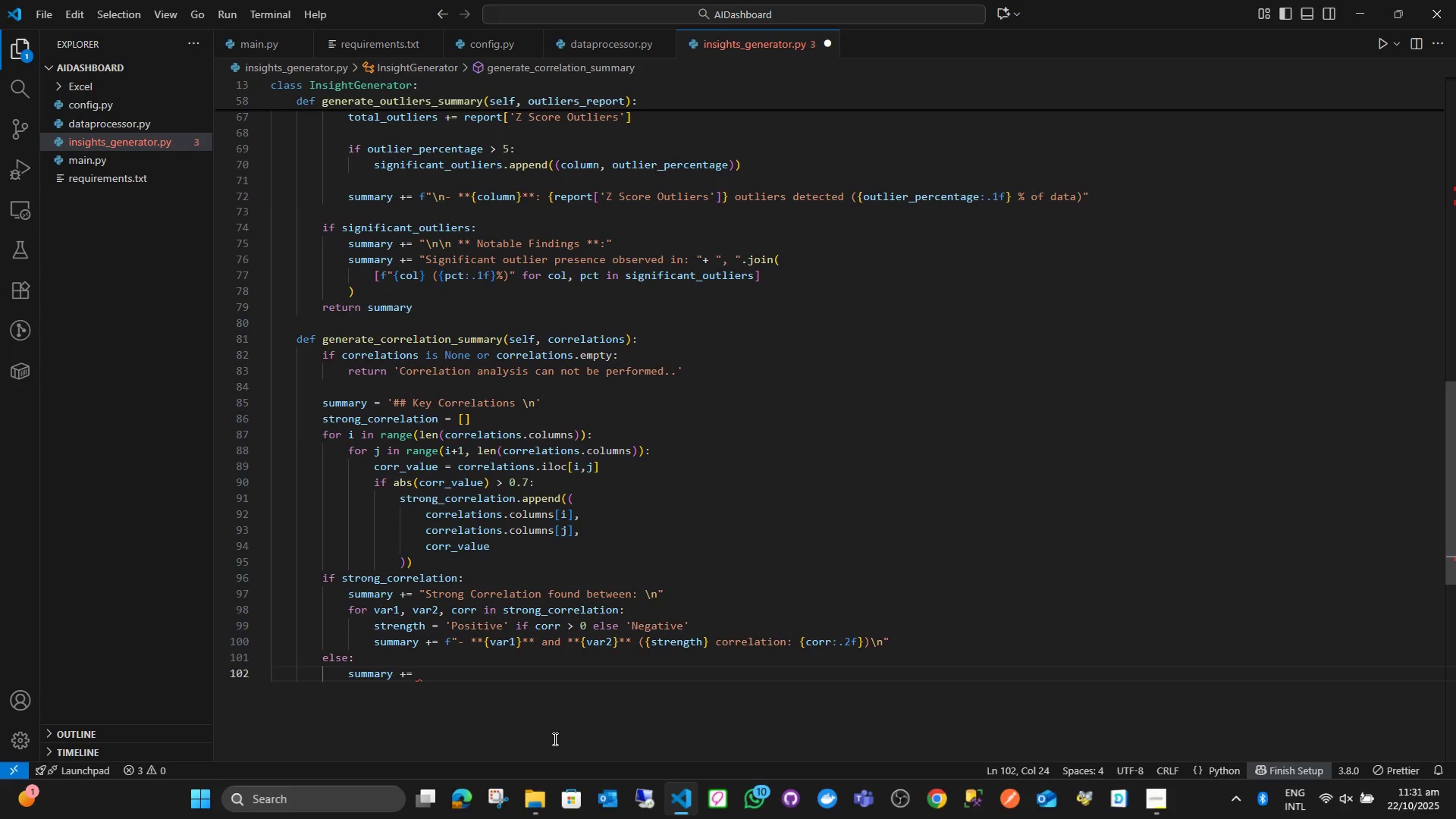 
key(Shift+Quote)
 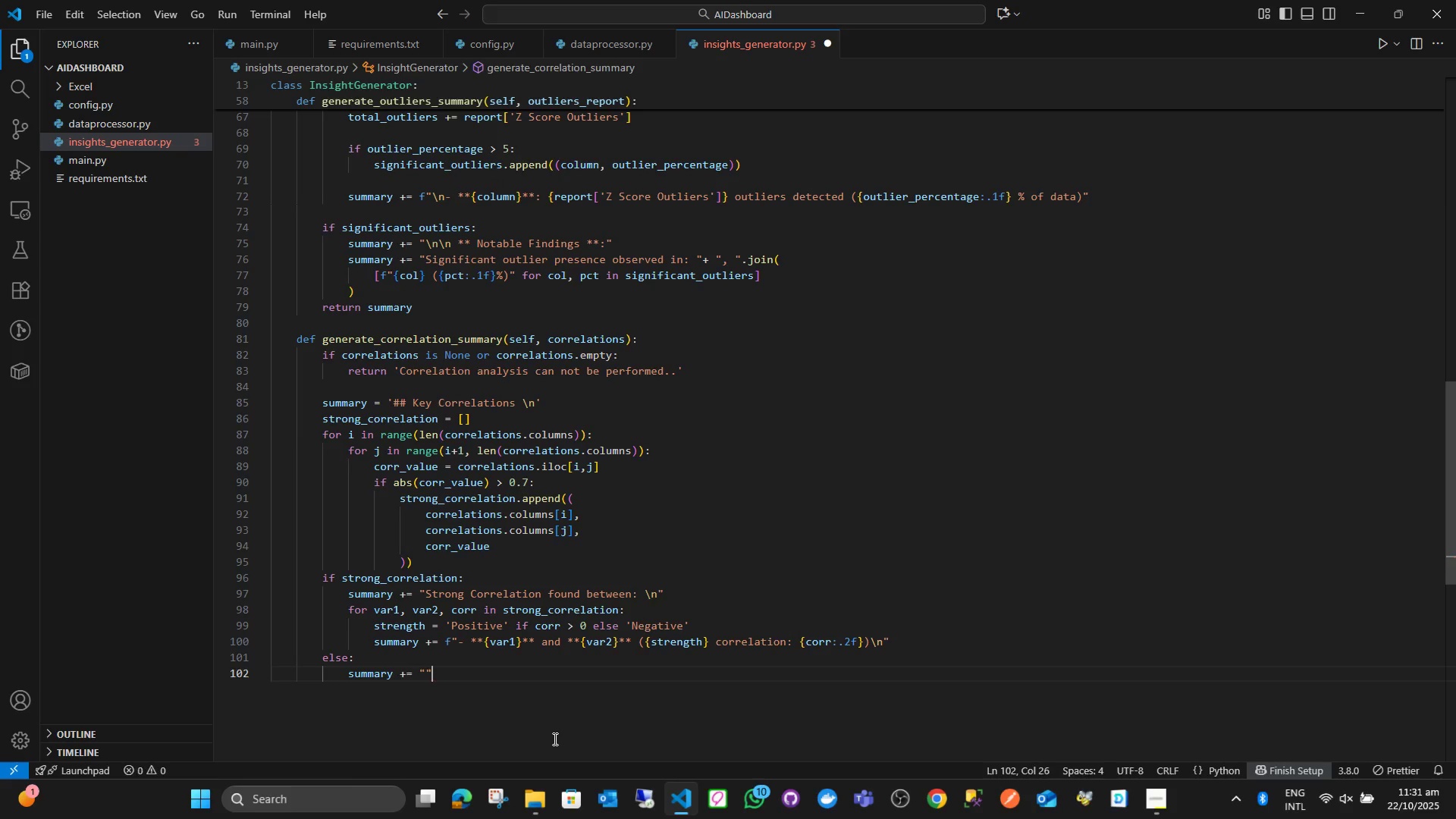 
key(Shift+Quote)
 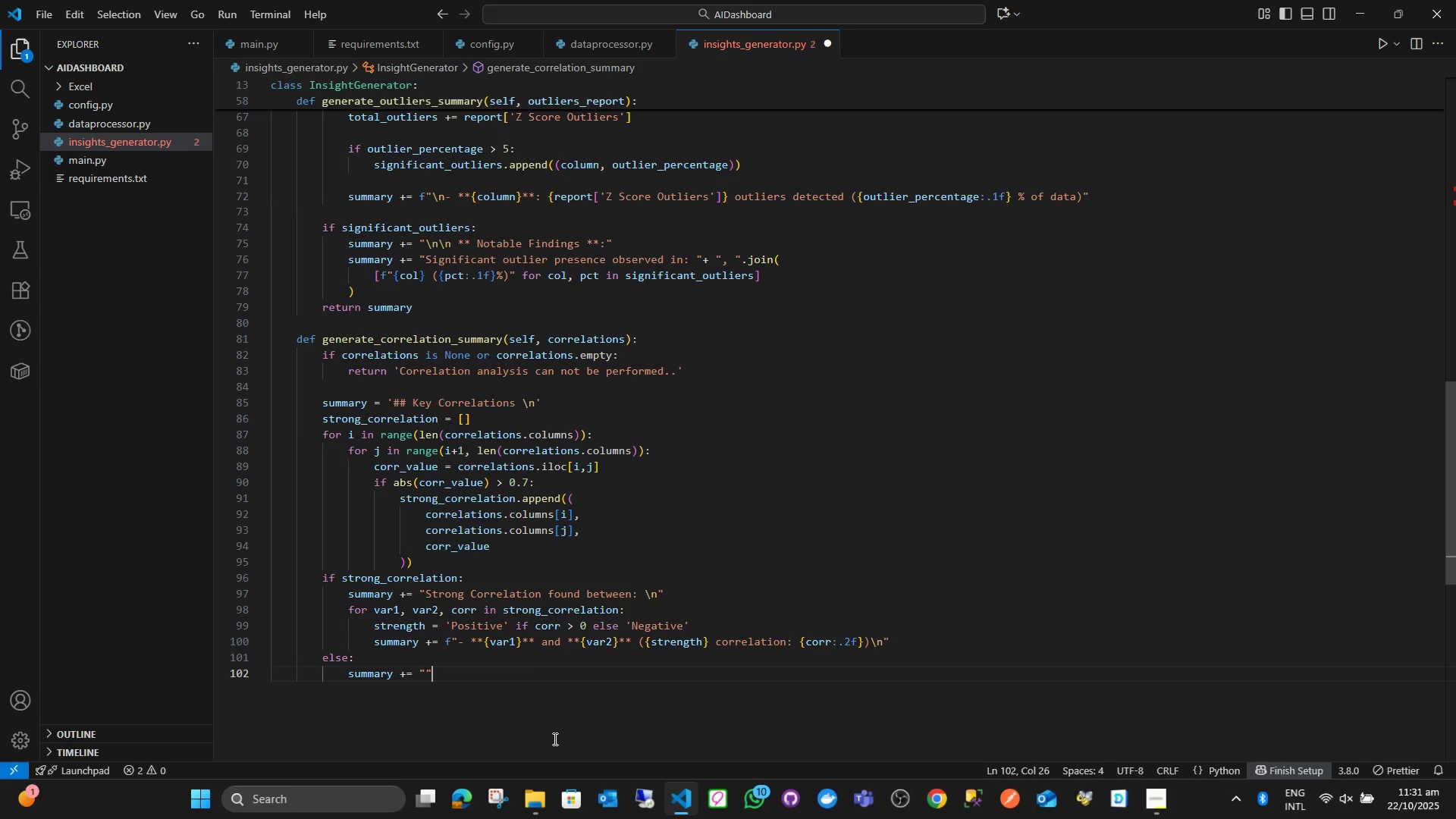 
key(ArrowLeft)
 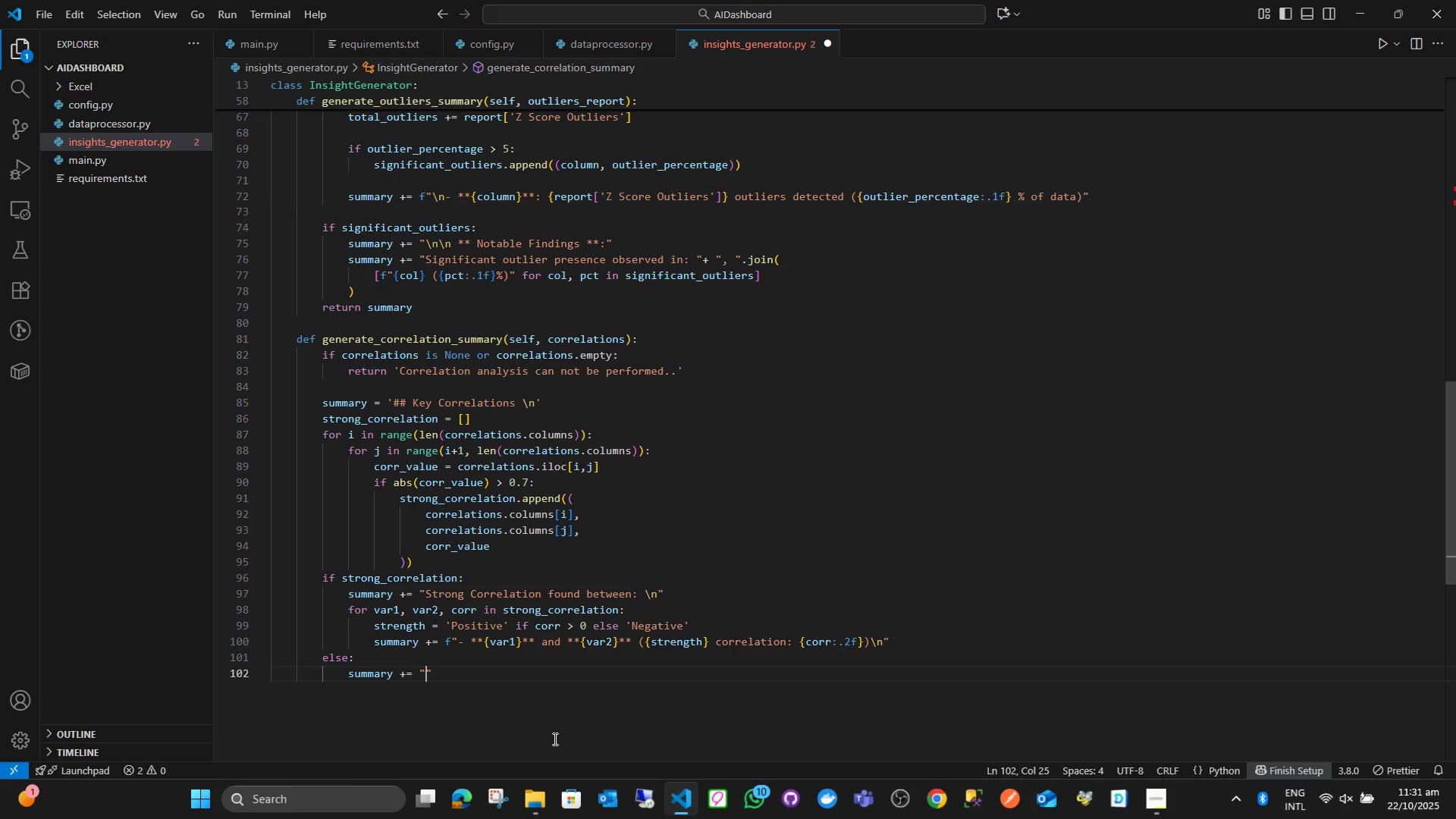 
type(No Strong Correalt)
key(Backspace)
key(Backspace)
key(Backspace)
type(lations )
 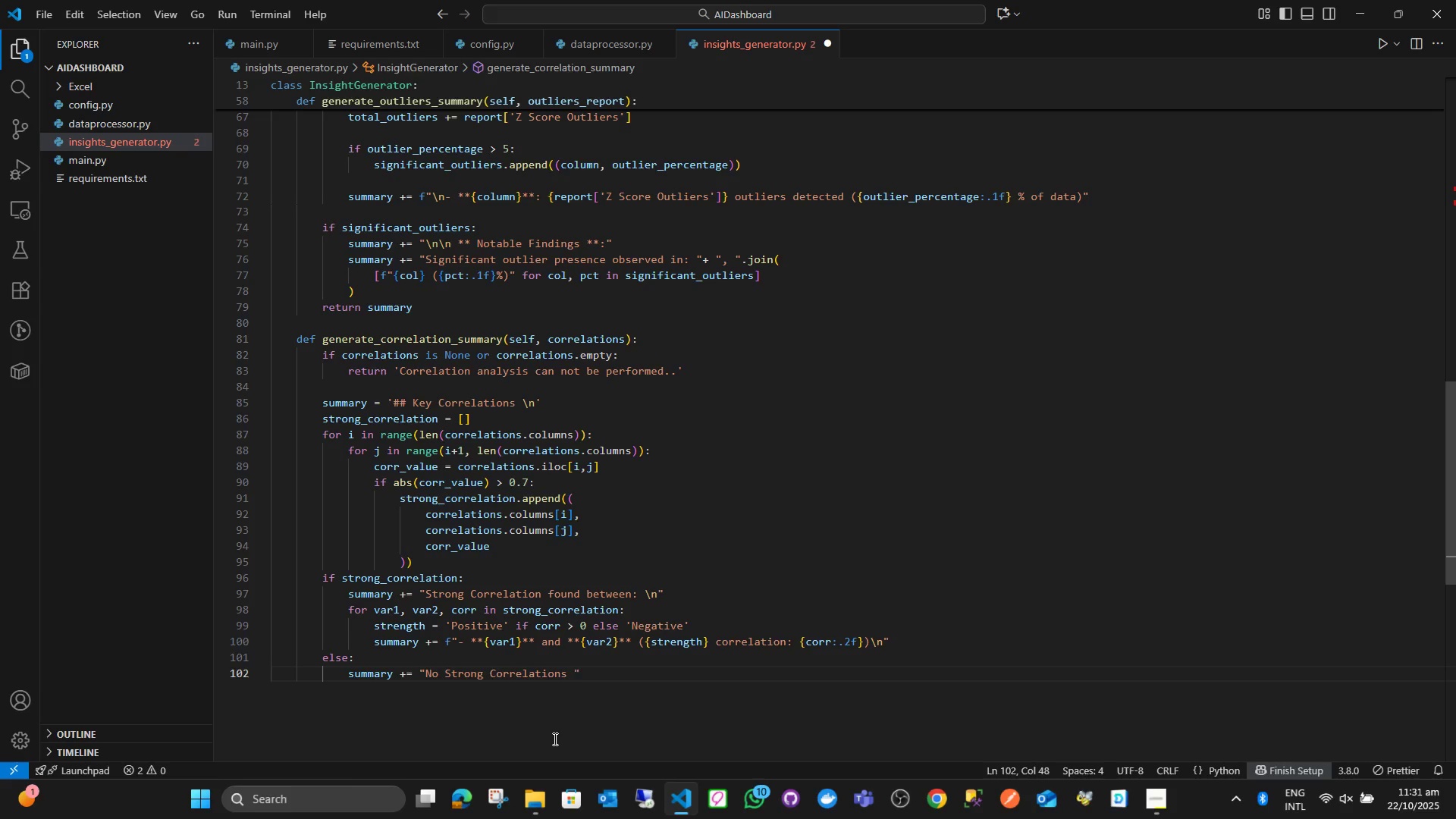 
type(weer)
key(Backspace)
key(Backspace)
type(re detected..)
 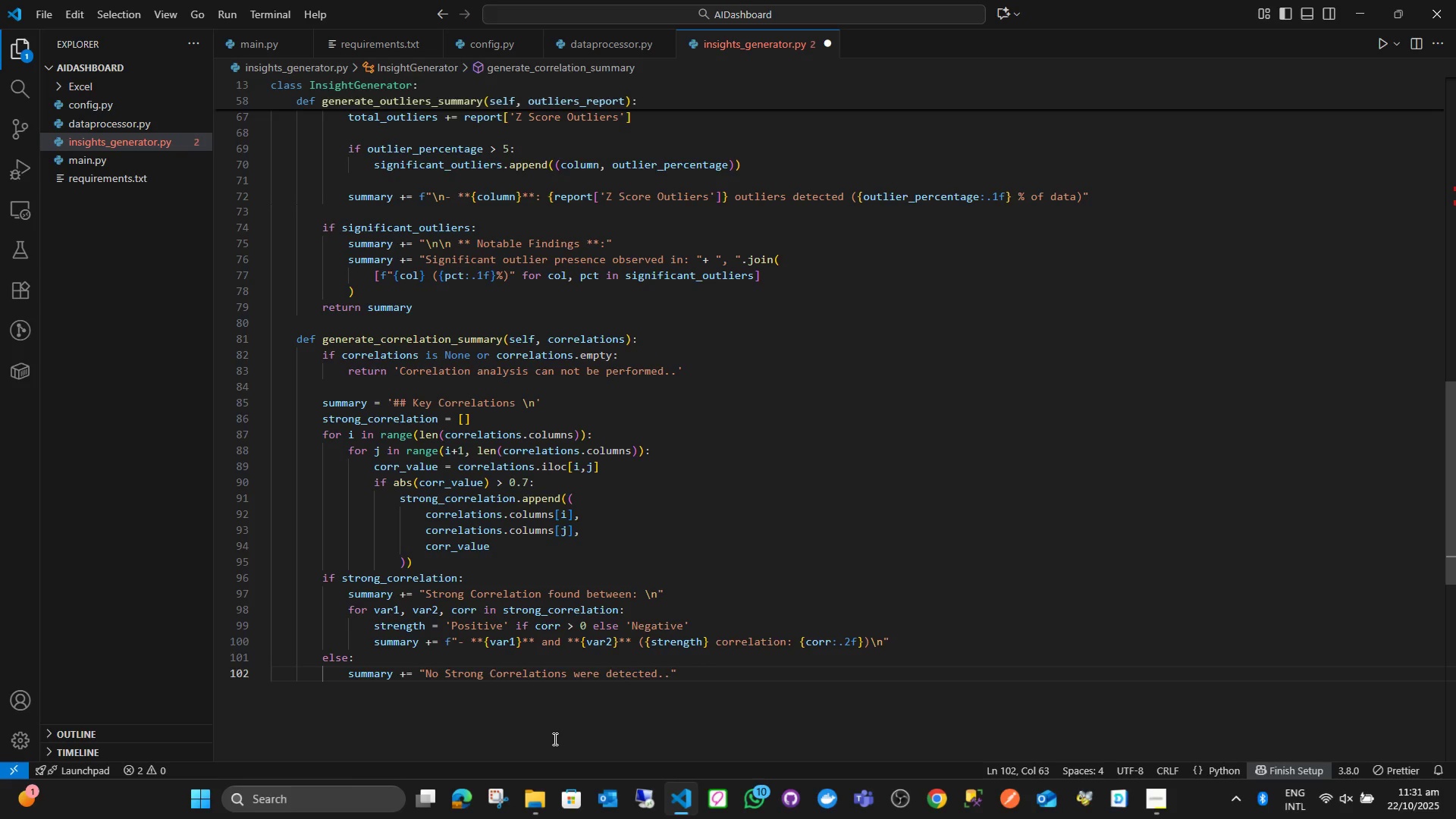 
key(ArrowRight)
 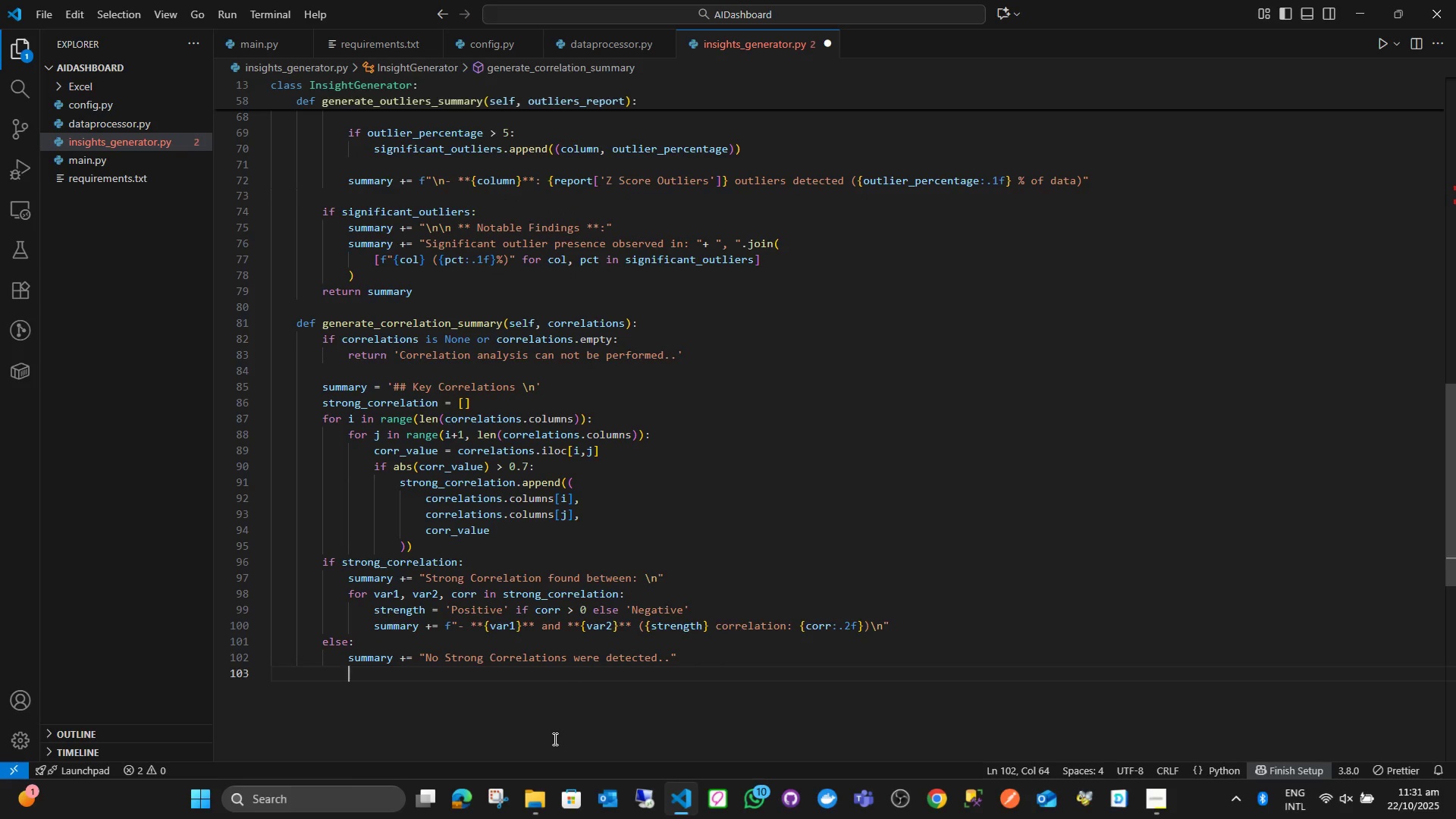 
key(Enter)
 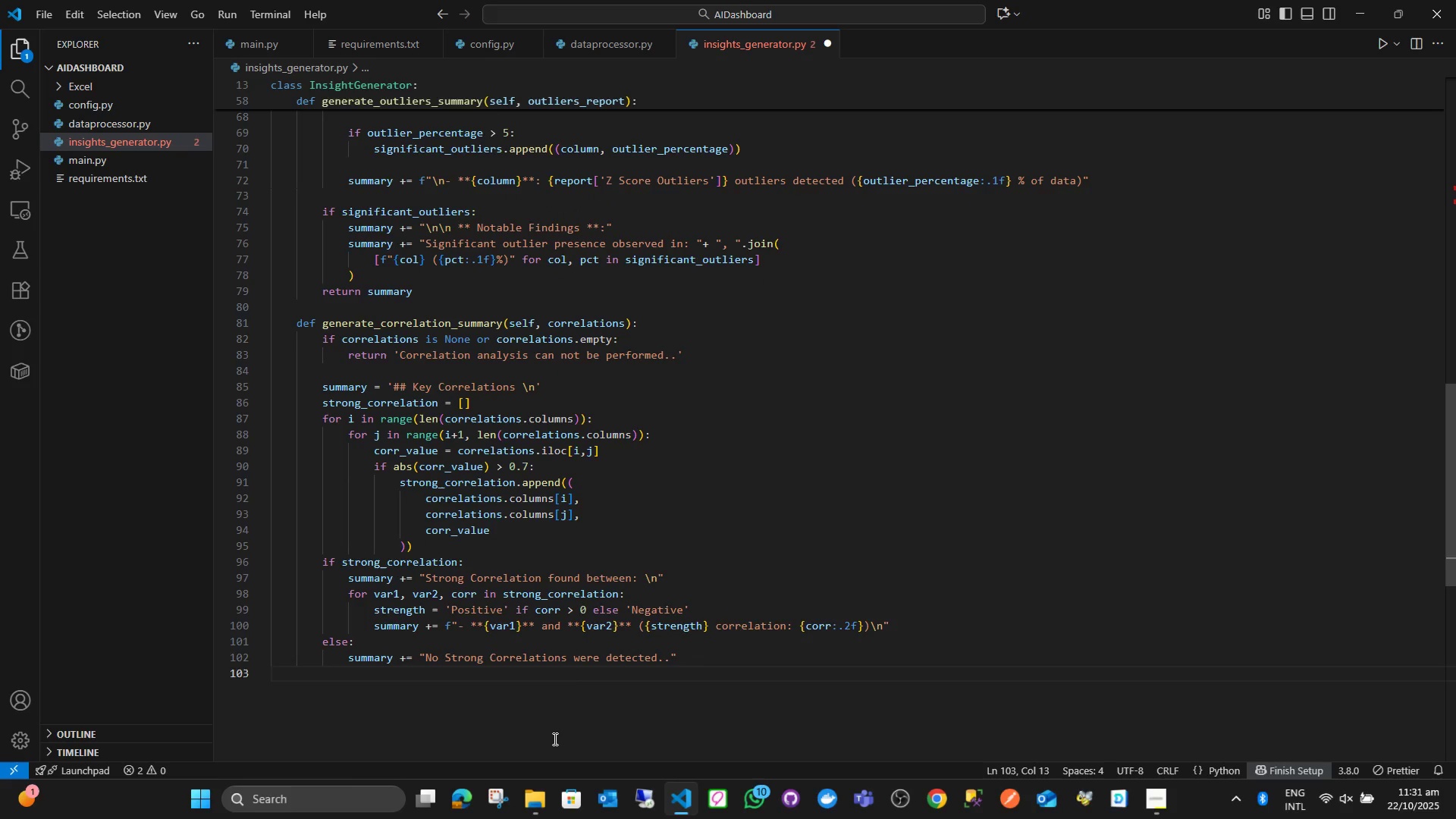 
key(Enter)
 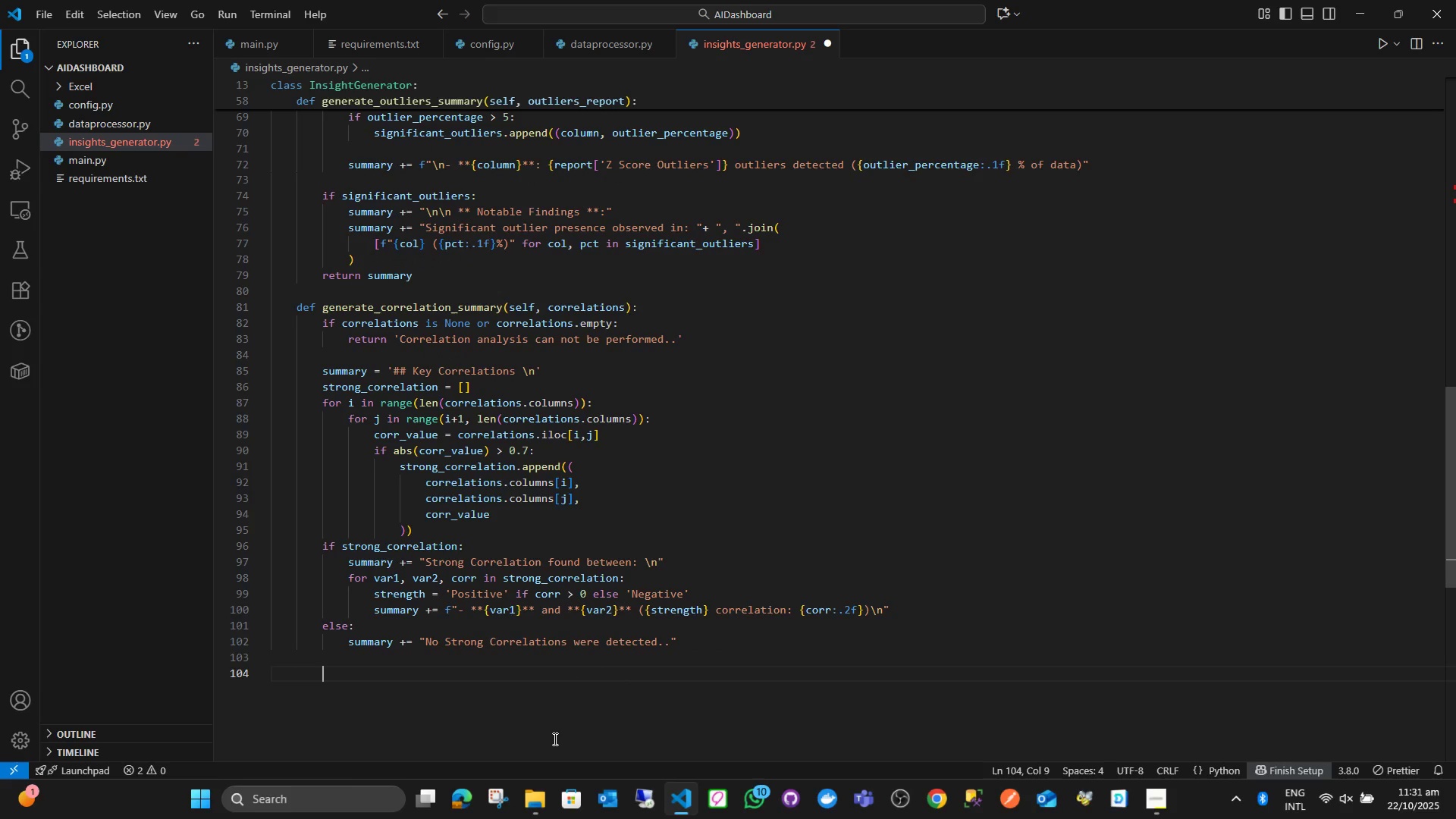 
key(Backspace)
type(retuyr)
key(Backspace)
key(Backspace)
key(Backspace)
type(urn S)
key(Backspace)
type(sum)
 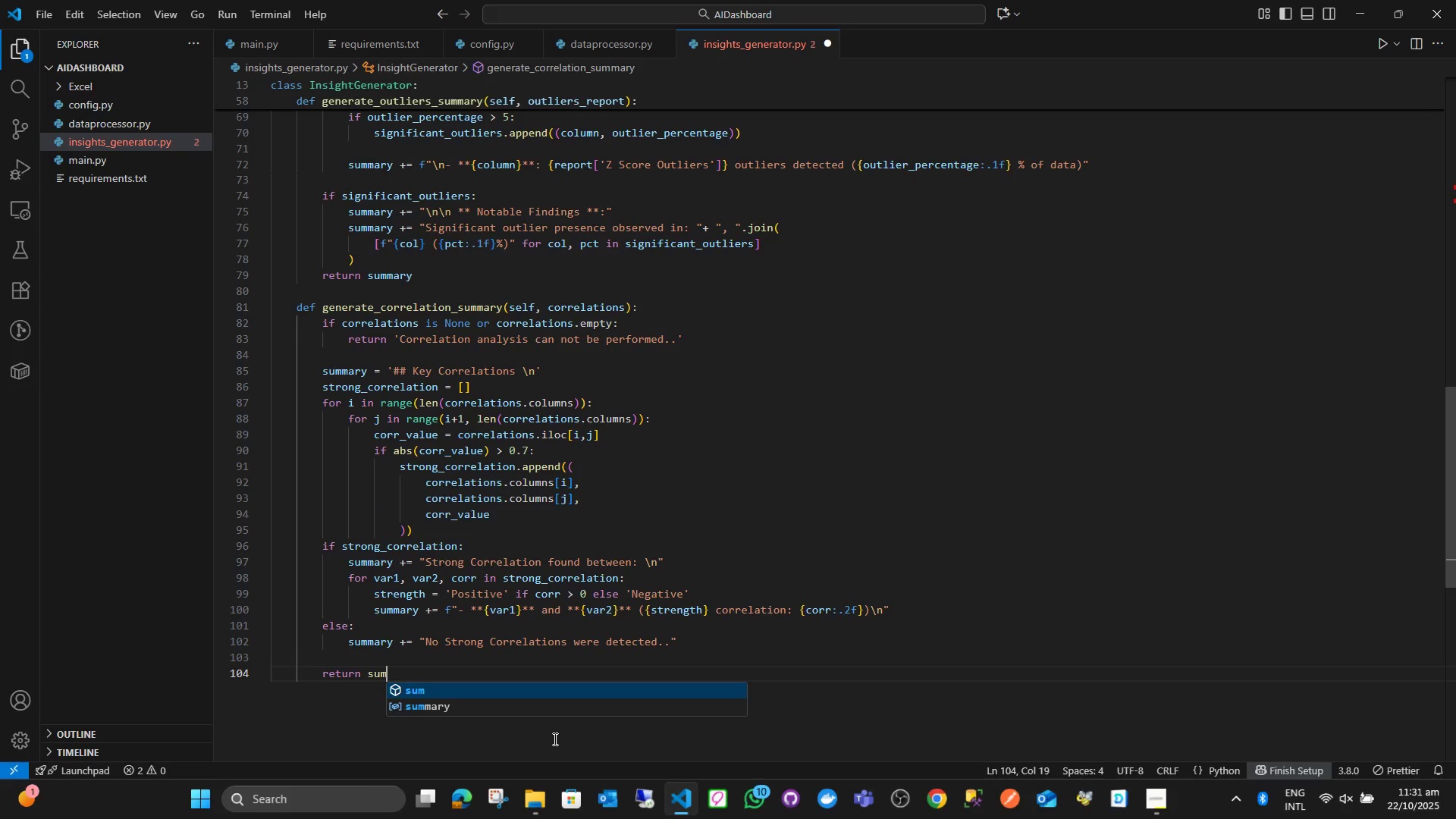 
key(Enter)
 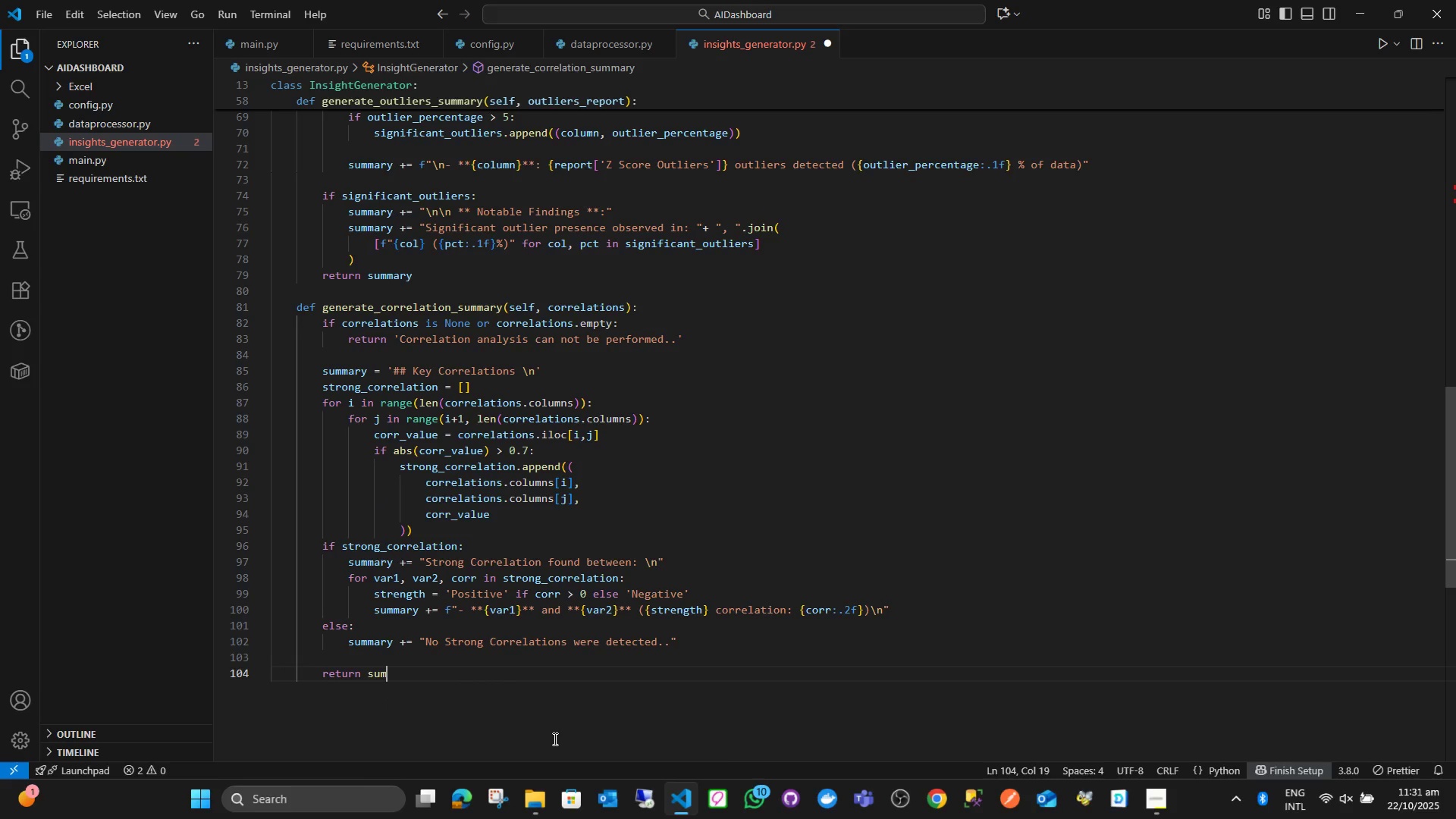 
key(M)
 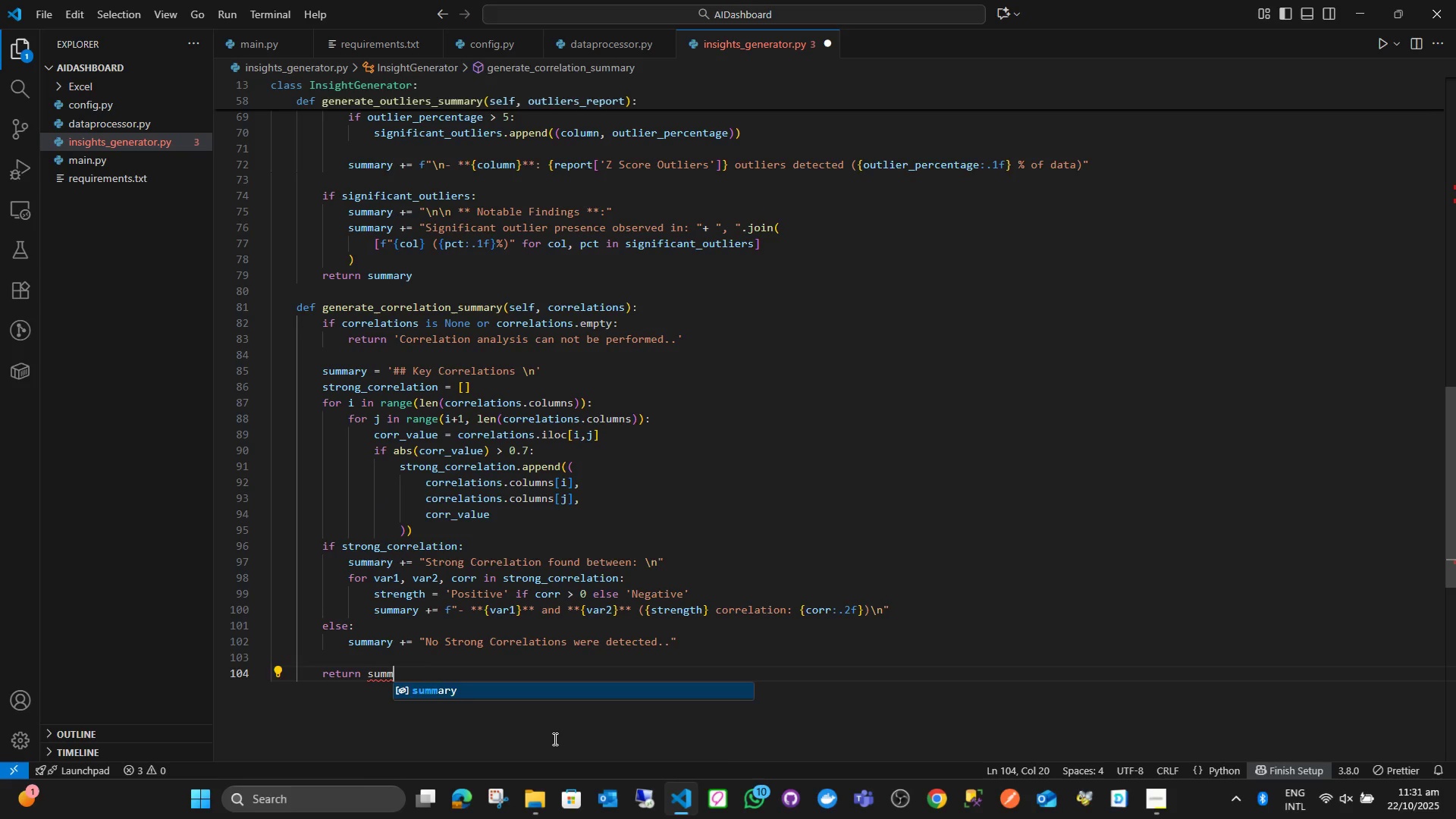 
key(Enter)
 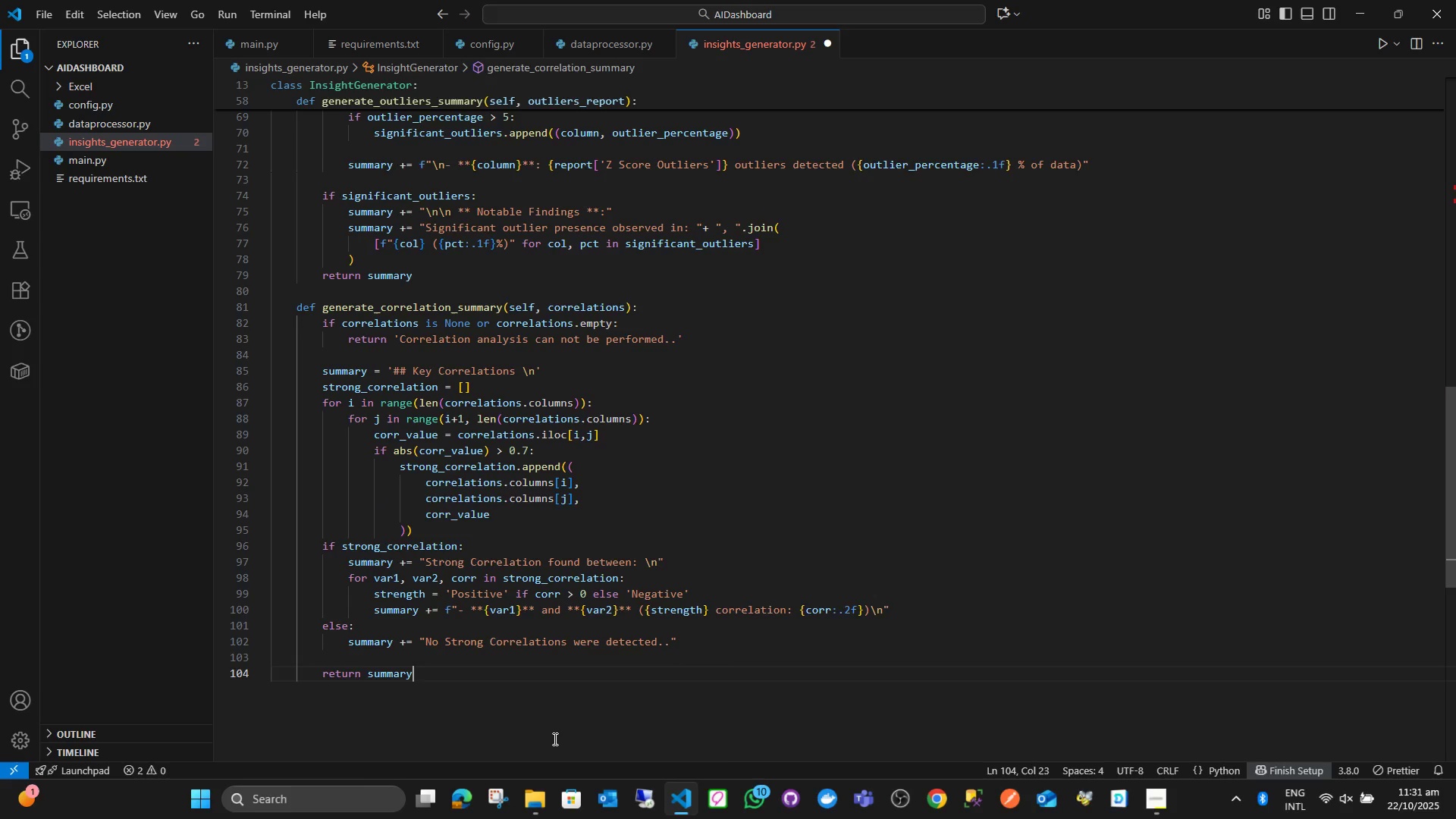 
key(Enter)
 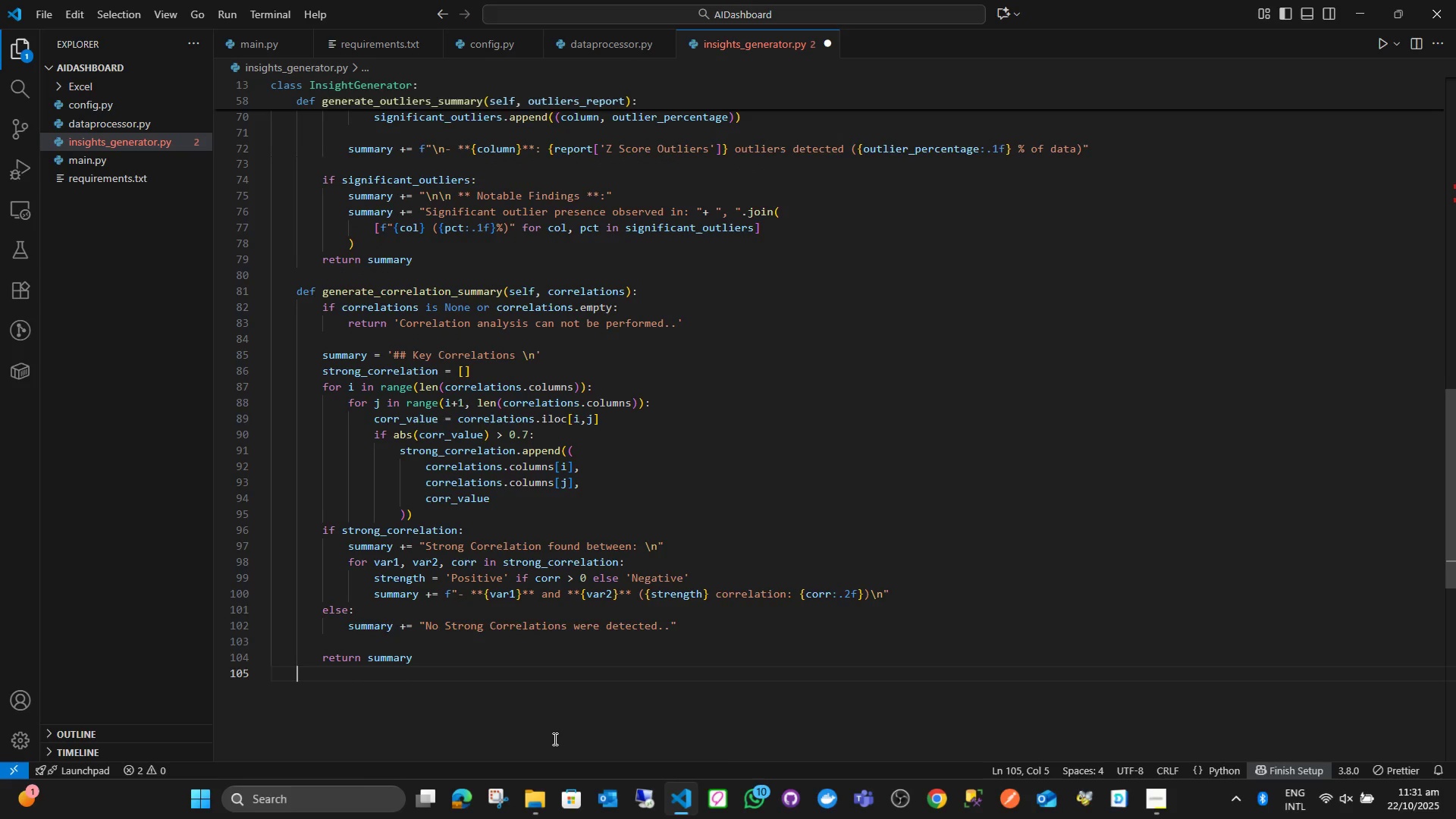 
key(Enter)
 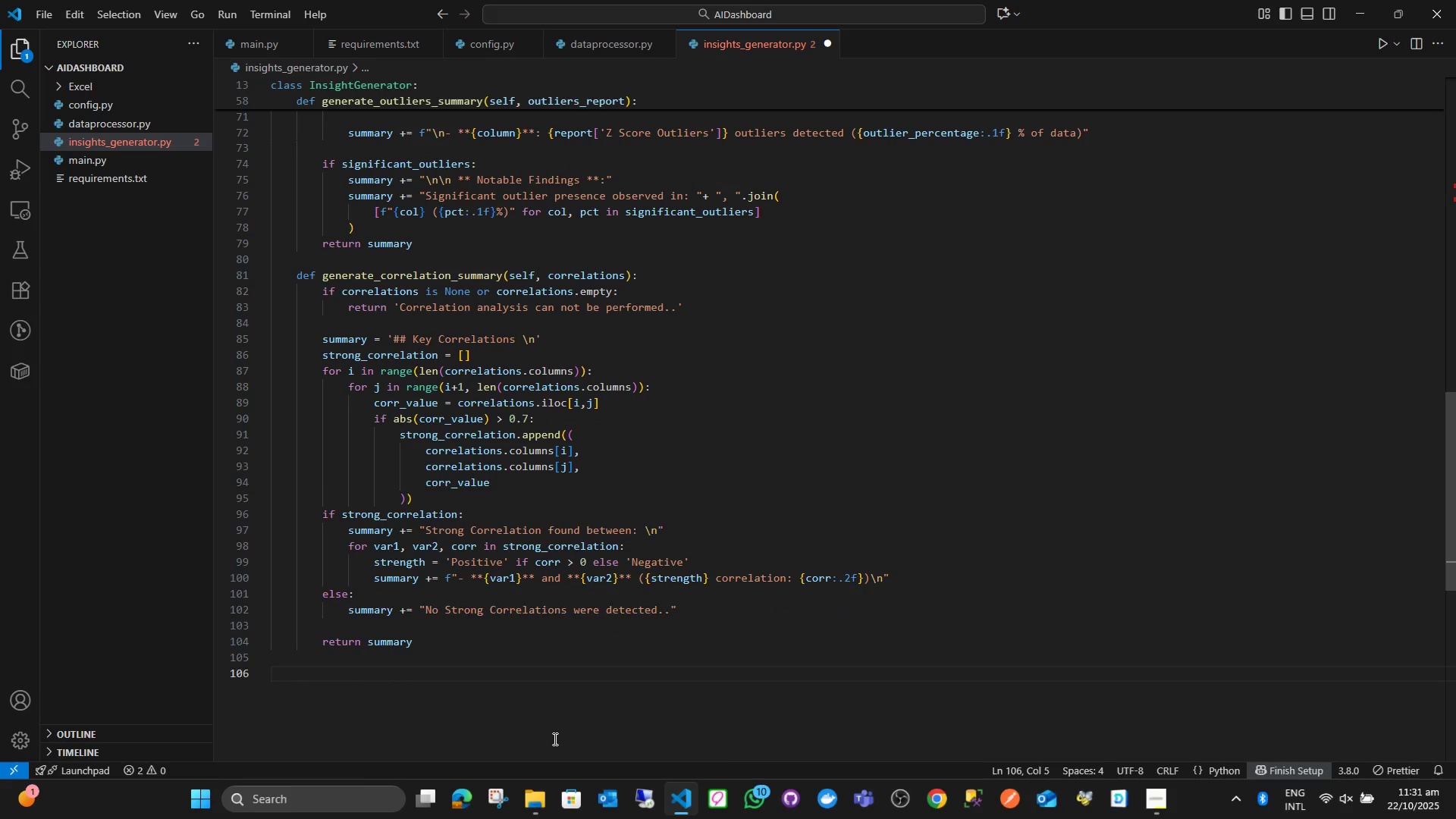 
type(def)
 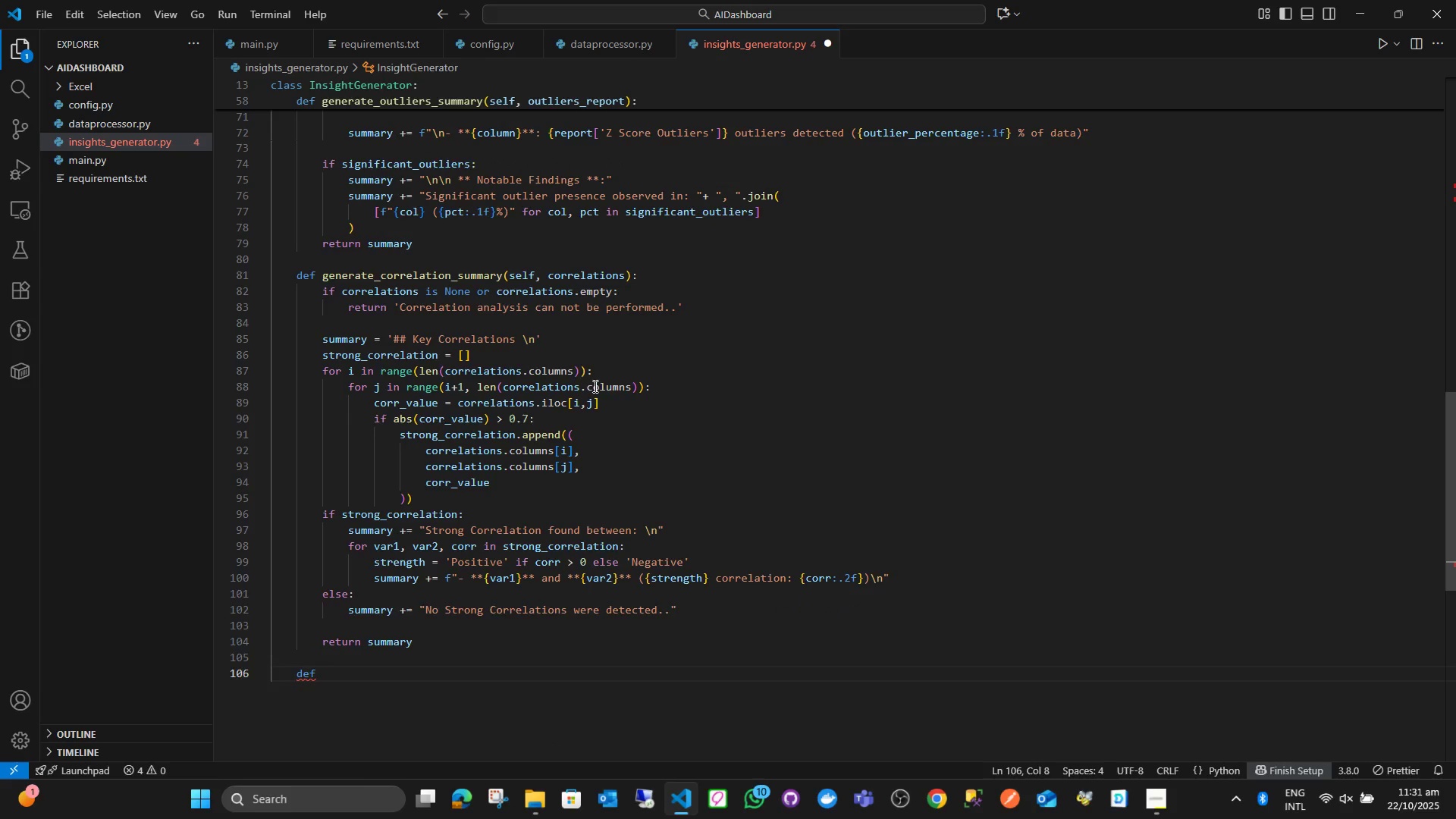 
scroll: coordinate [578, 231], scroll_direction: up, amount: 22.0
 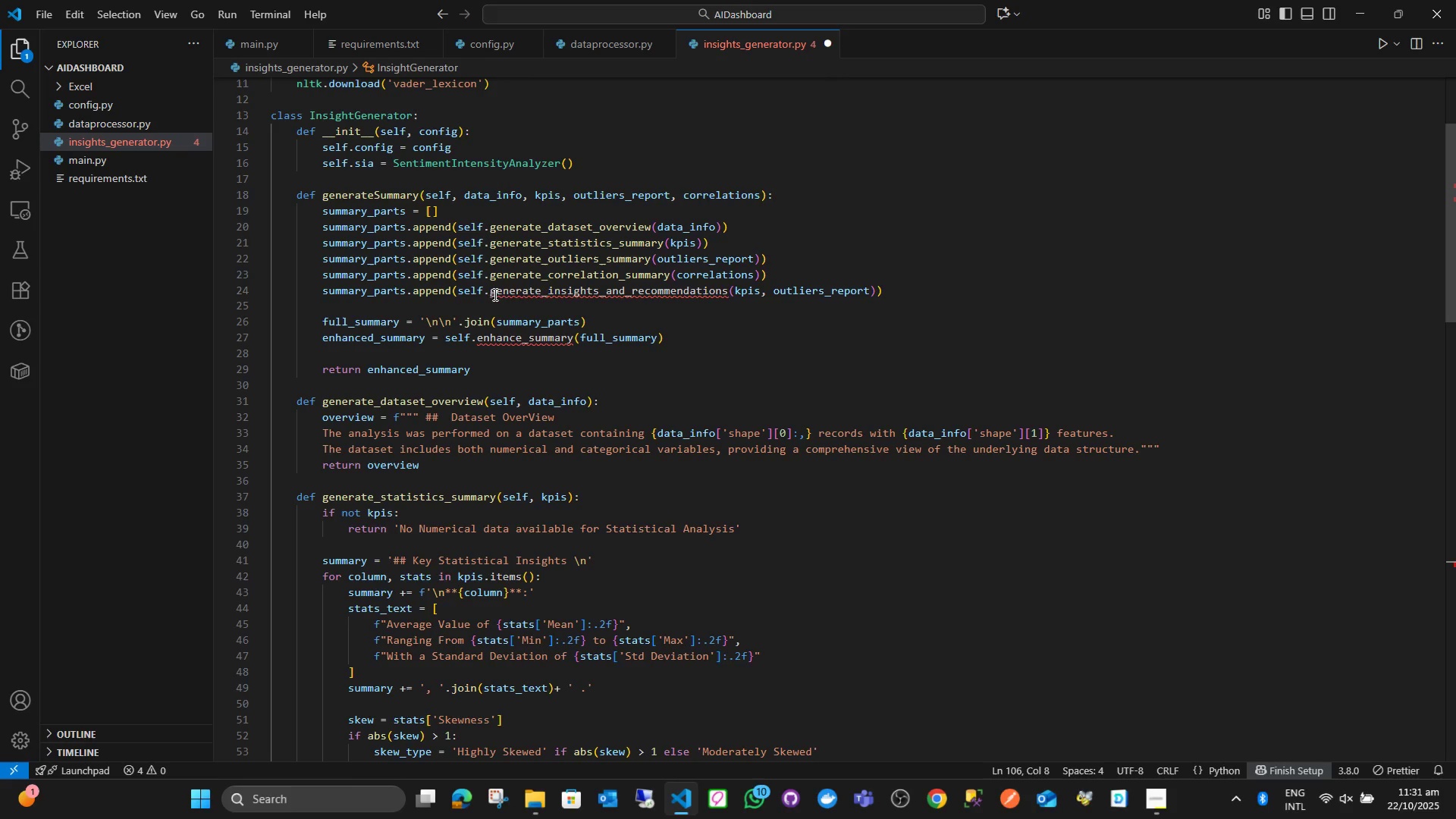 
left_click_drag(start_coordinate=[491, 293], to_coordinate=[874, 295])
 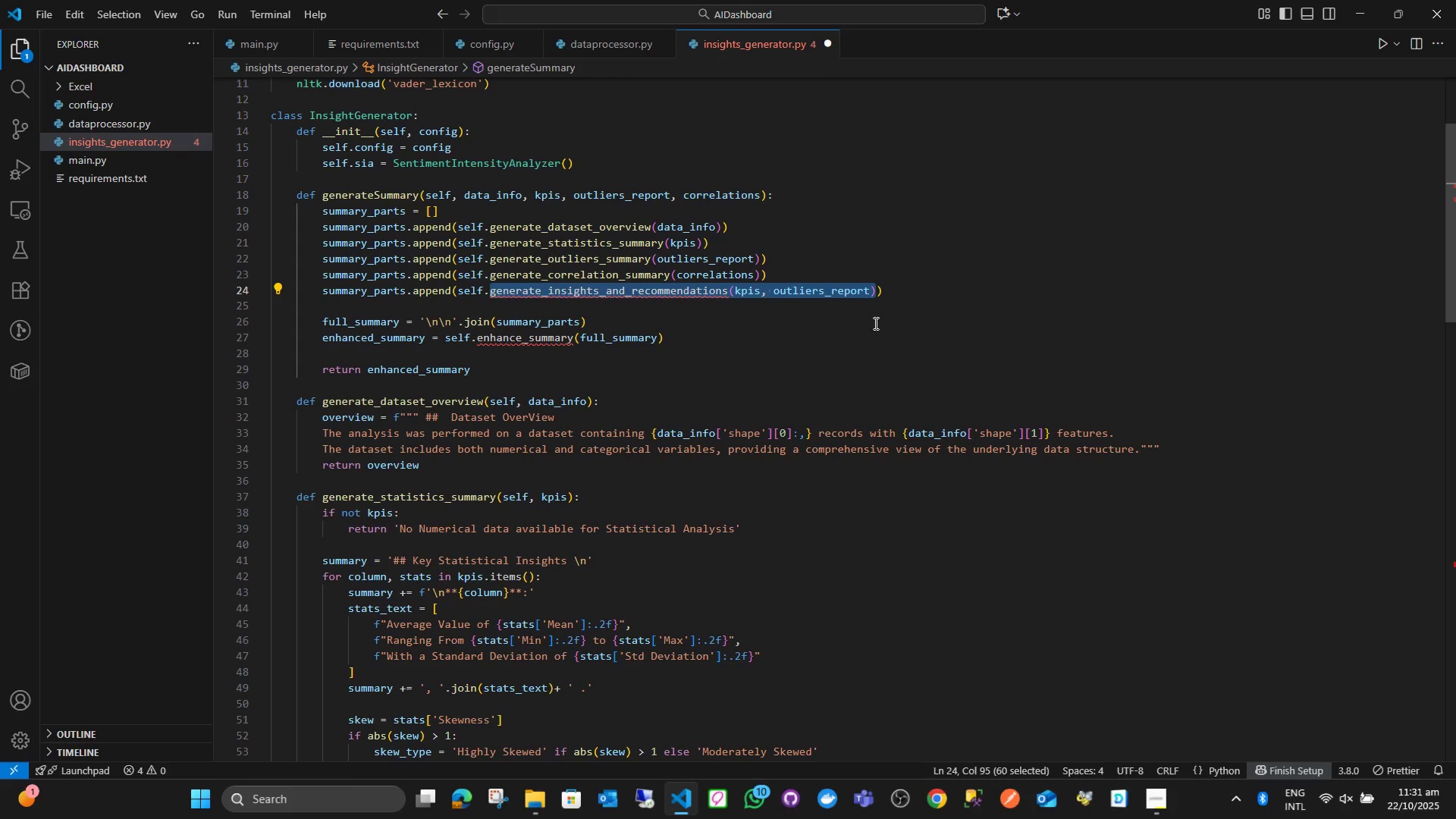 
key(Control+C)
 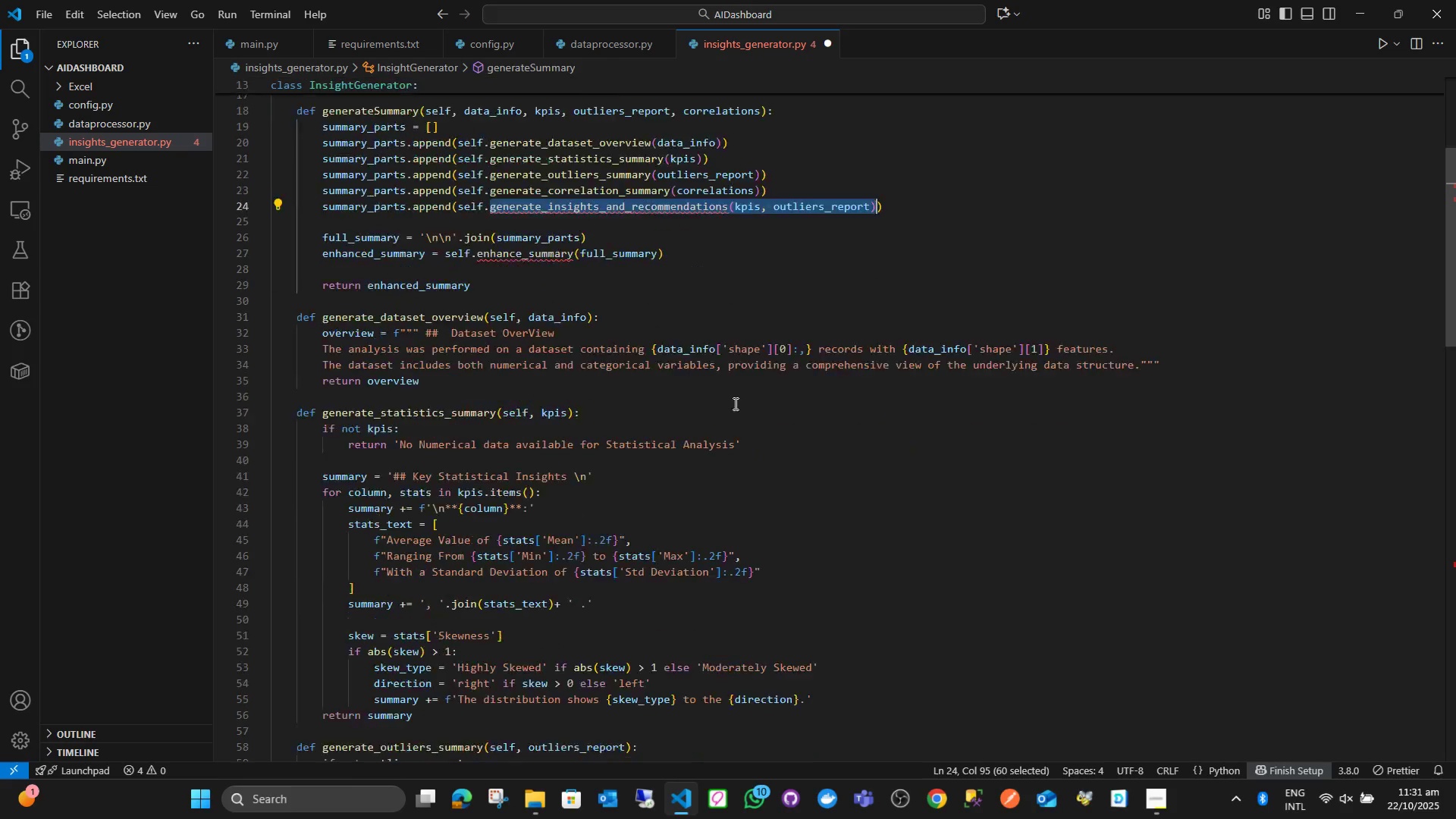 
scroll: coordinate [414, 663], scroll_direction: down, amount: 28.0
 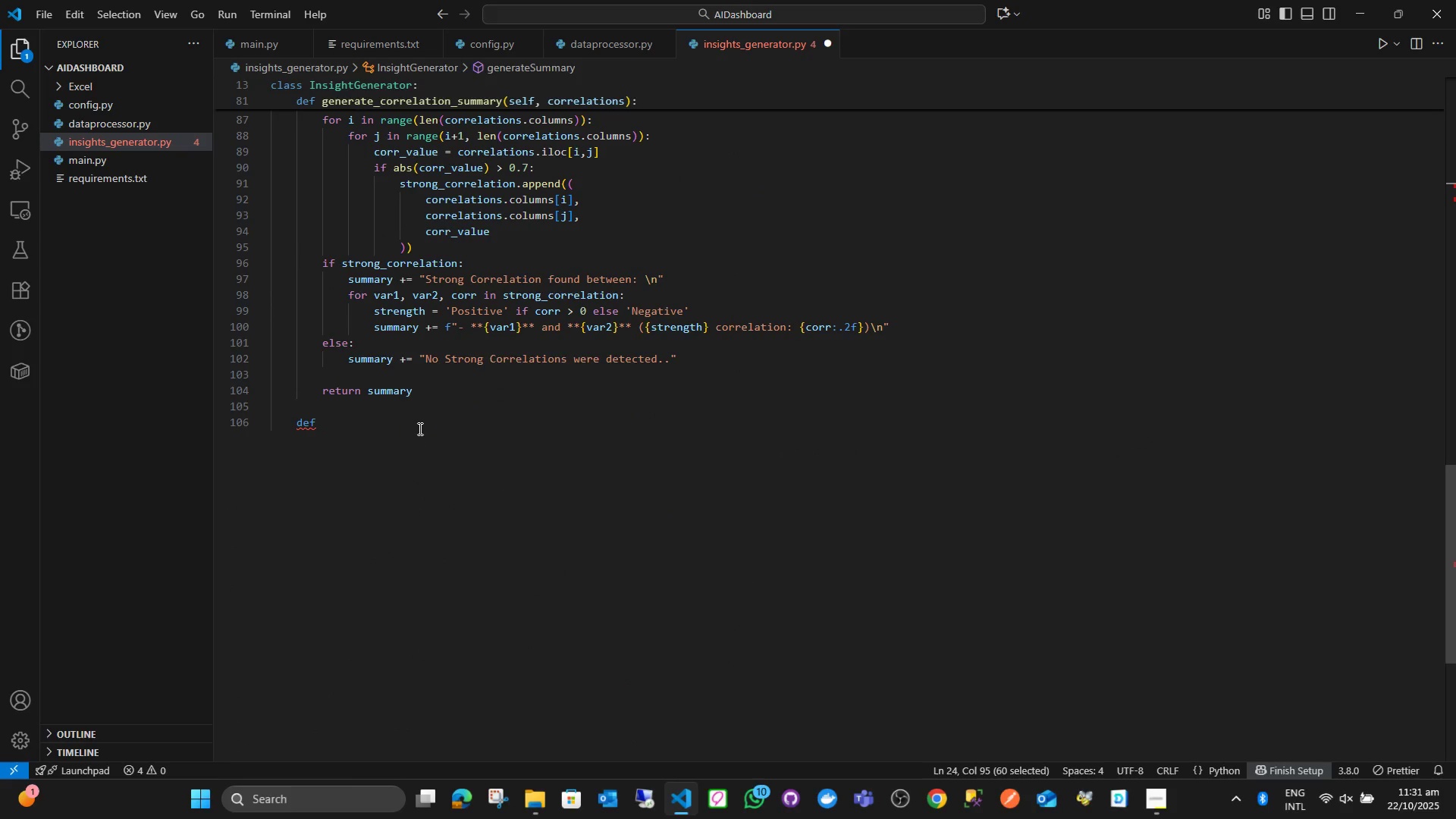 
left_click([419, 428])
 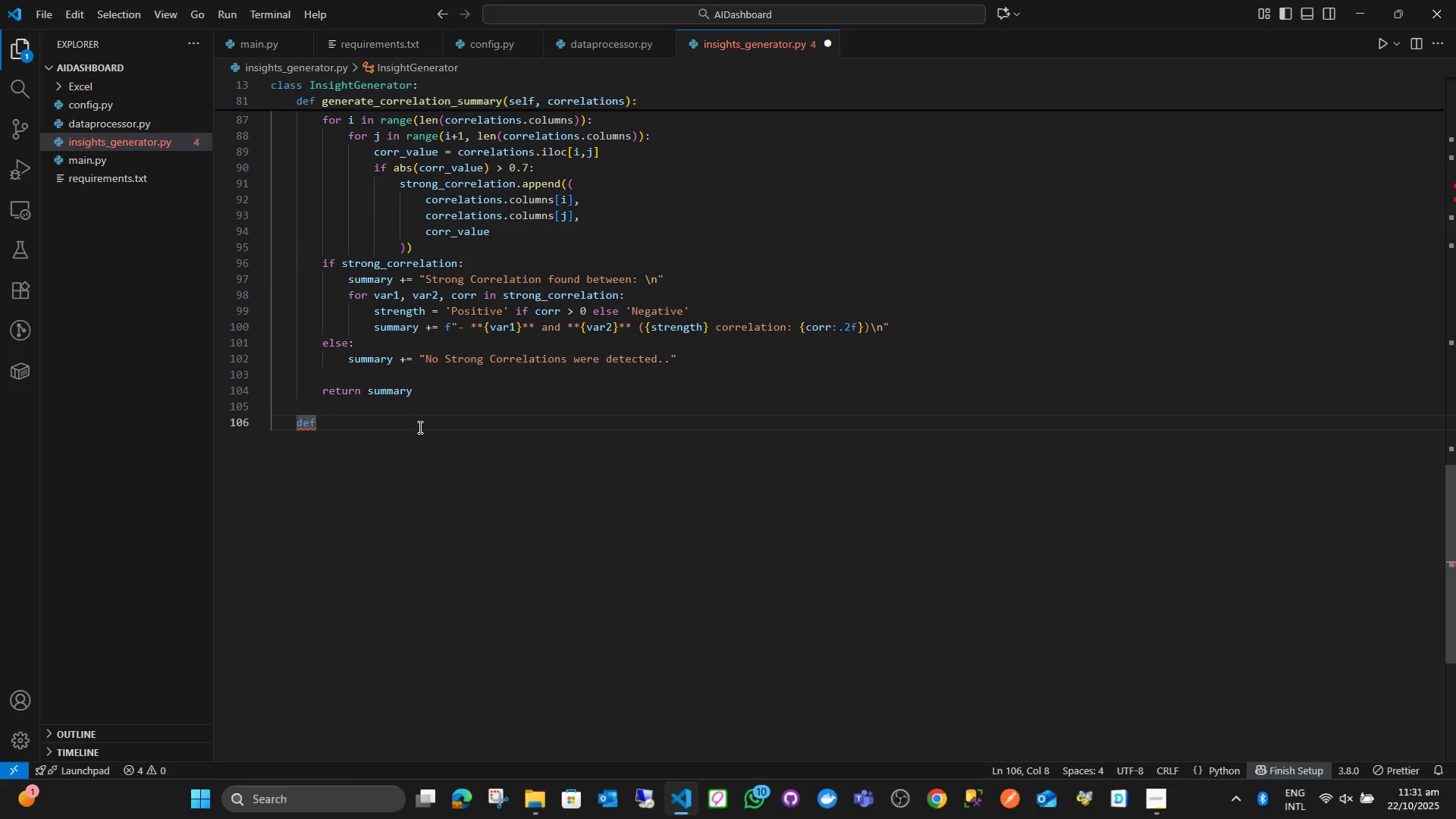 
key(Space)
 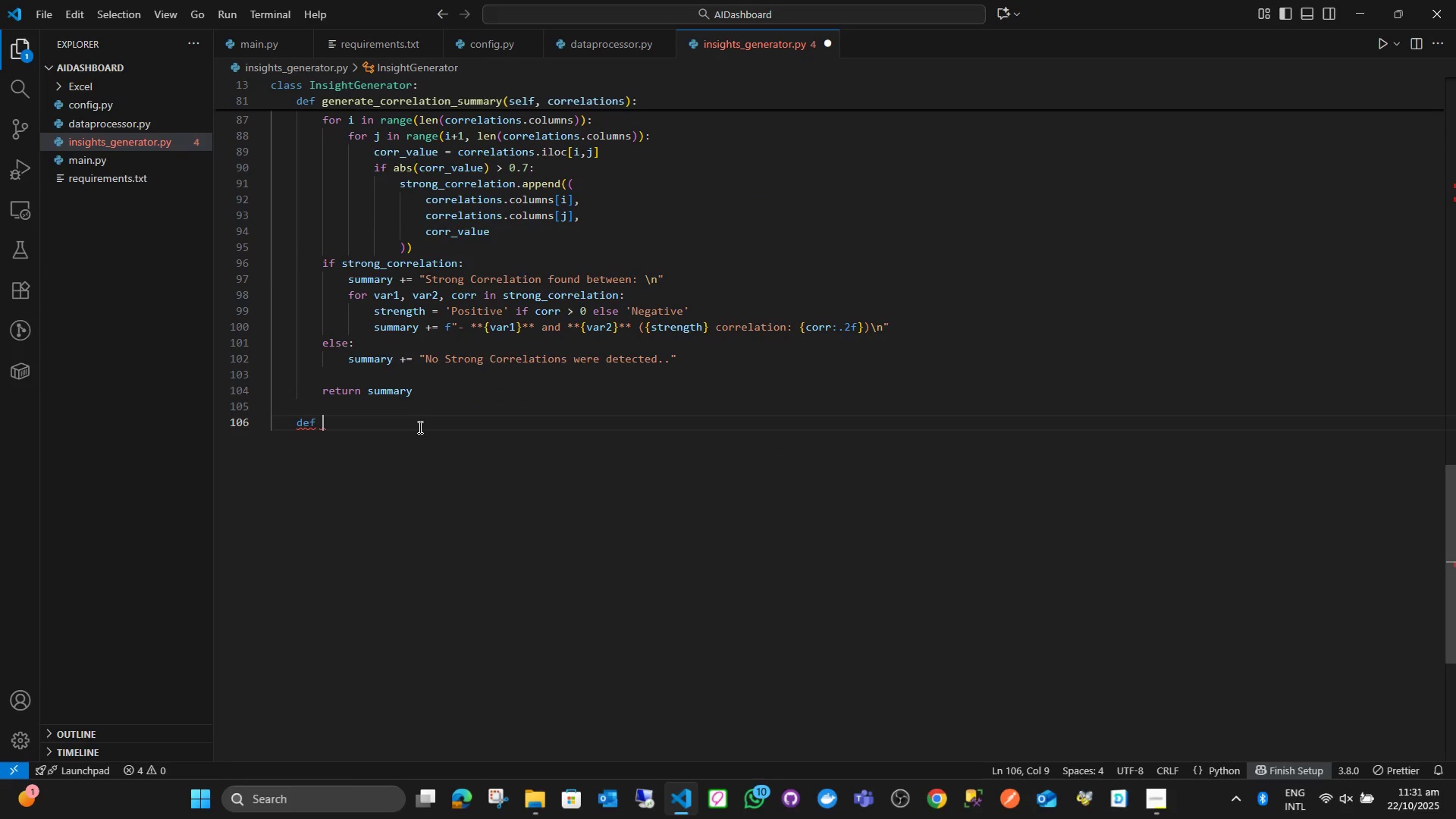 
key(Control+ControlLeft)
 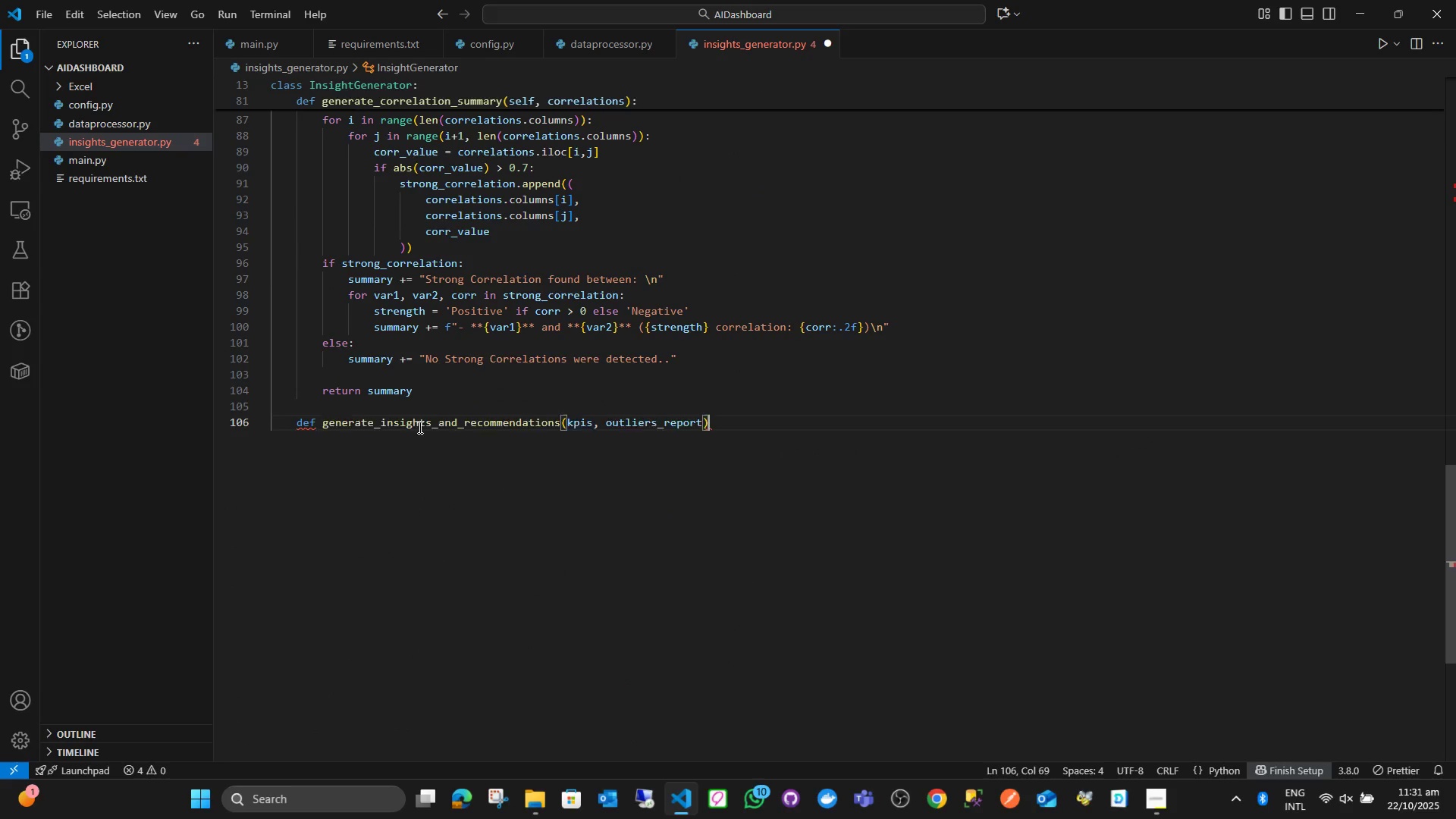 
key(Control+V)
 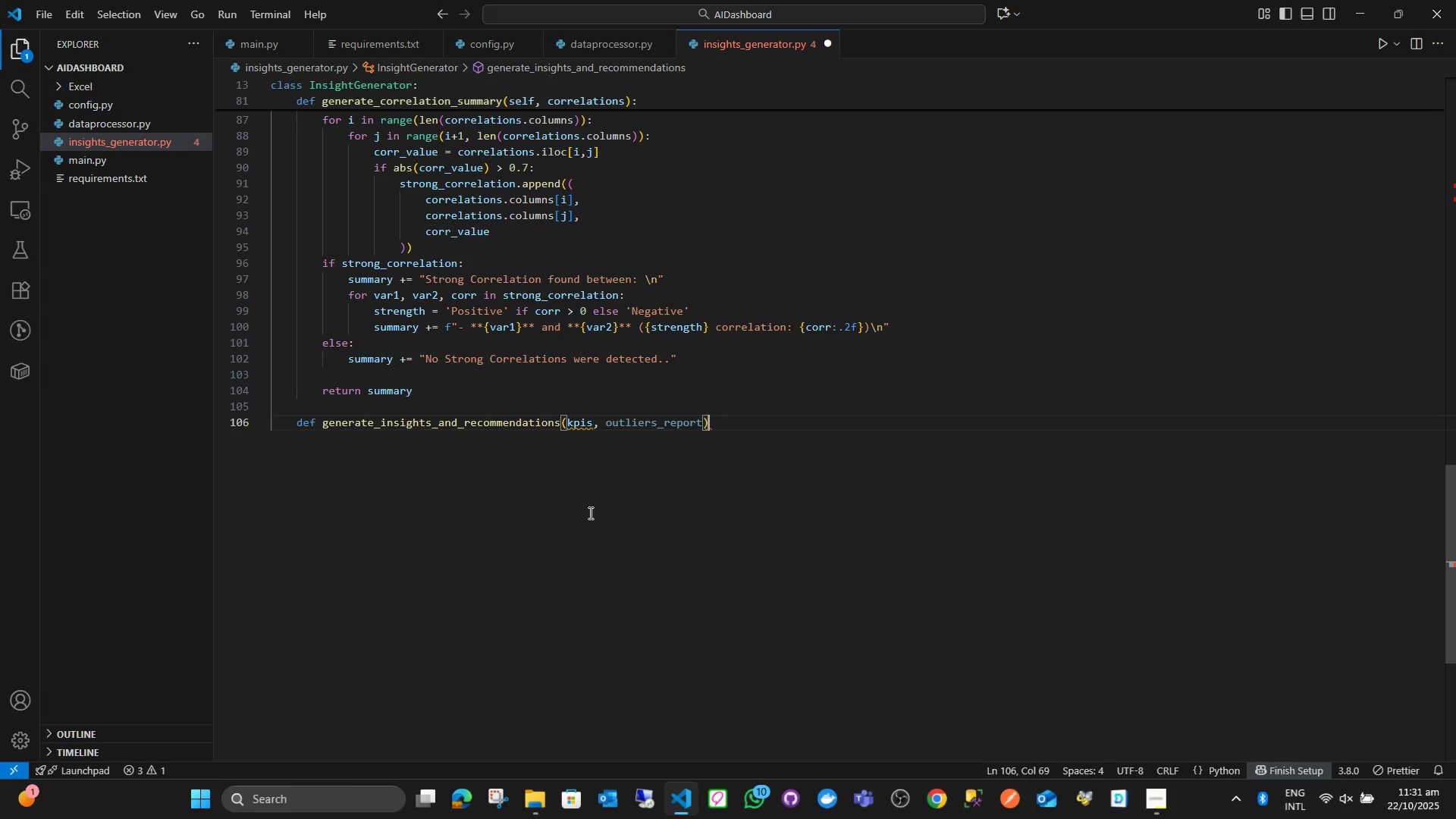 
wait(6.87)
 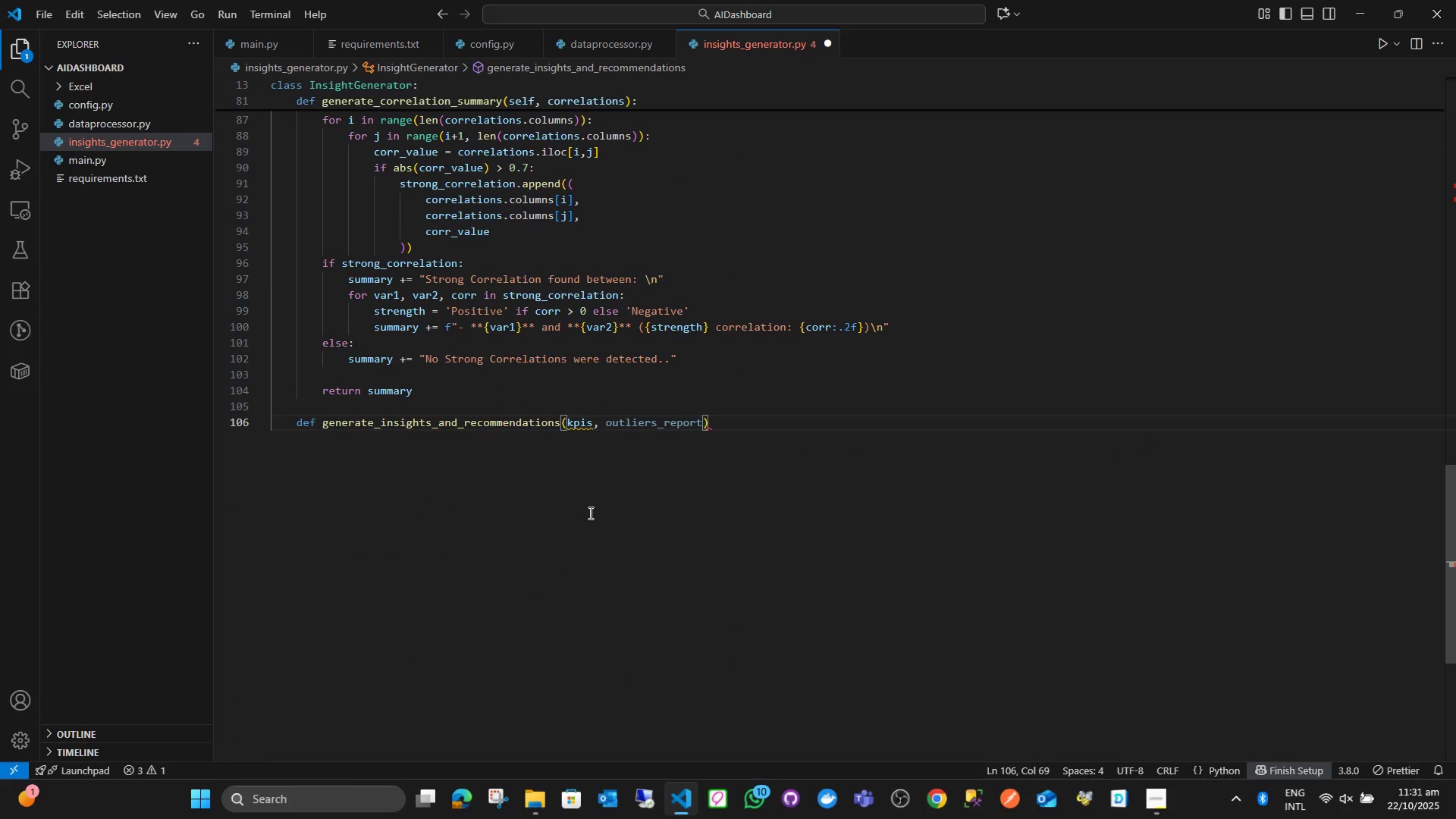 
left_click([570, 428])
 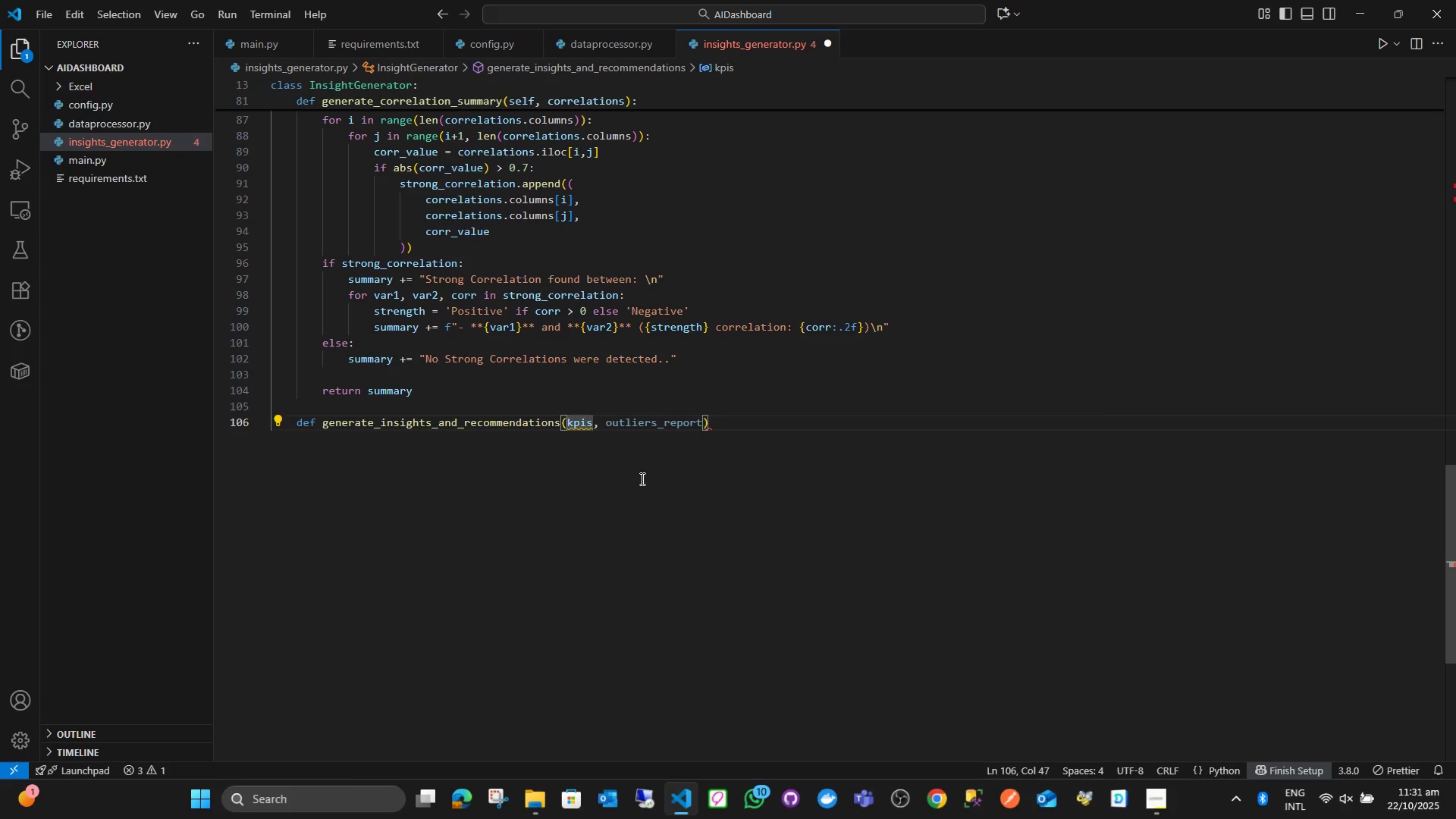 
type(self, )
 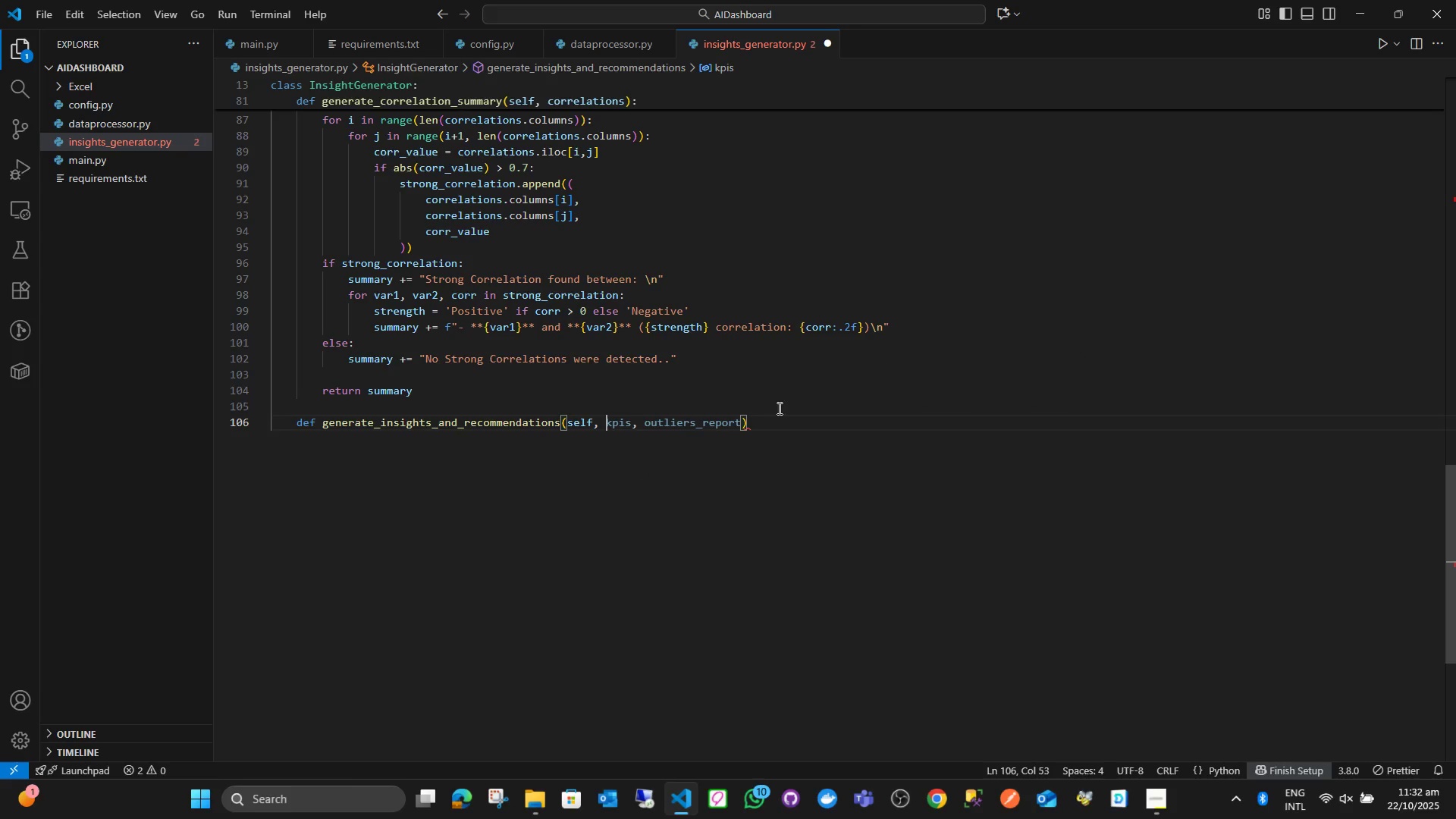 
double_click([779, 423])
 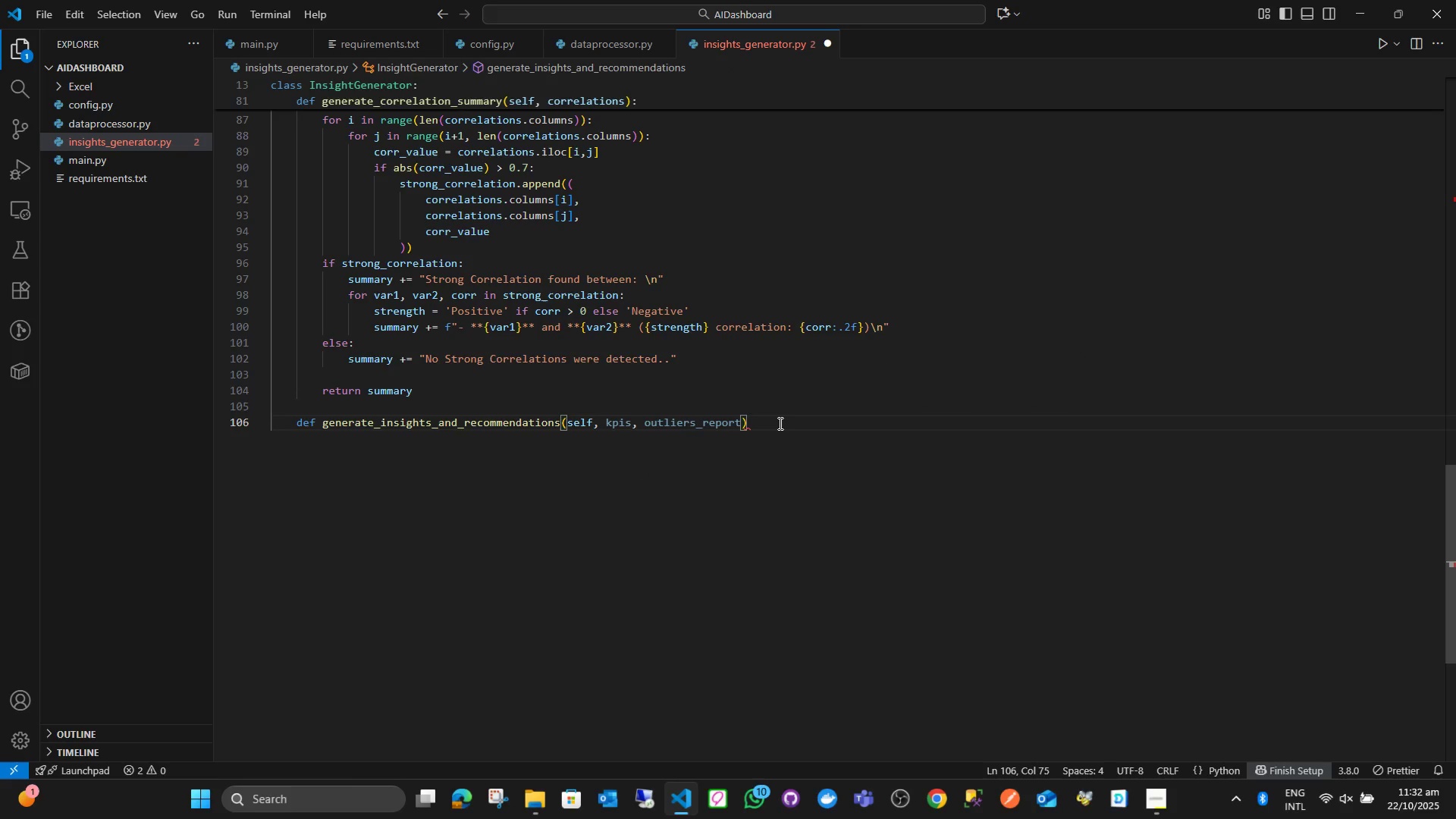 
key(Shift+Semicolon)
 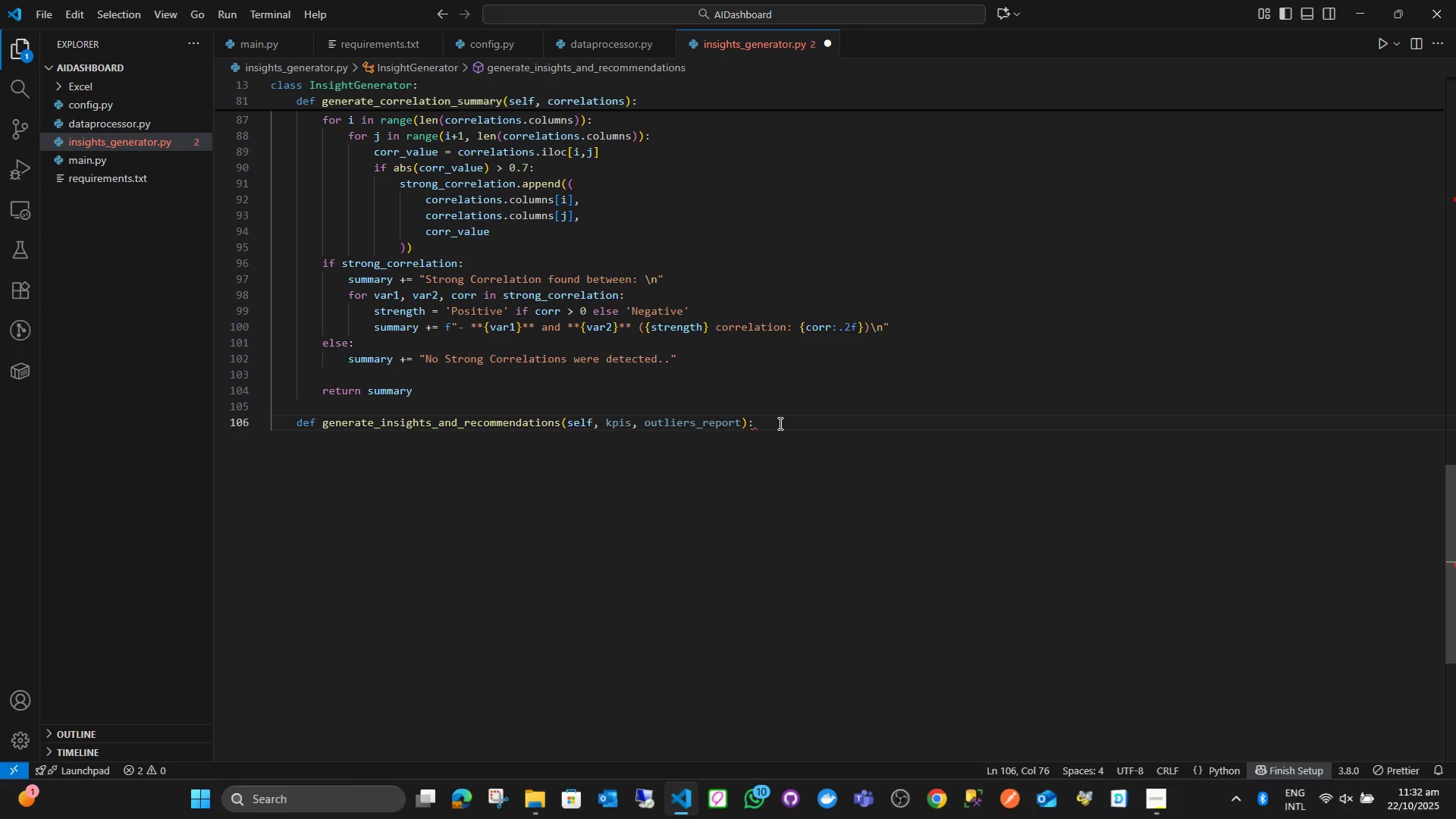 
key(Enter)
 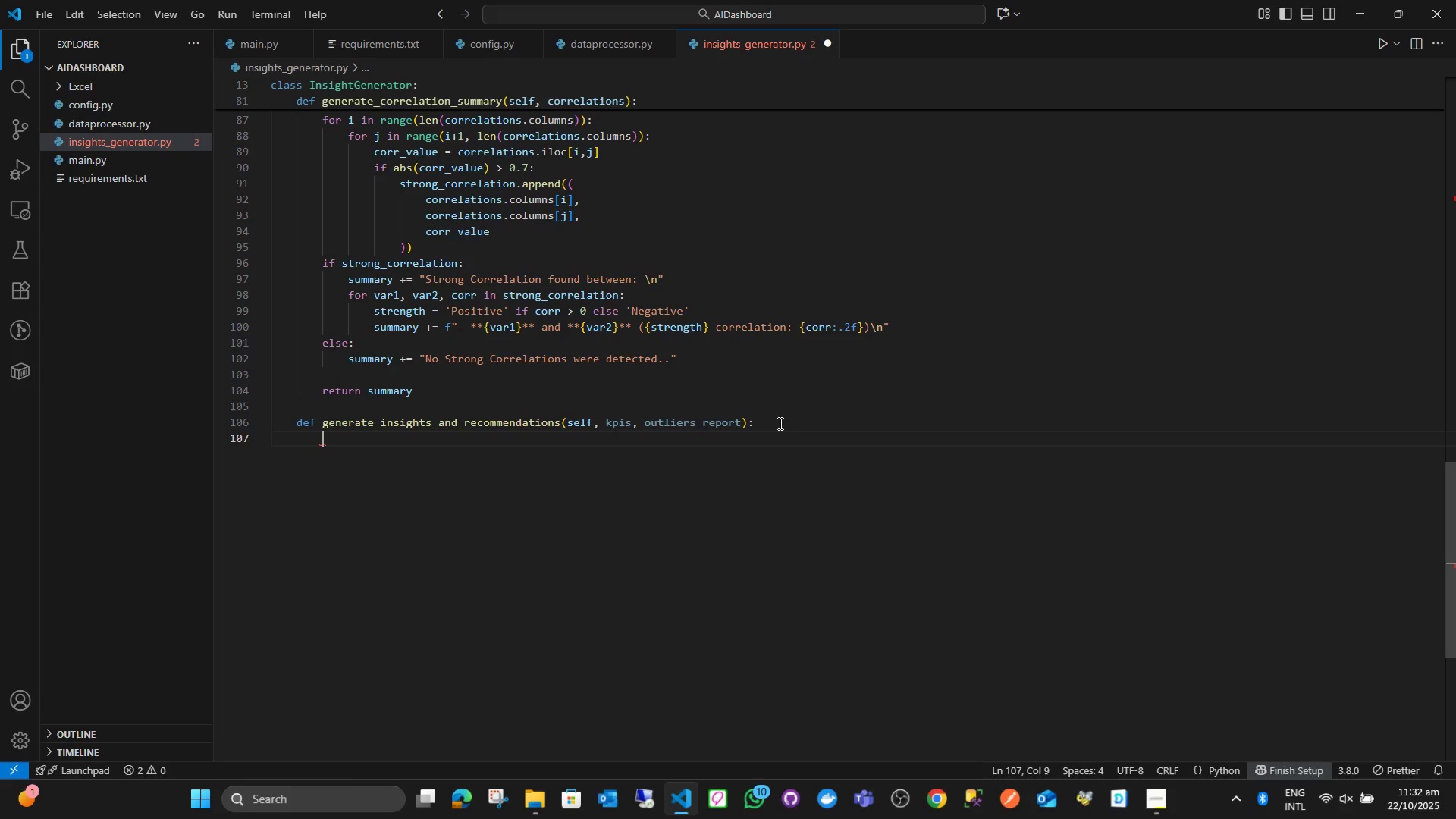 
type(insights = '')
 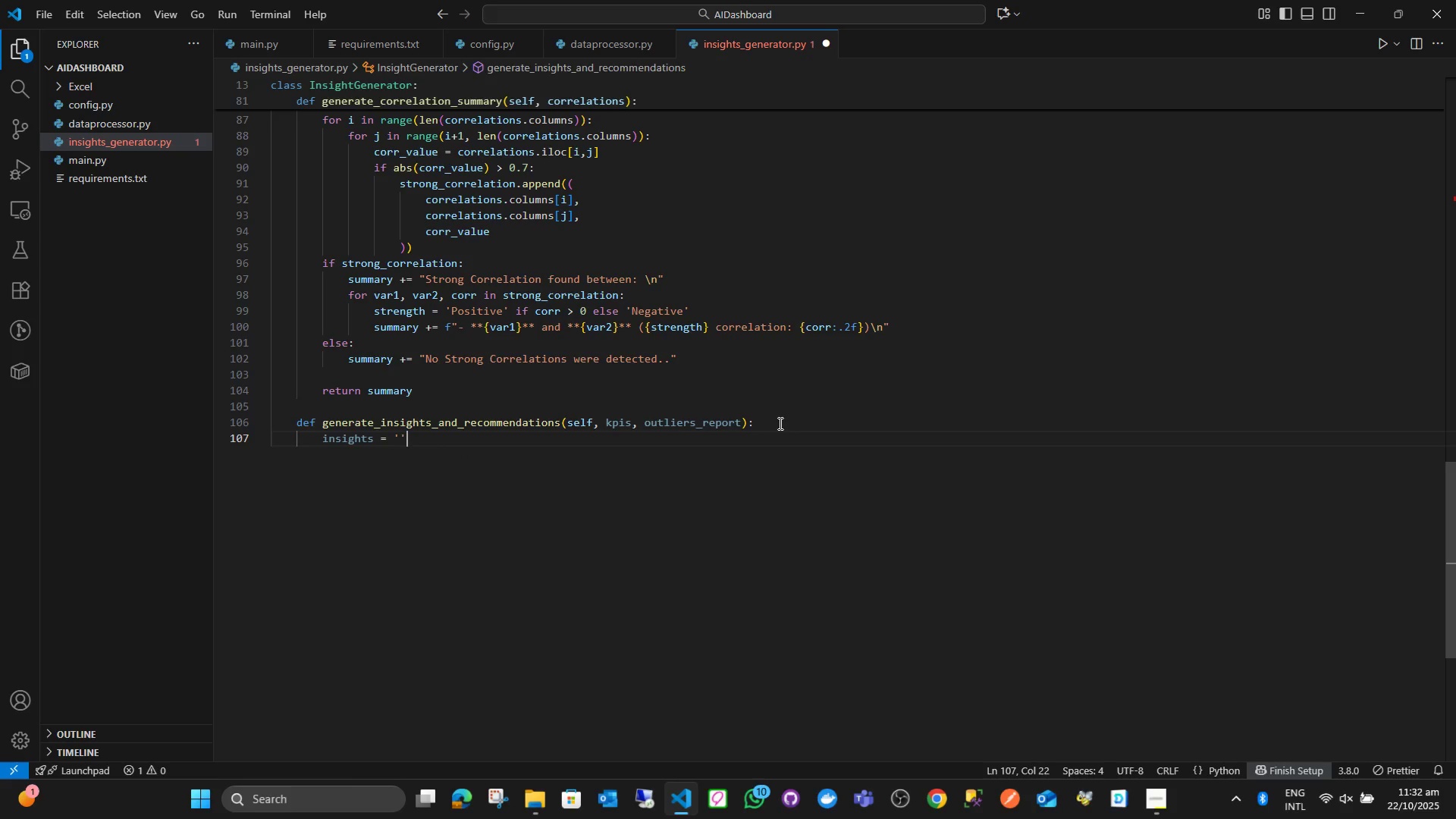 
key(ArrowLeft)
 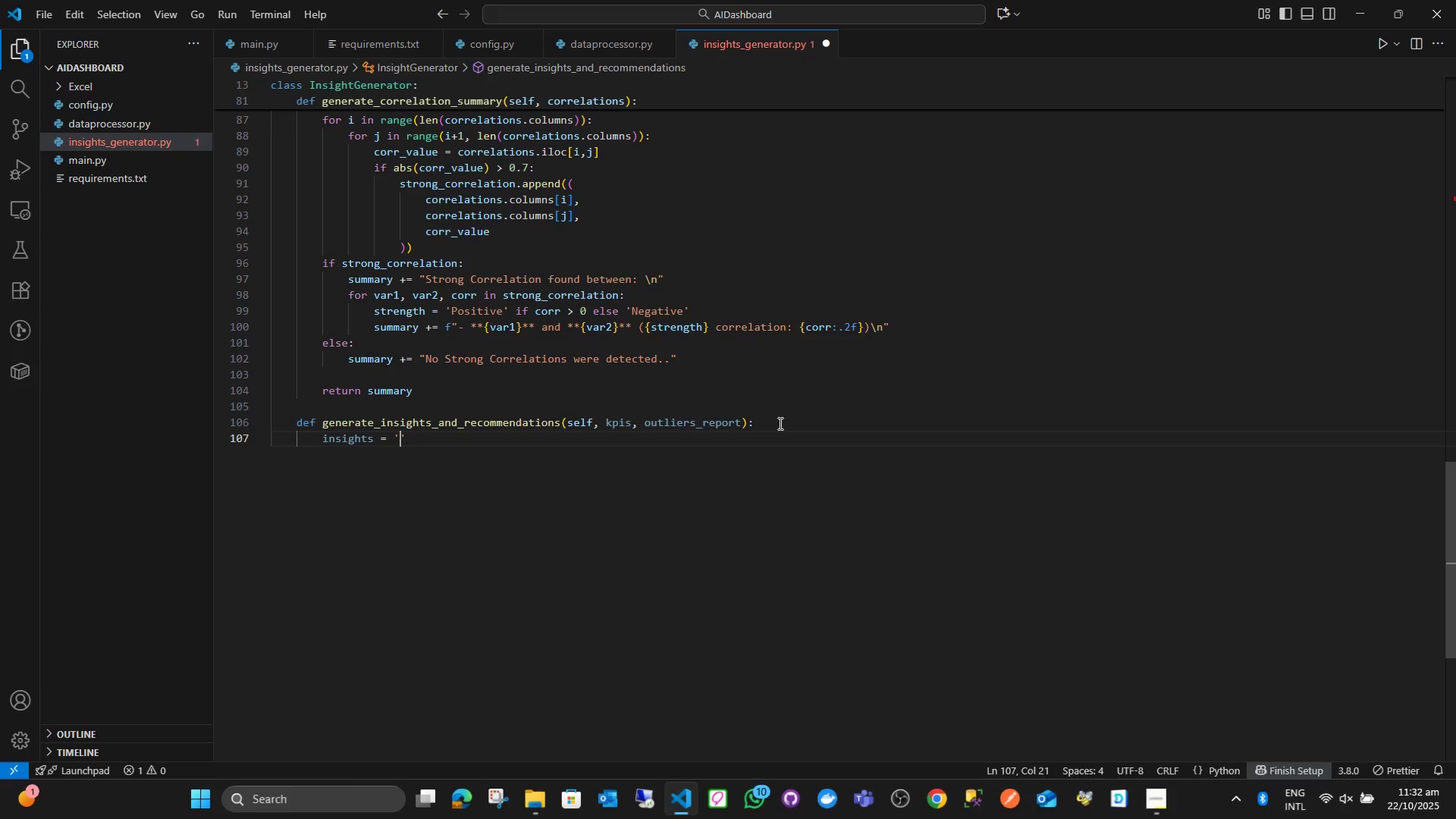 
type(## Dart)
key(Backspace)
key(Backspace)
type(ta Insights & Rece)
key(Backspace)
type(ommendations)
 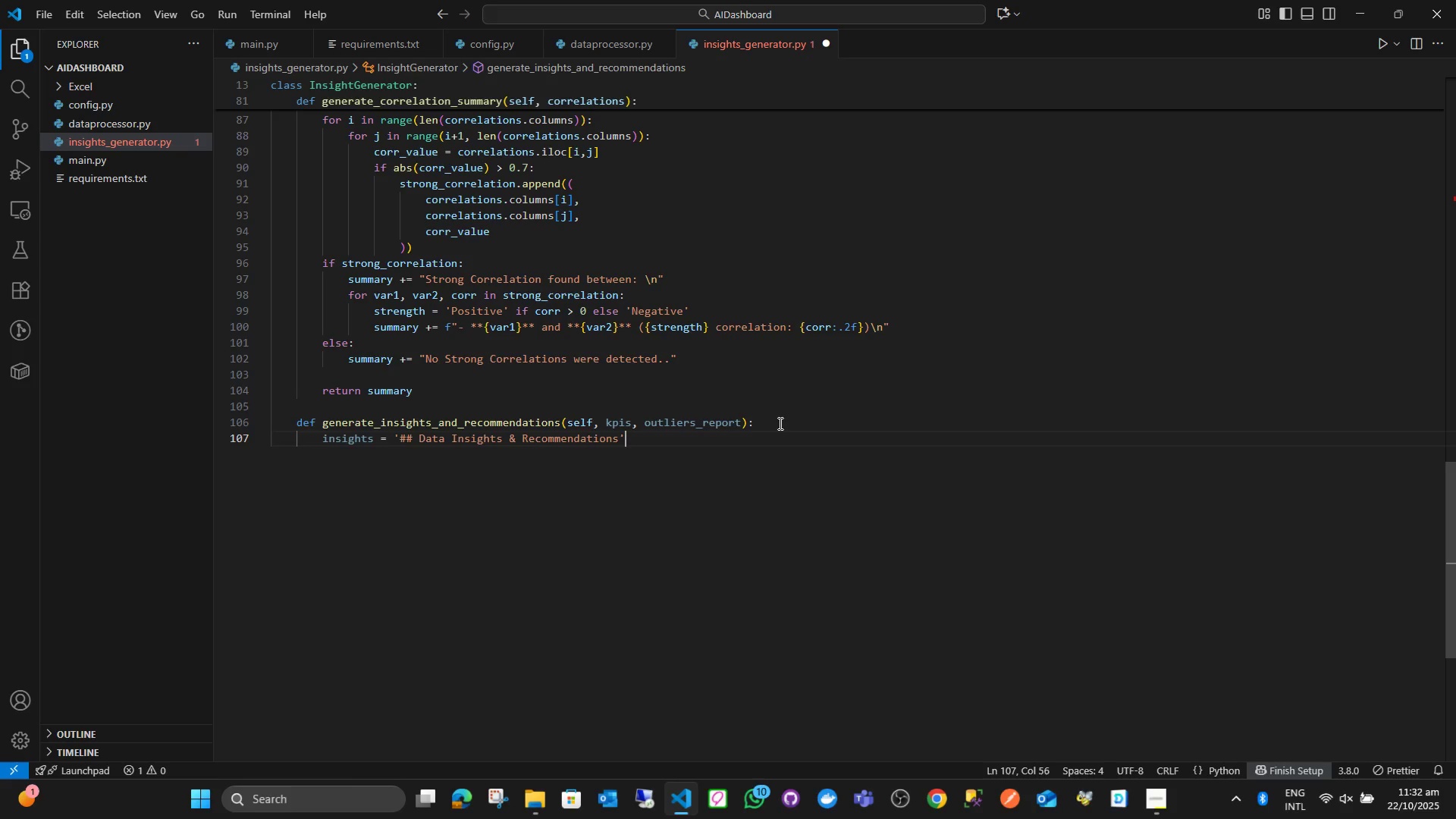 
 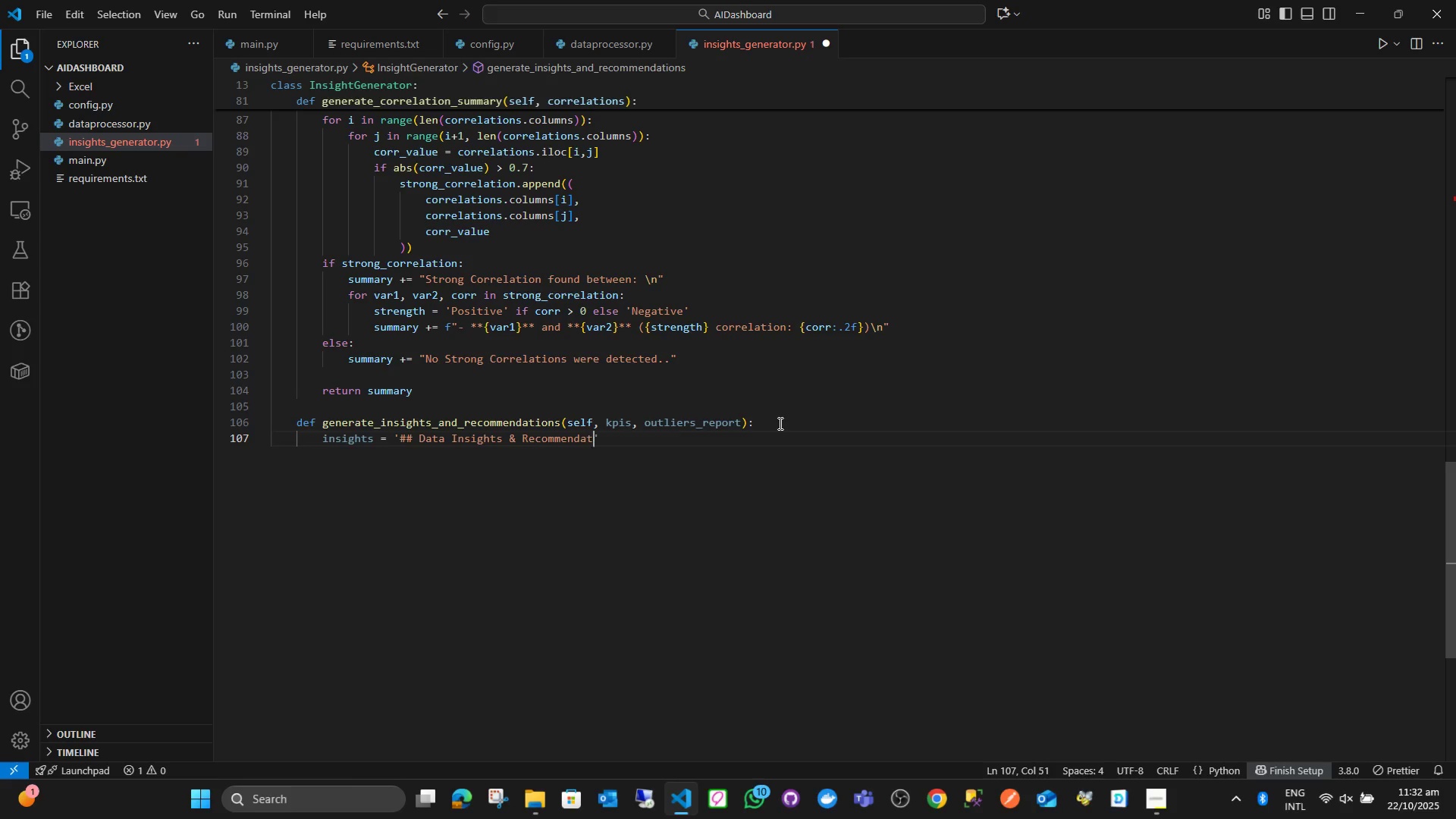 
key(ArrowRight)
 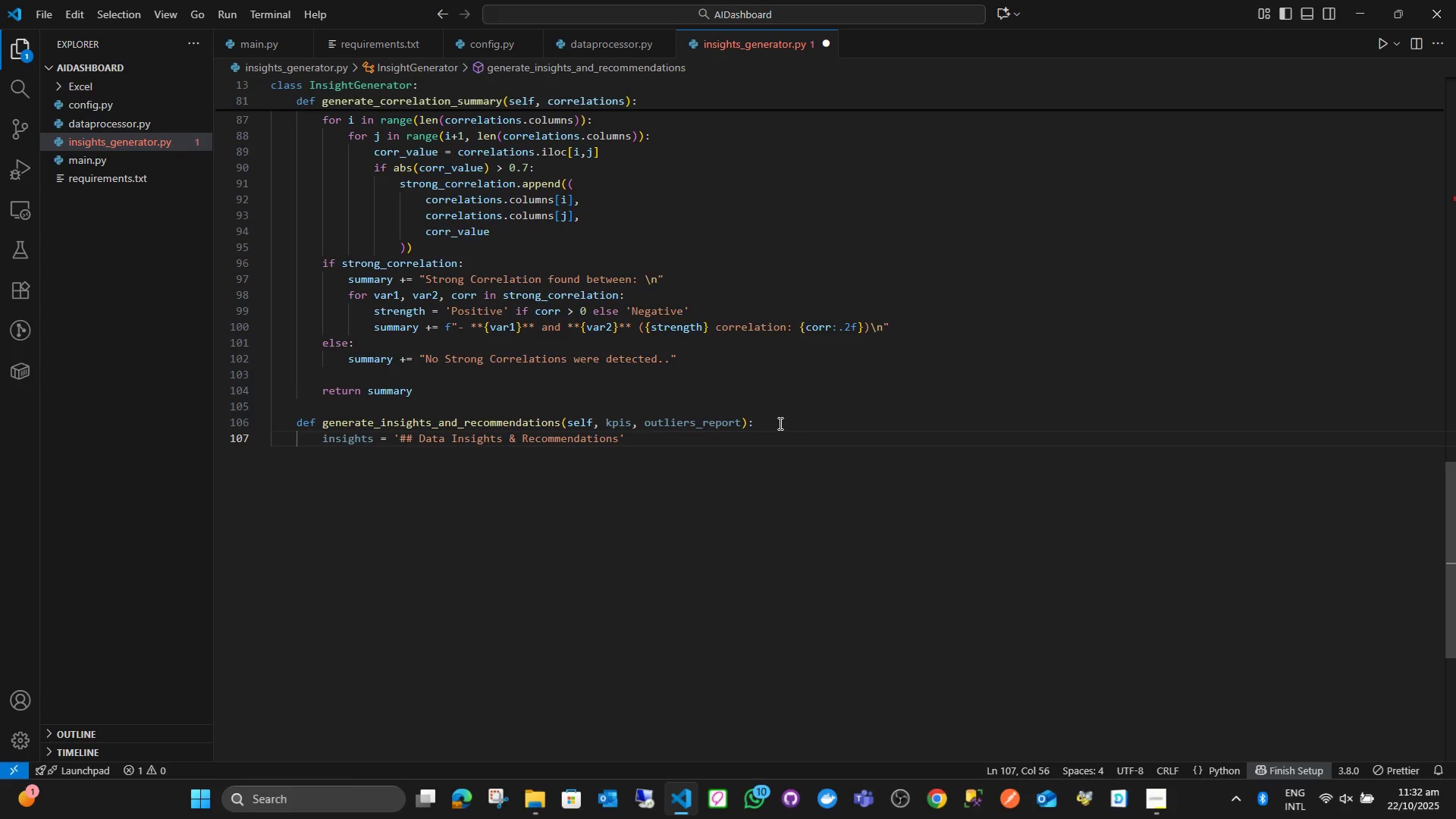 
key(Backslash)
 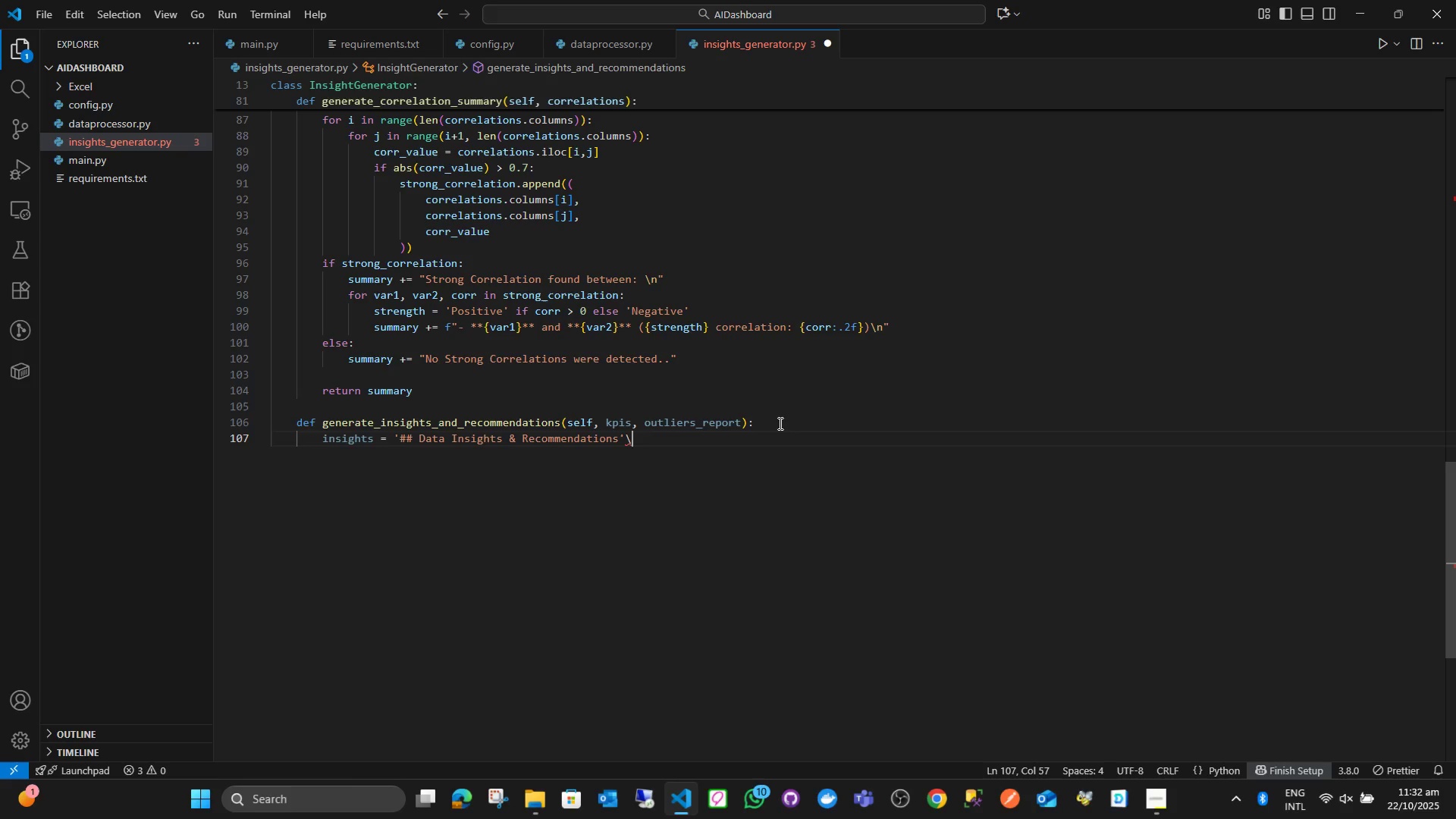 
key(N)
 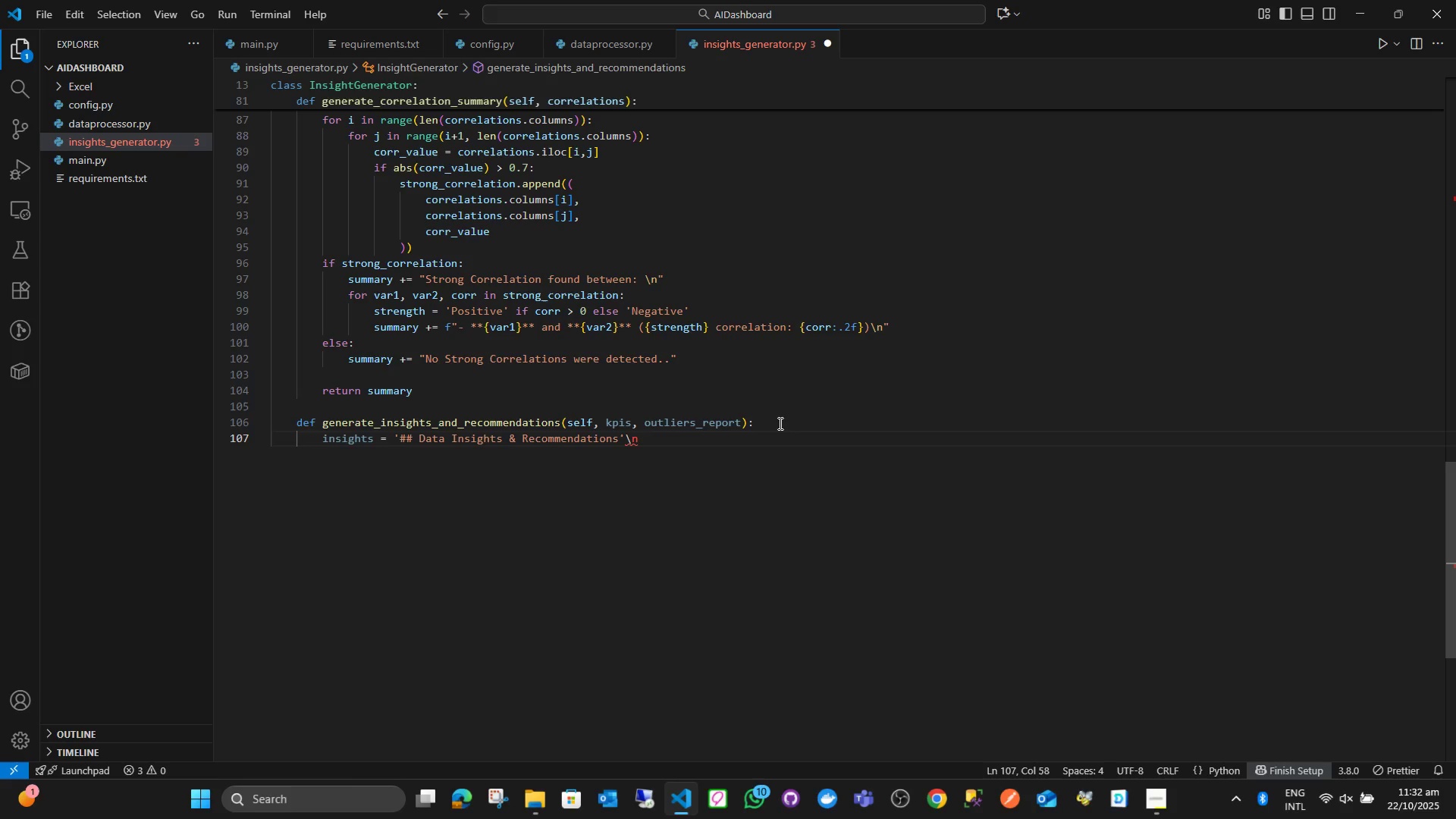 
key(Backspace)
 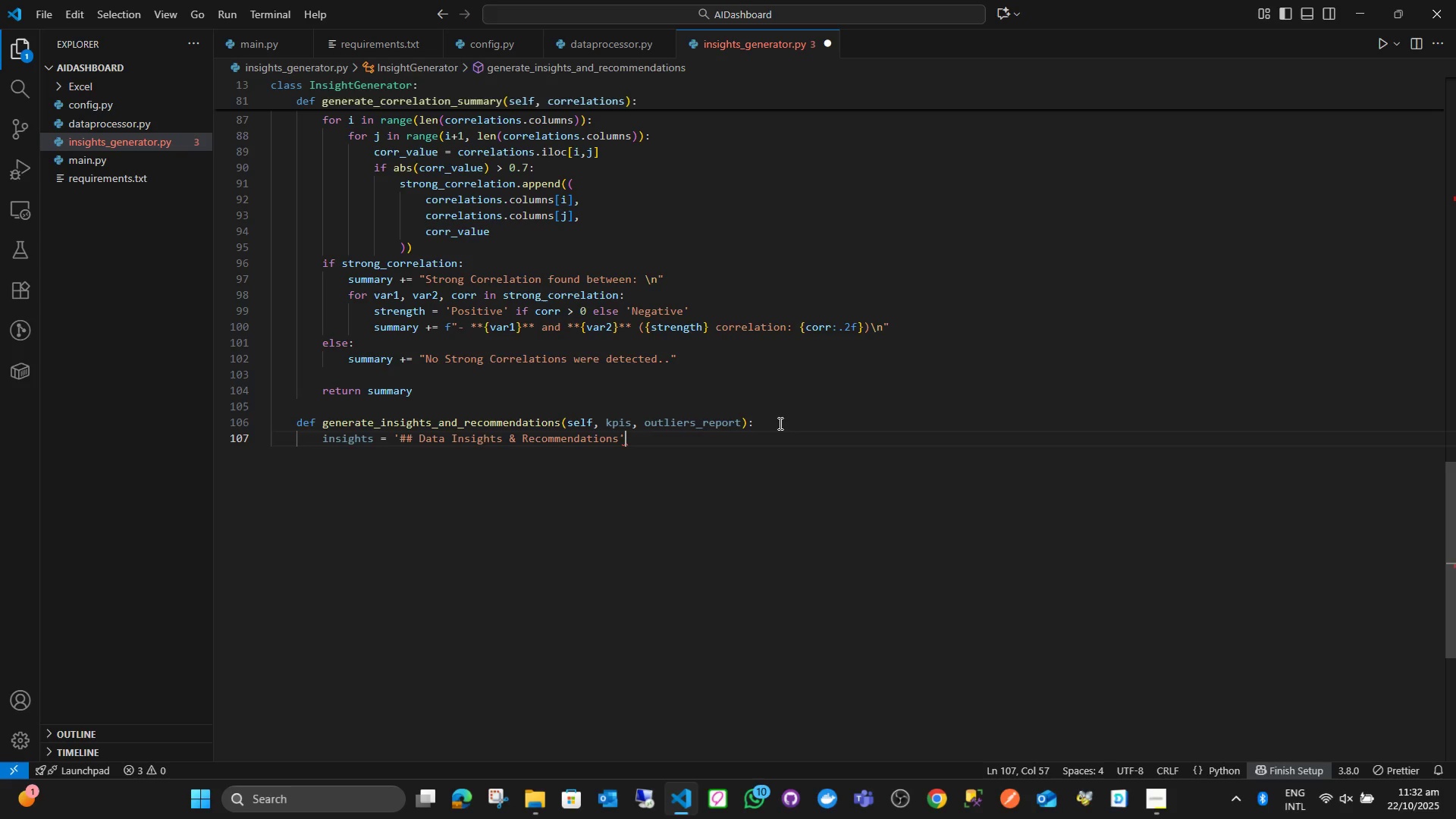 
key(Backspace)
 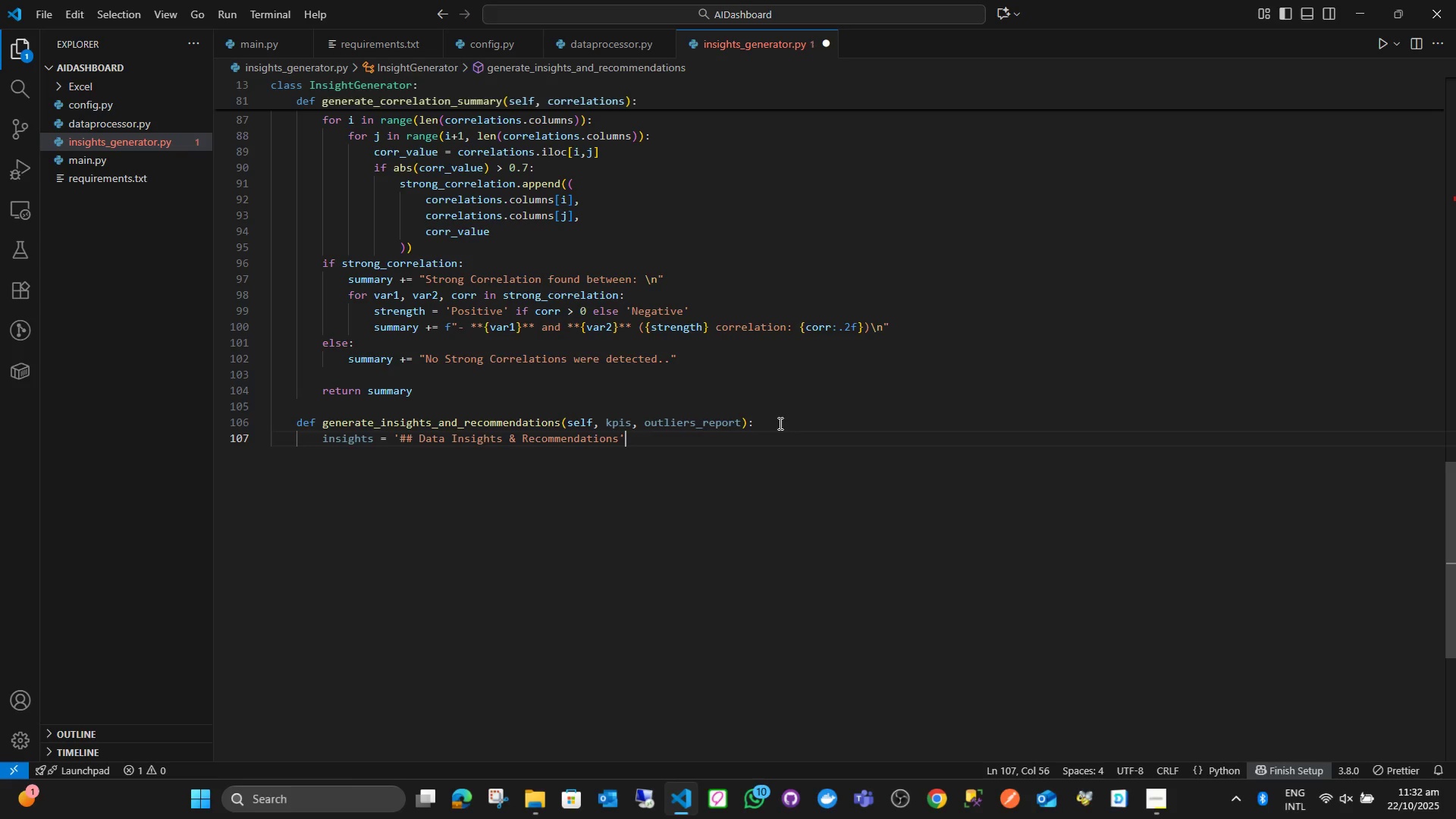 
key(ArrowLeft)
 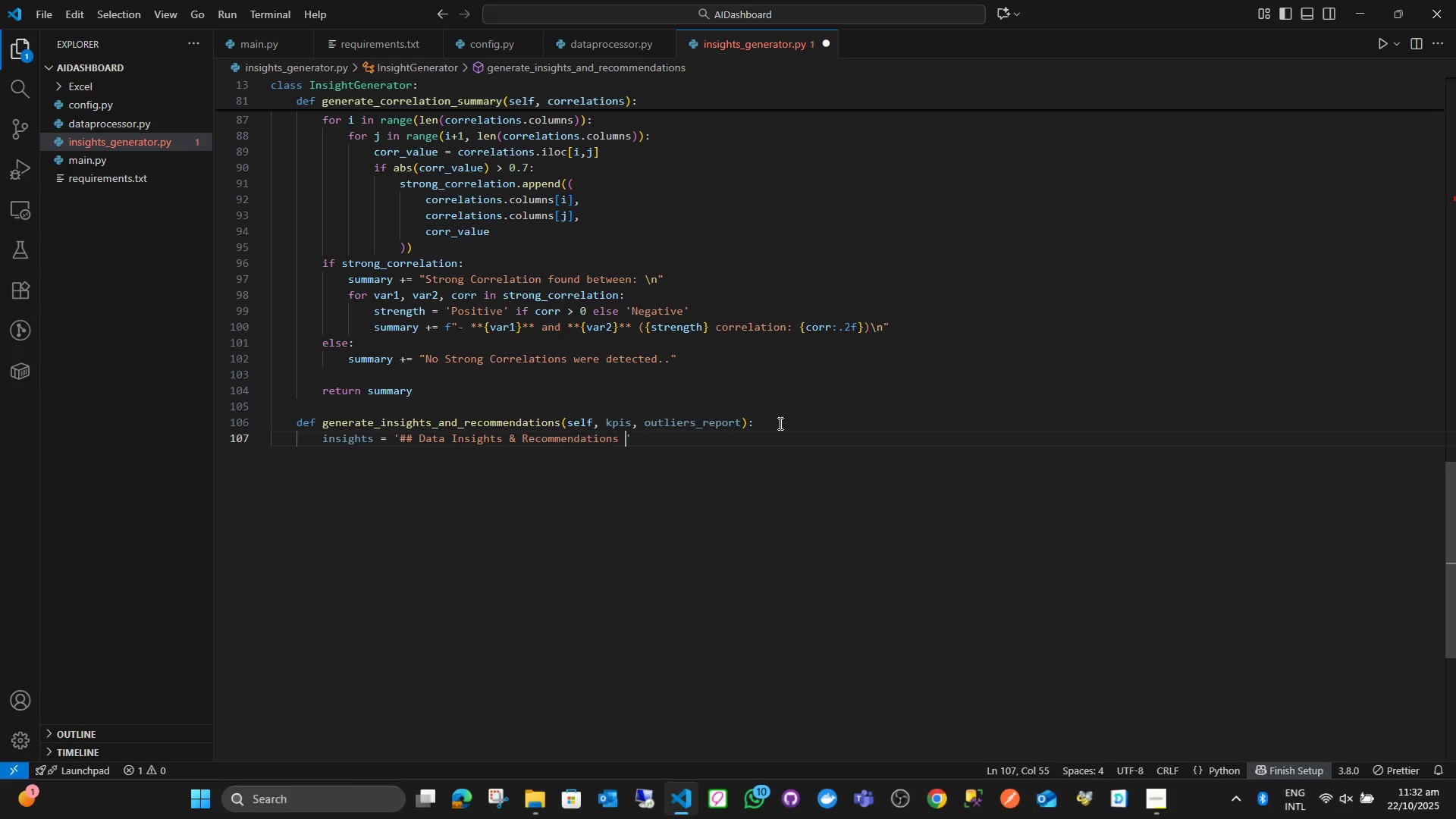 
key(Space)
 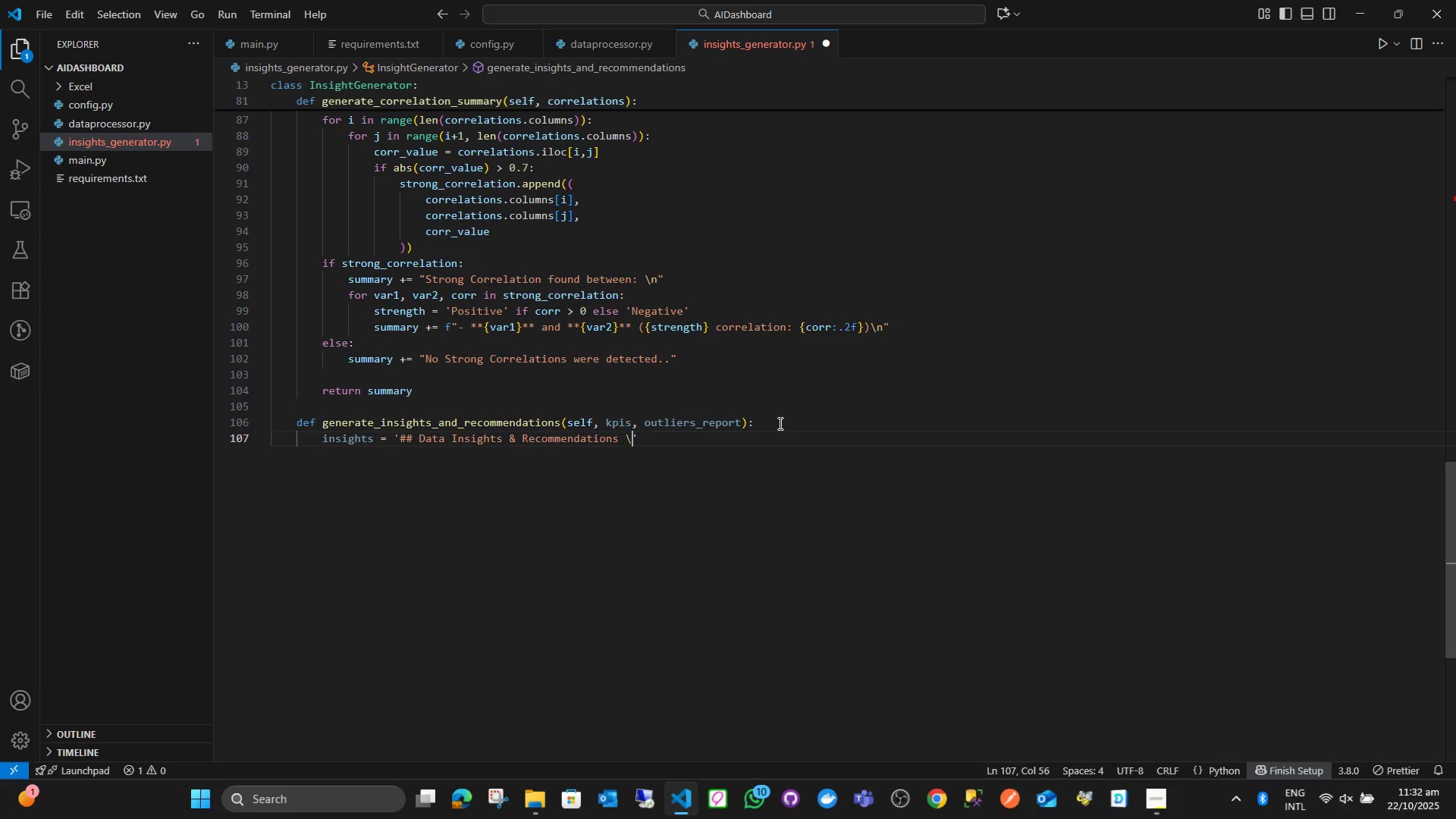 
key(Backslash)
 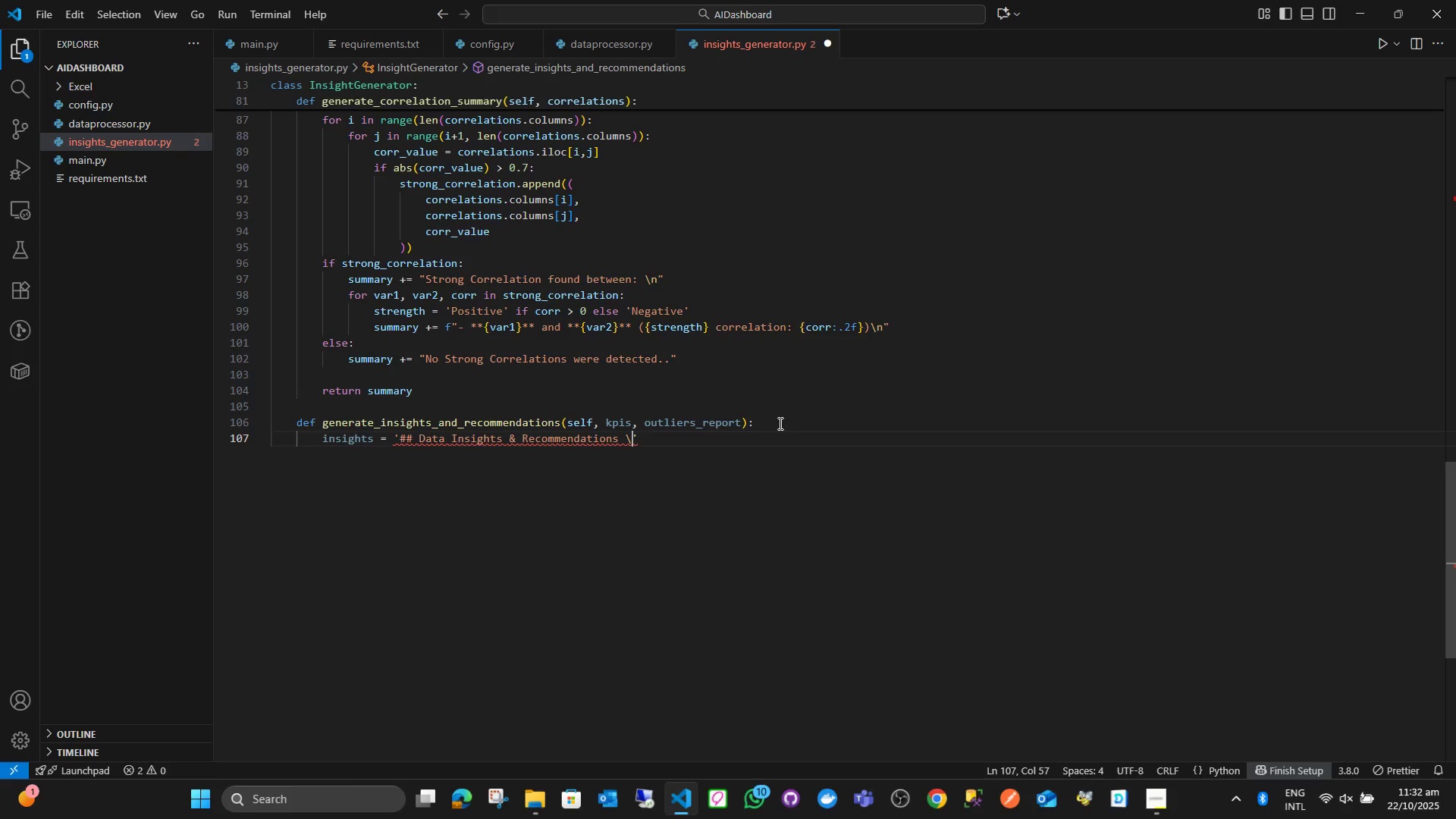 
key(N)
 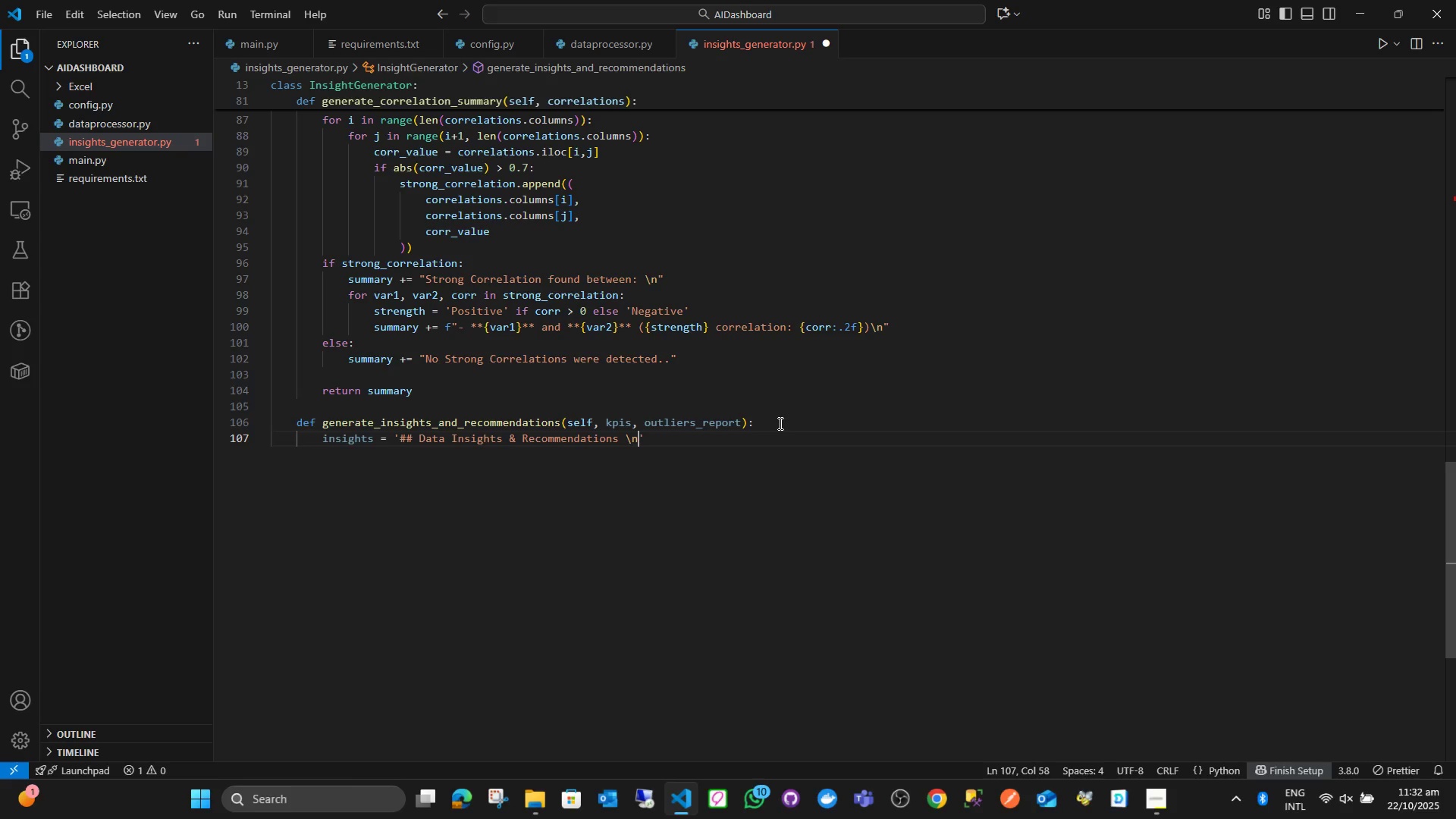 
key(ArrowRight)
 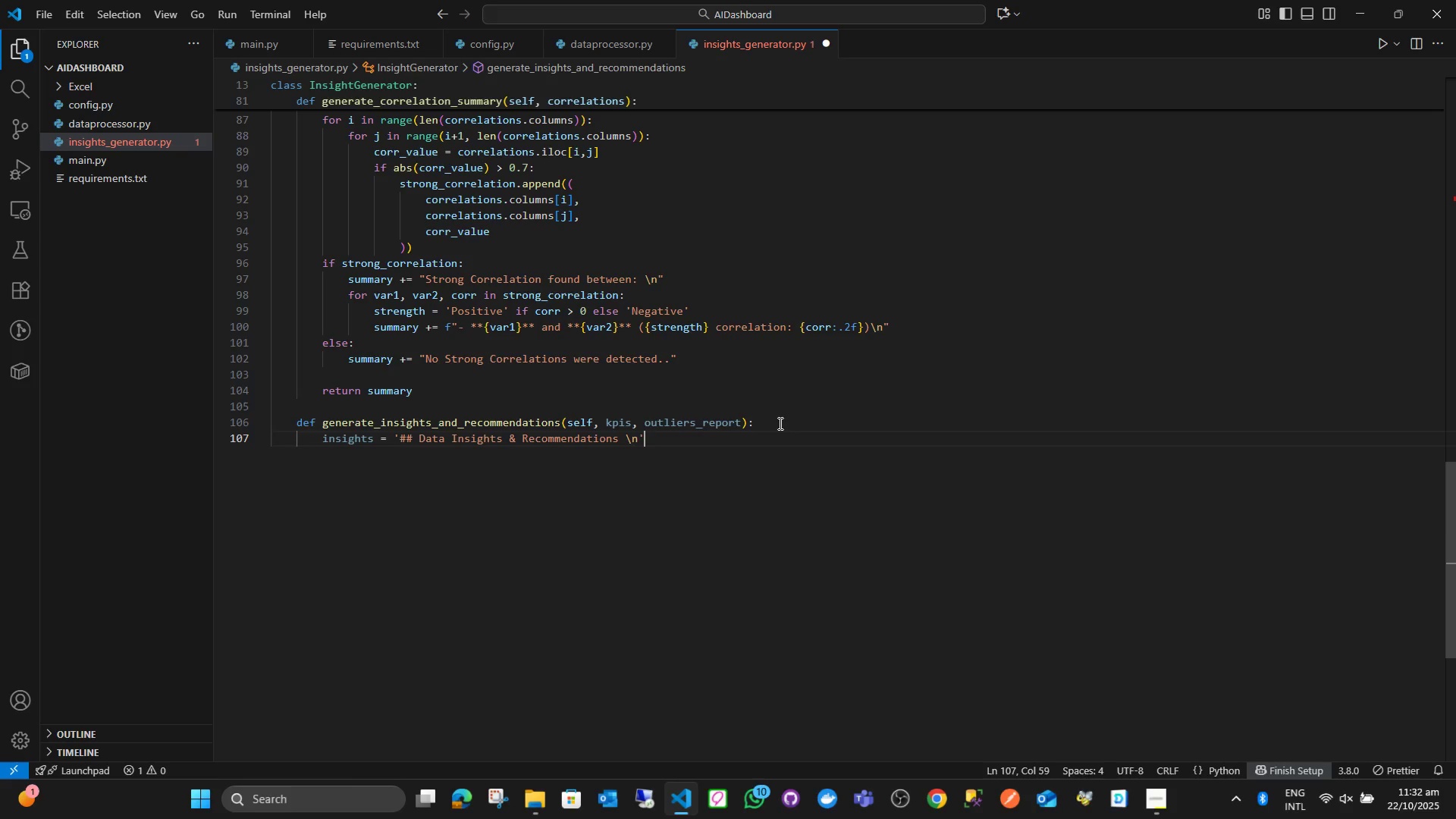 
key(Enter)
 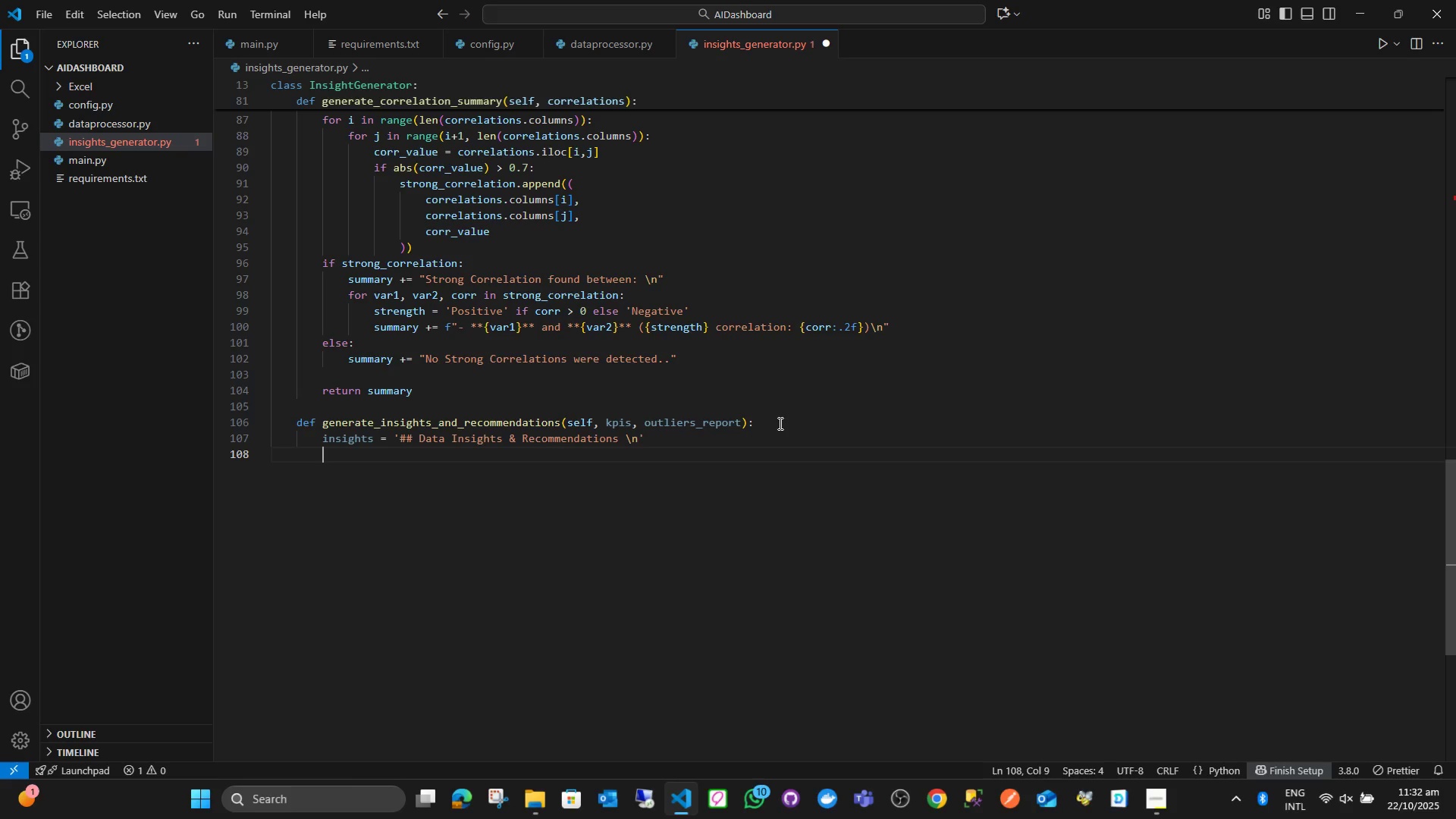 
type(total_record)
 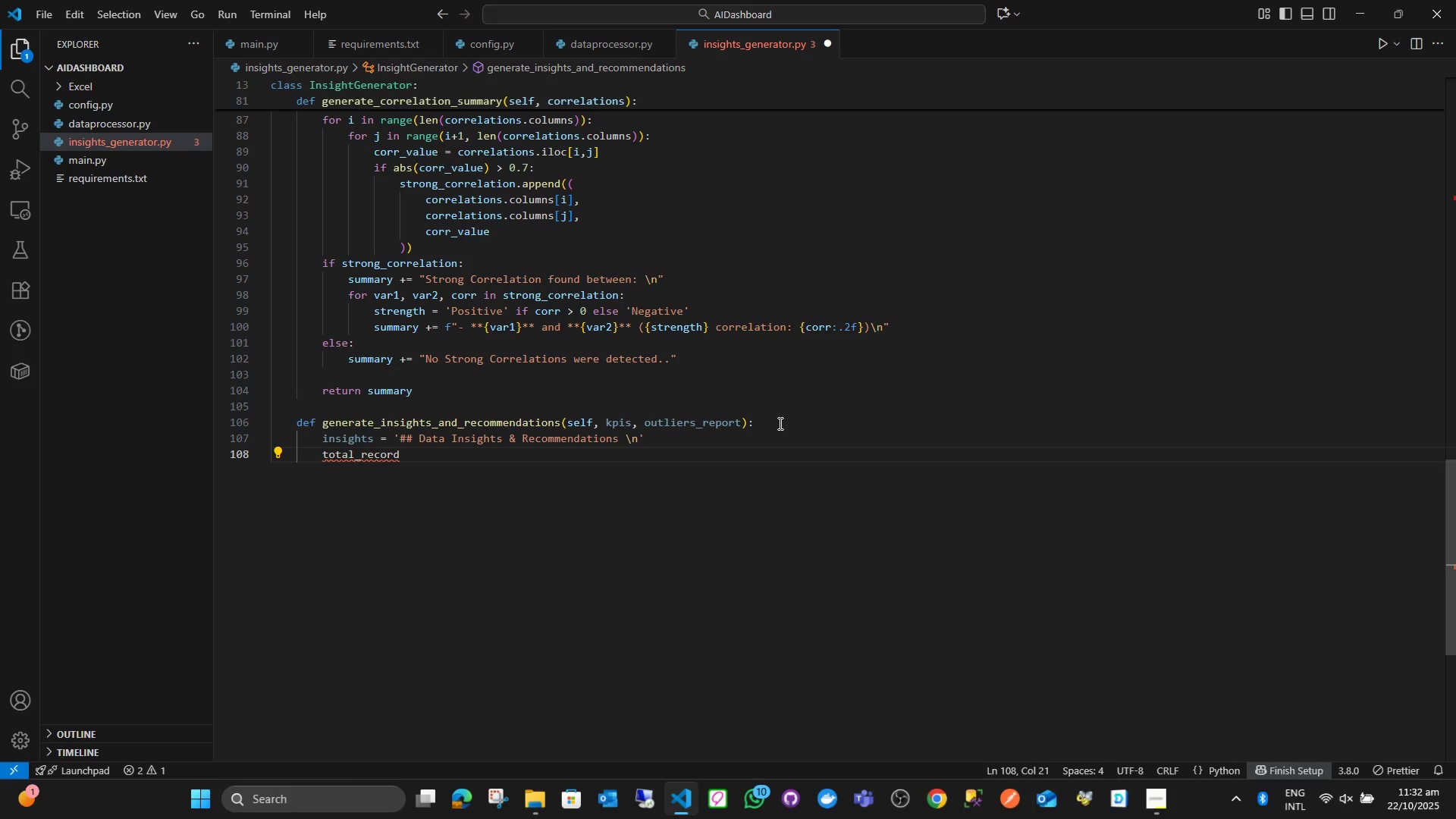 
key(S)
 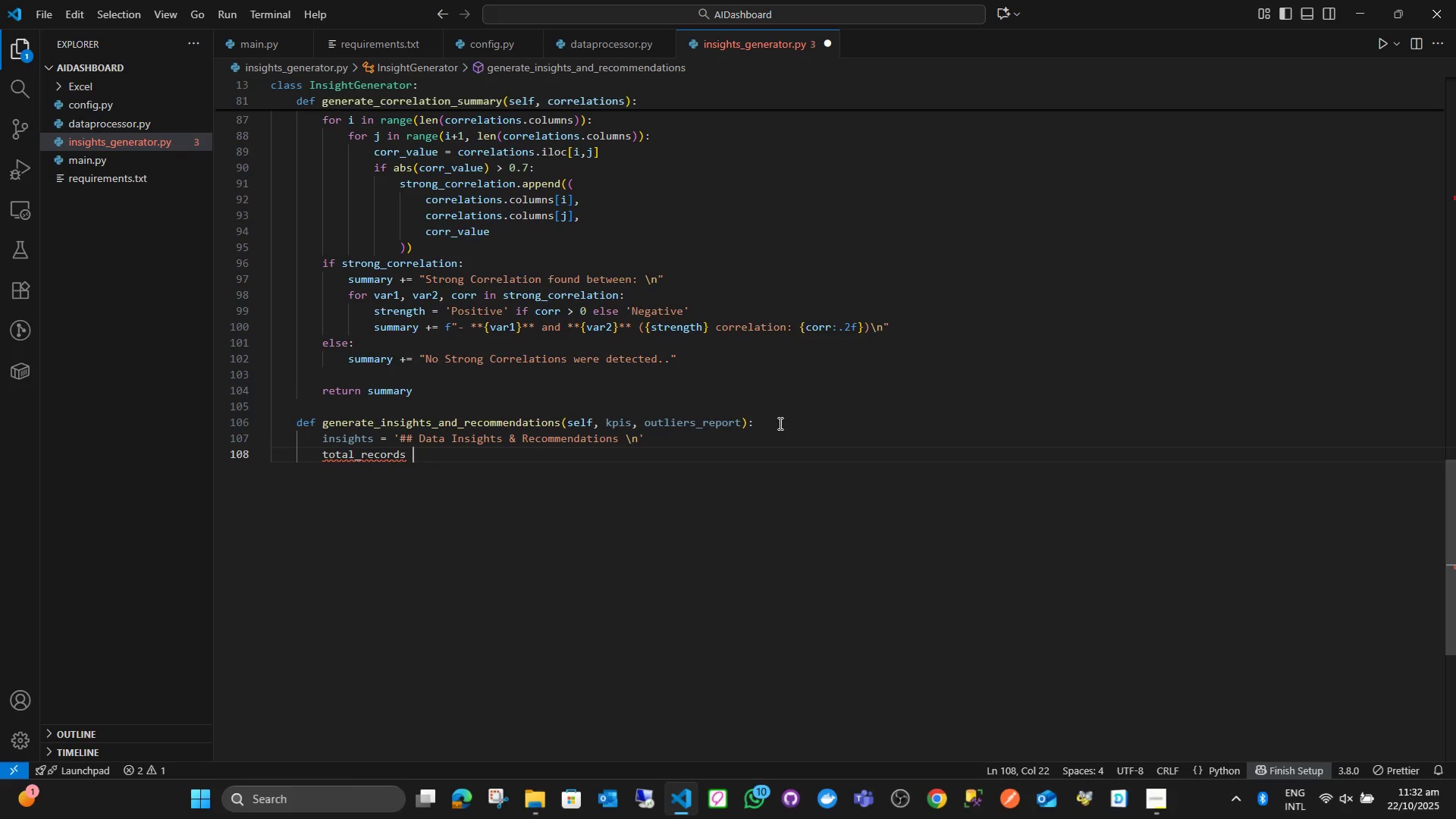 
key(Space)
 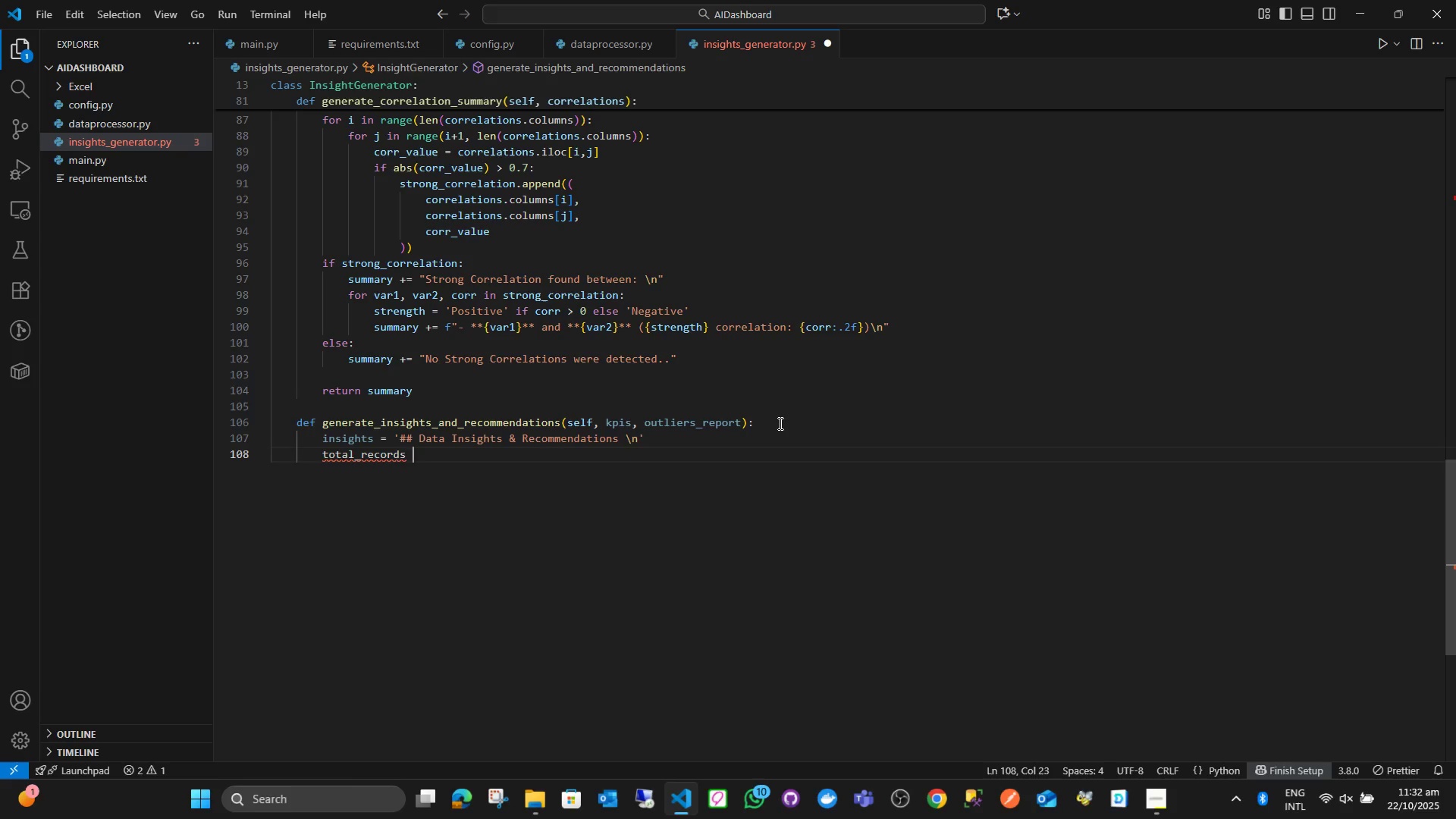 
key(Backspace)
 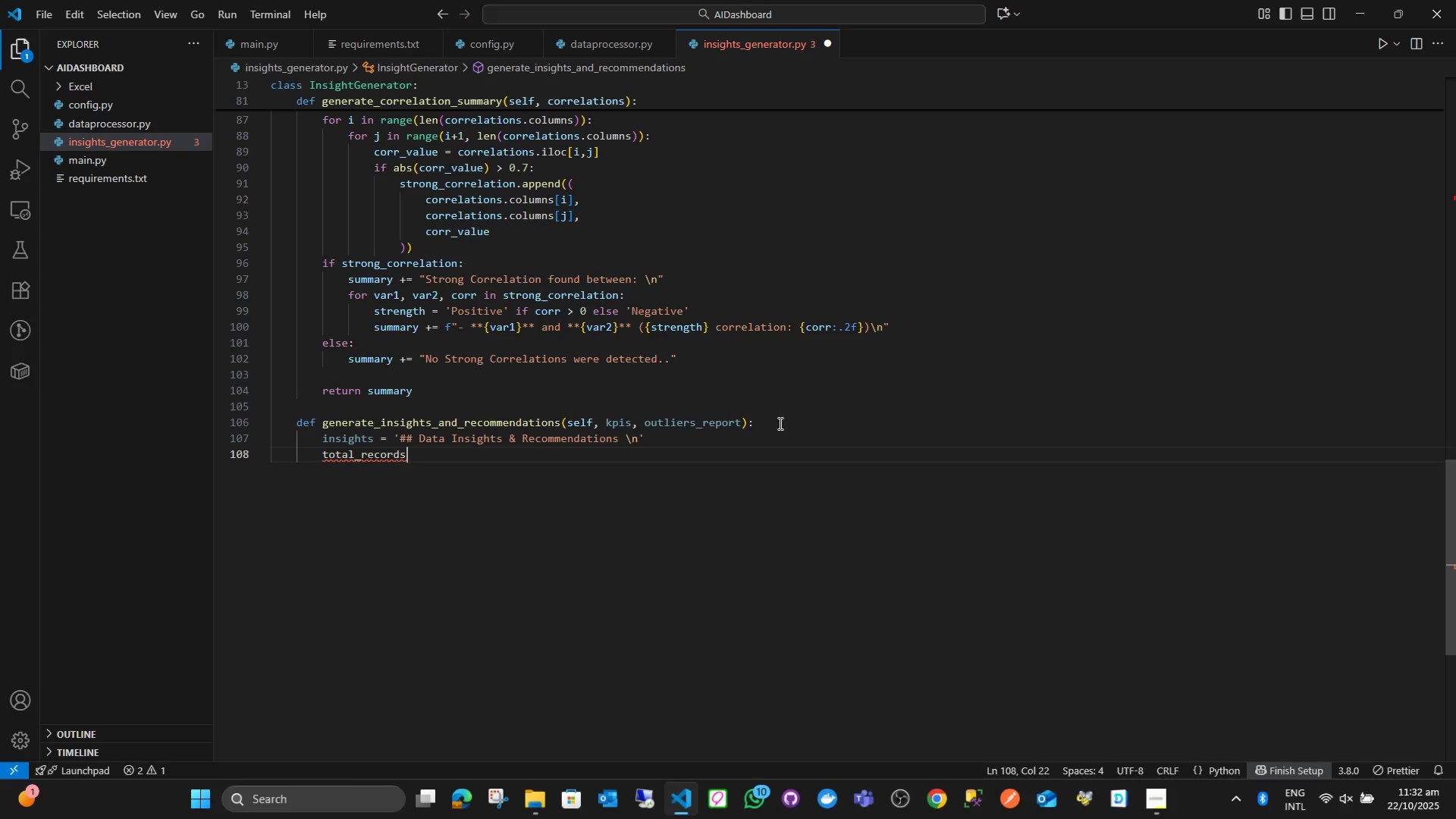 
key(Space)
 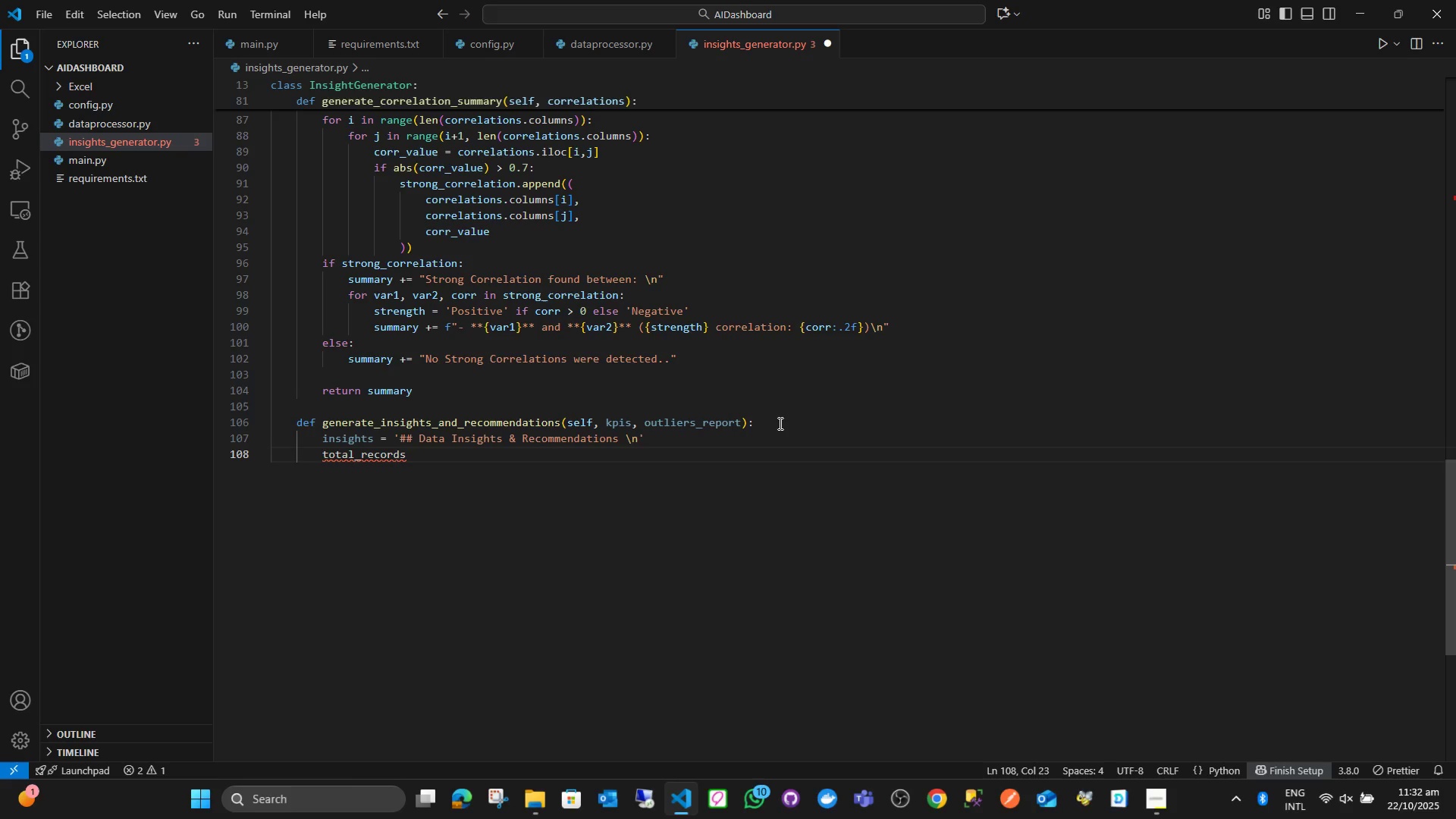 
key(Equal)
 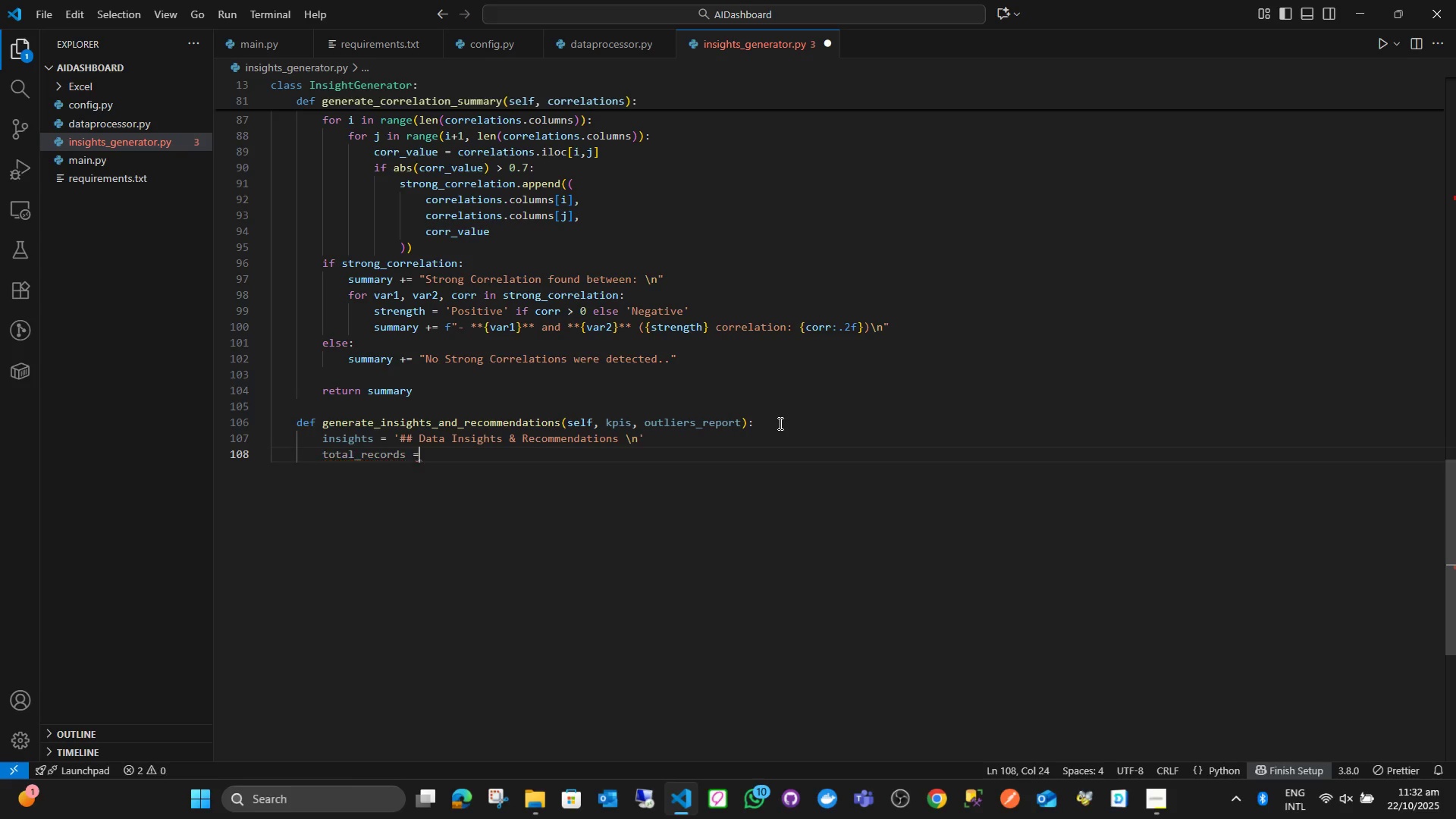 
key(Space)
 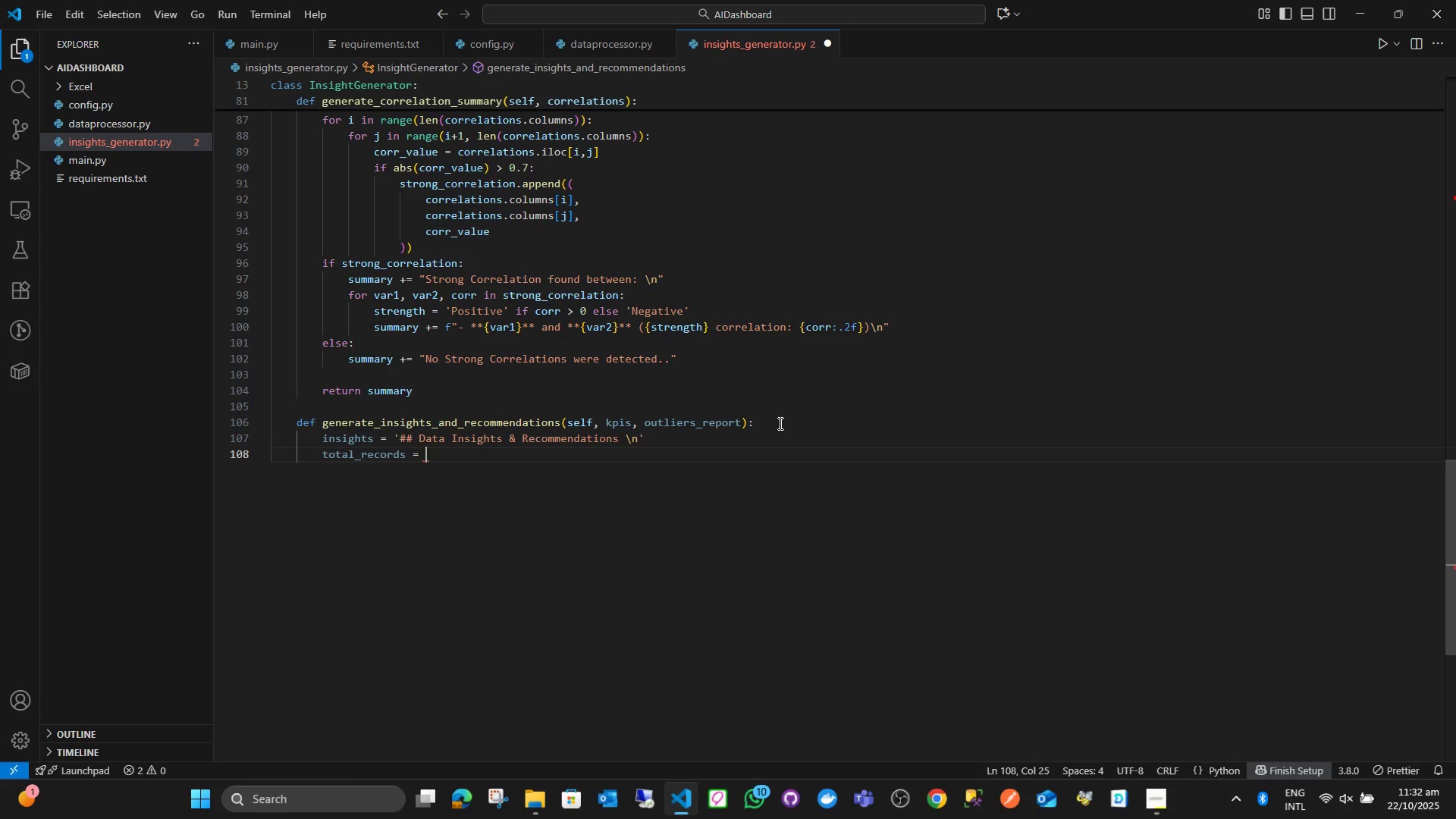 
type(next)
 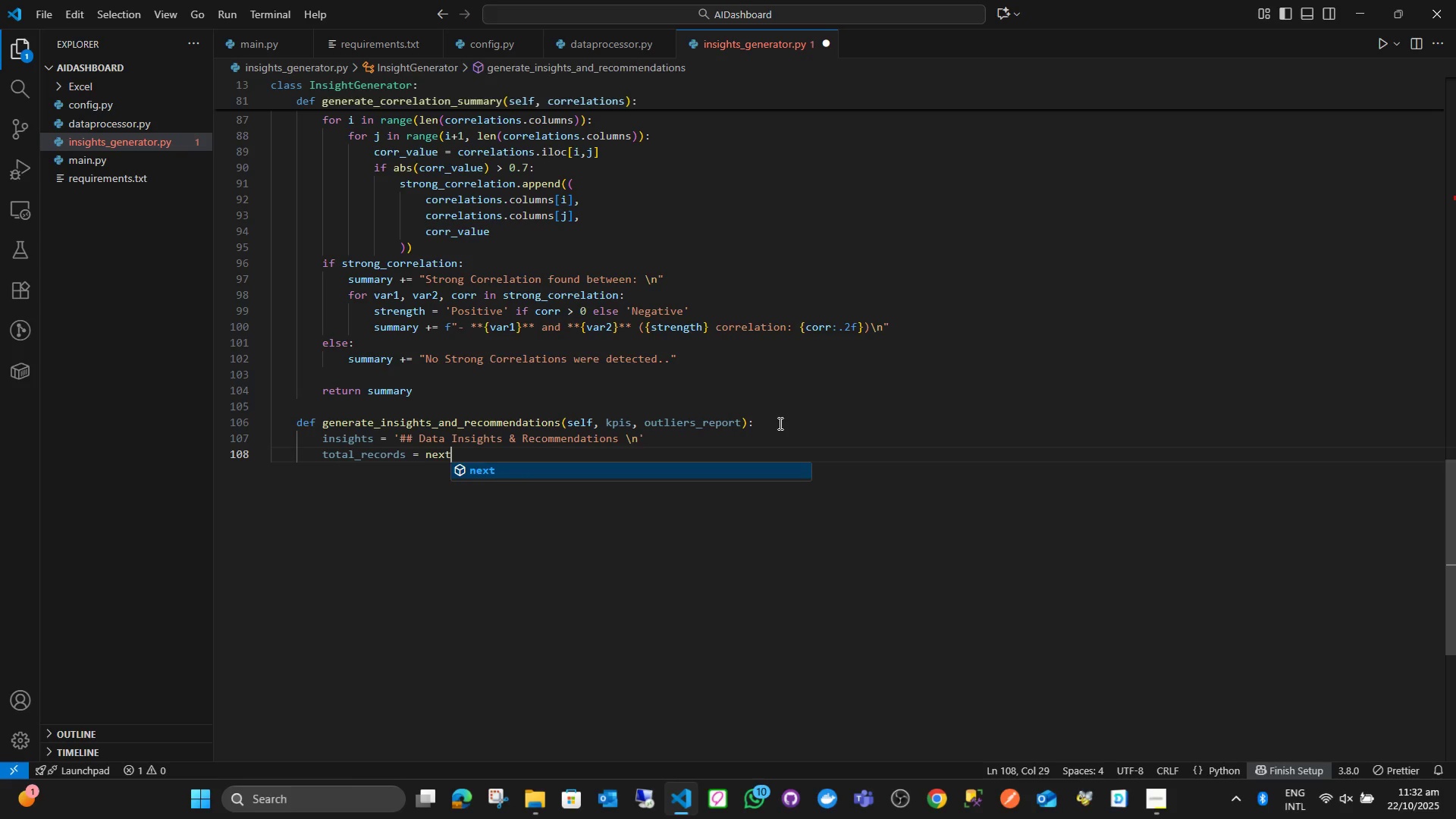 
type((iter)
 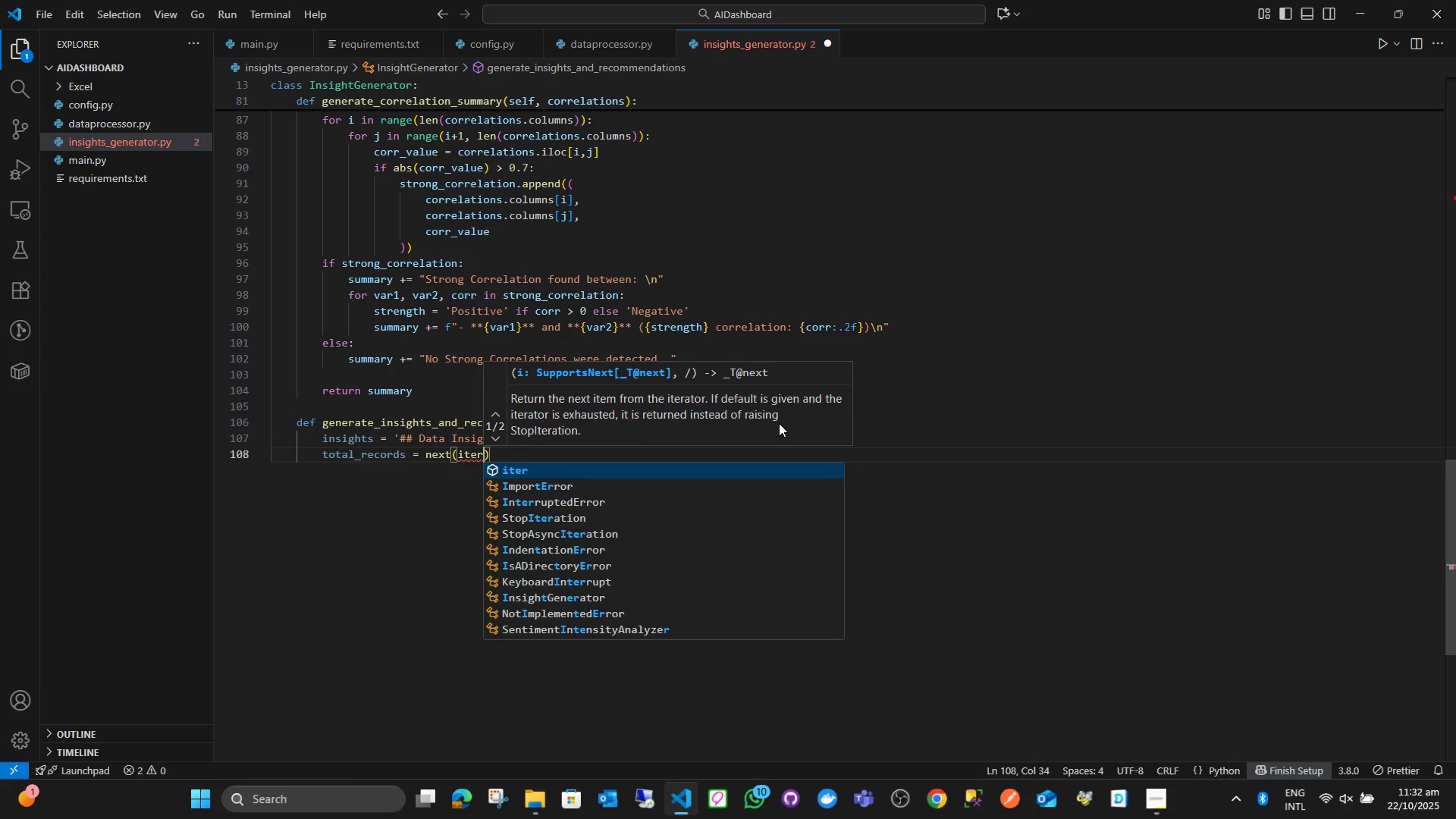 
key(Enter)
 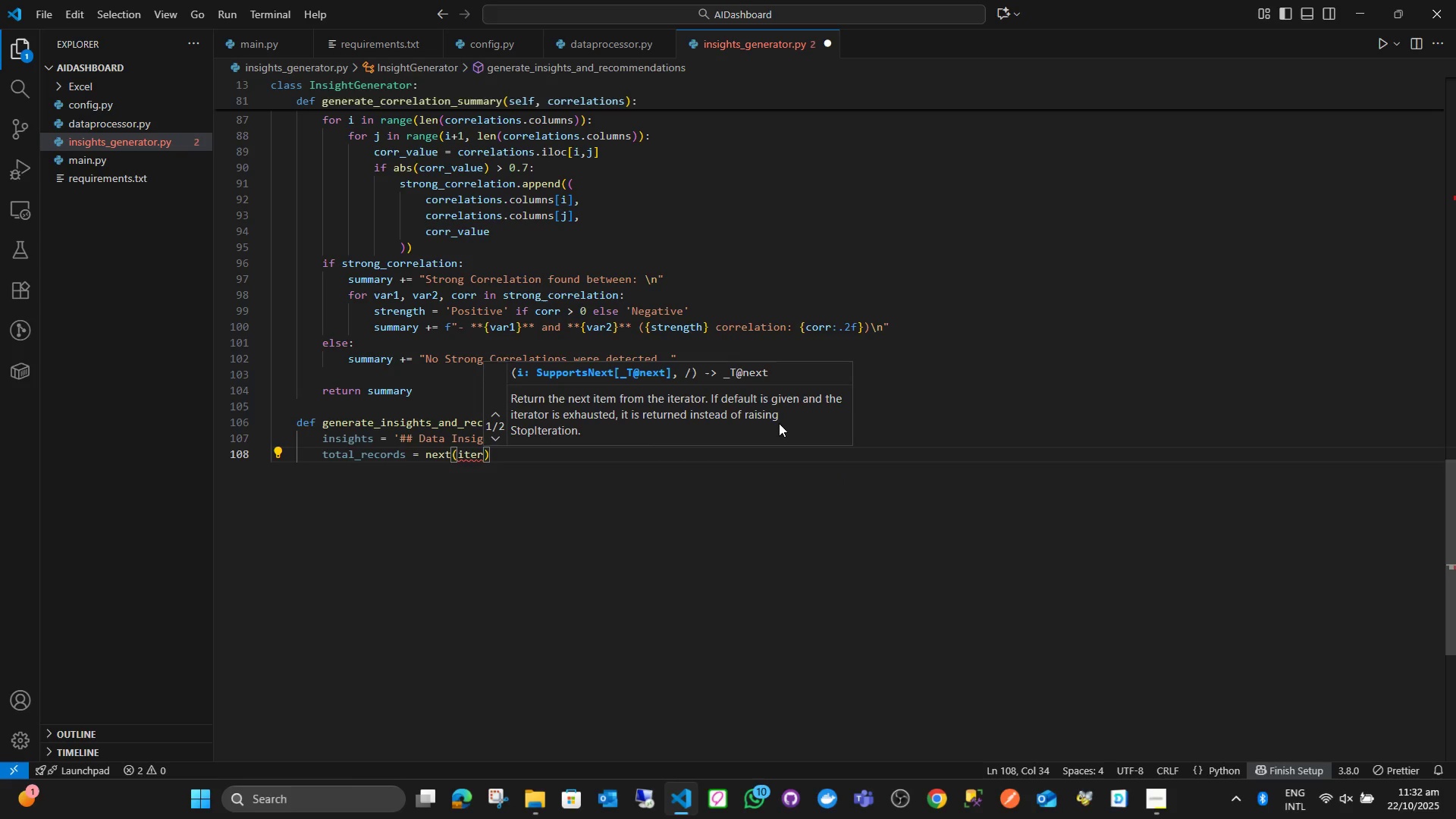 
type((kpi)
 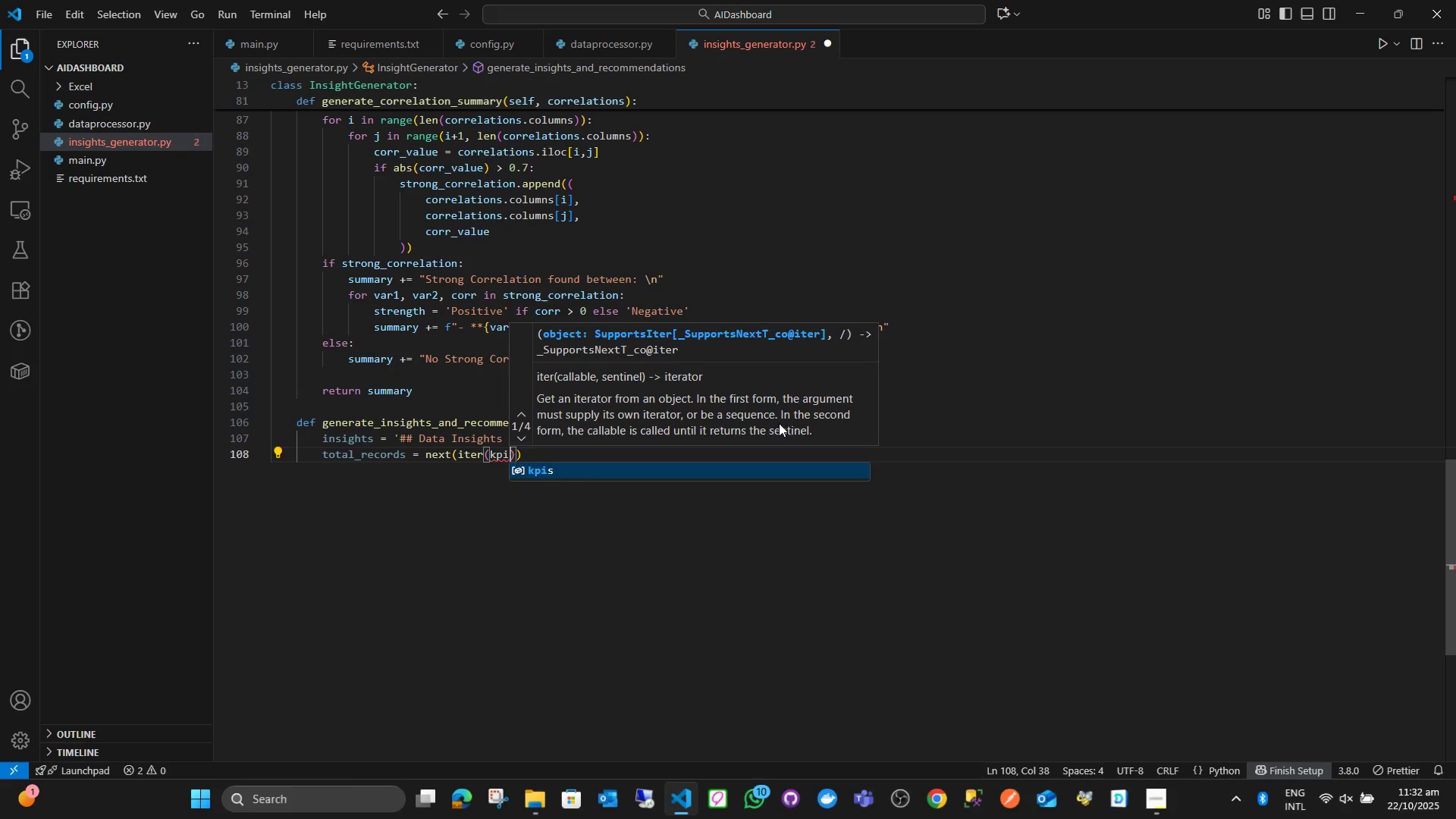 
key(Enter)
 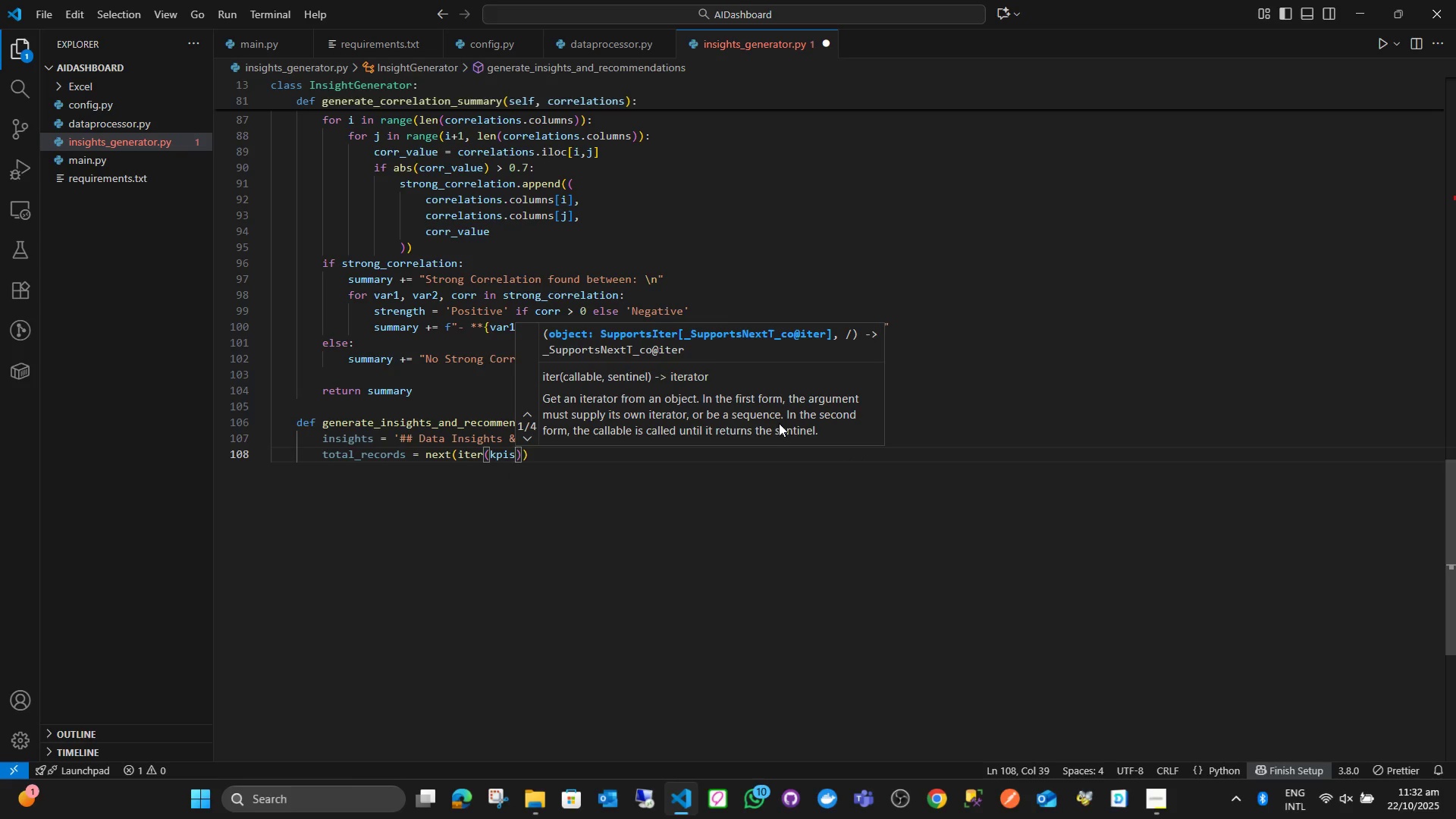 
type(.values()
 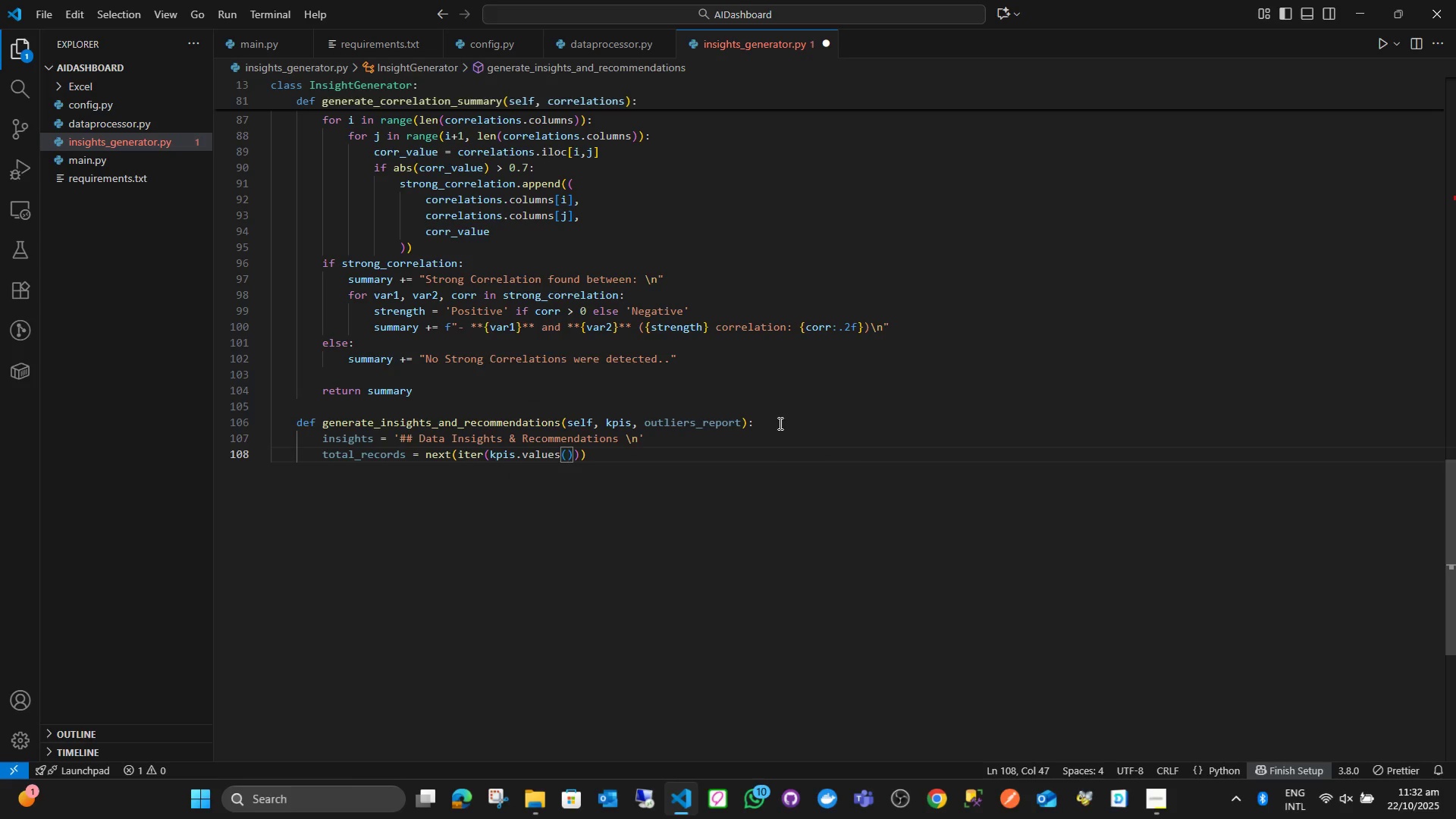 
hold_key(key=ArrowRight, duration=0.35)
 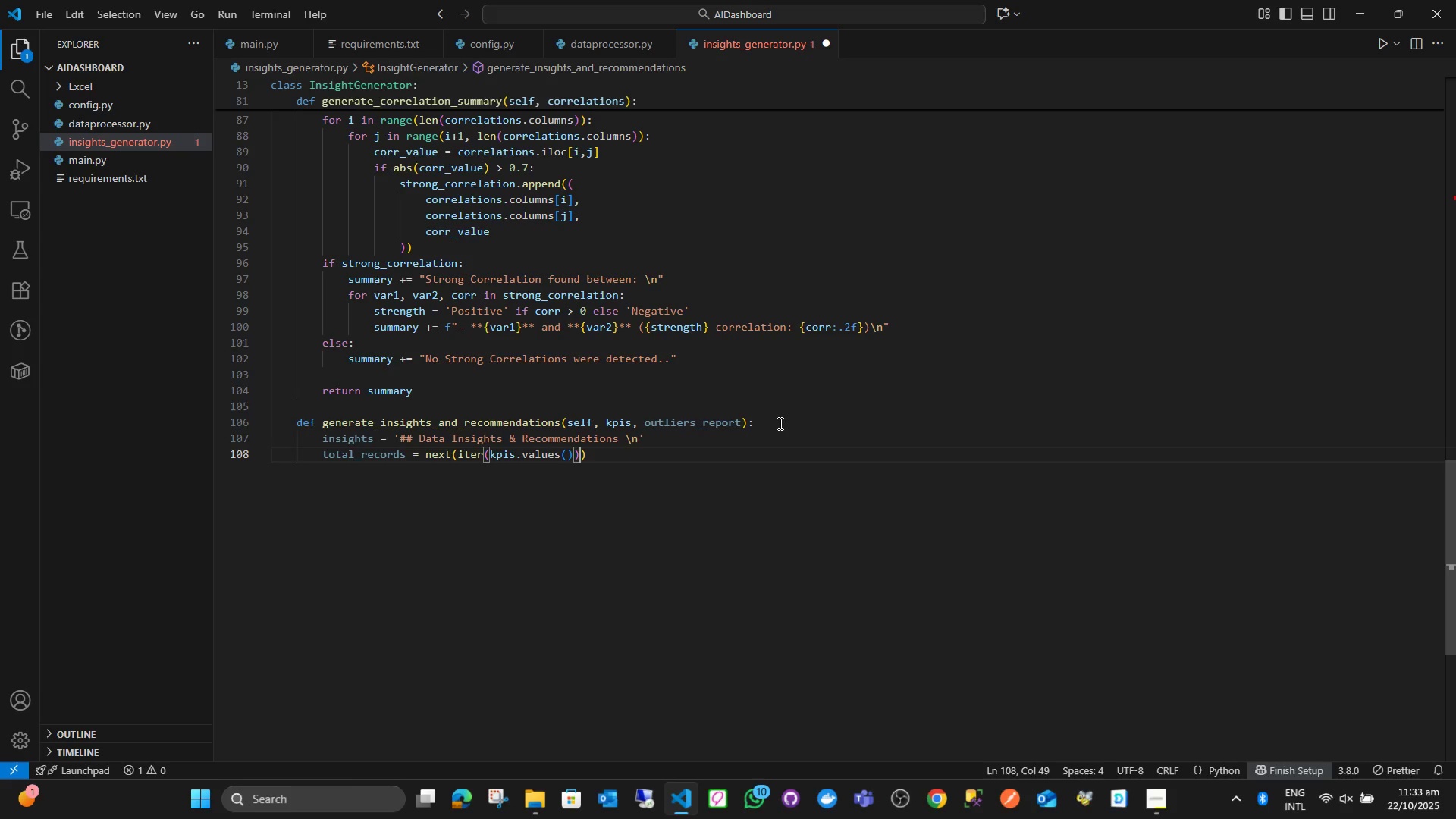 
key(ArrowRight)
 